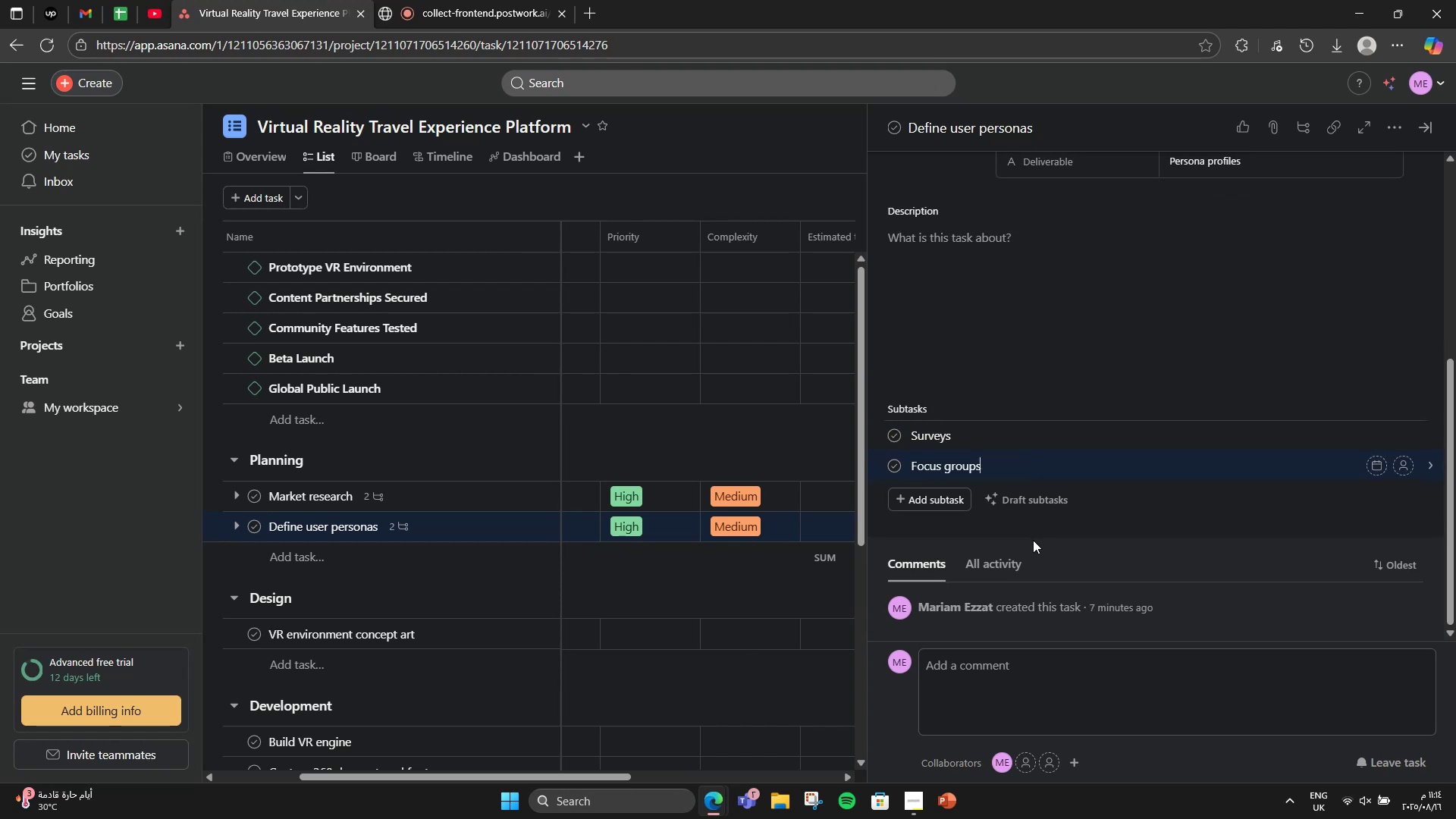 
left_click([472, 585])
 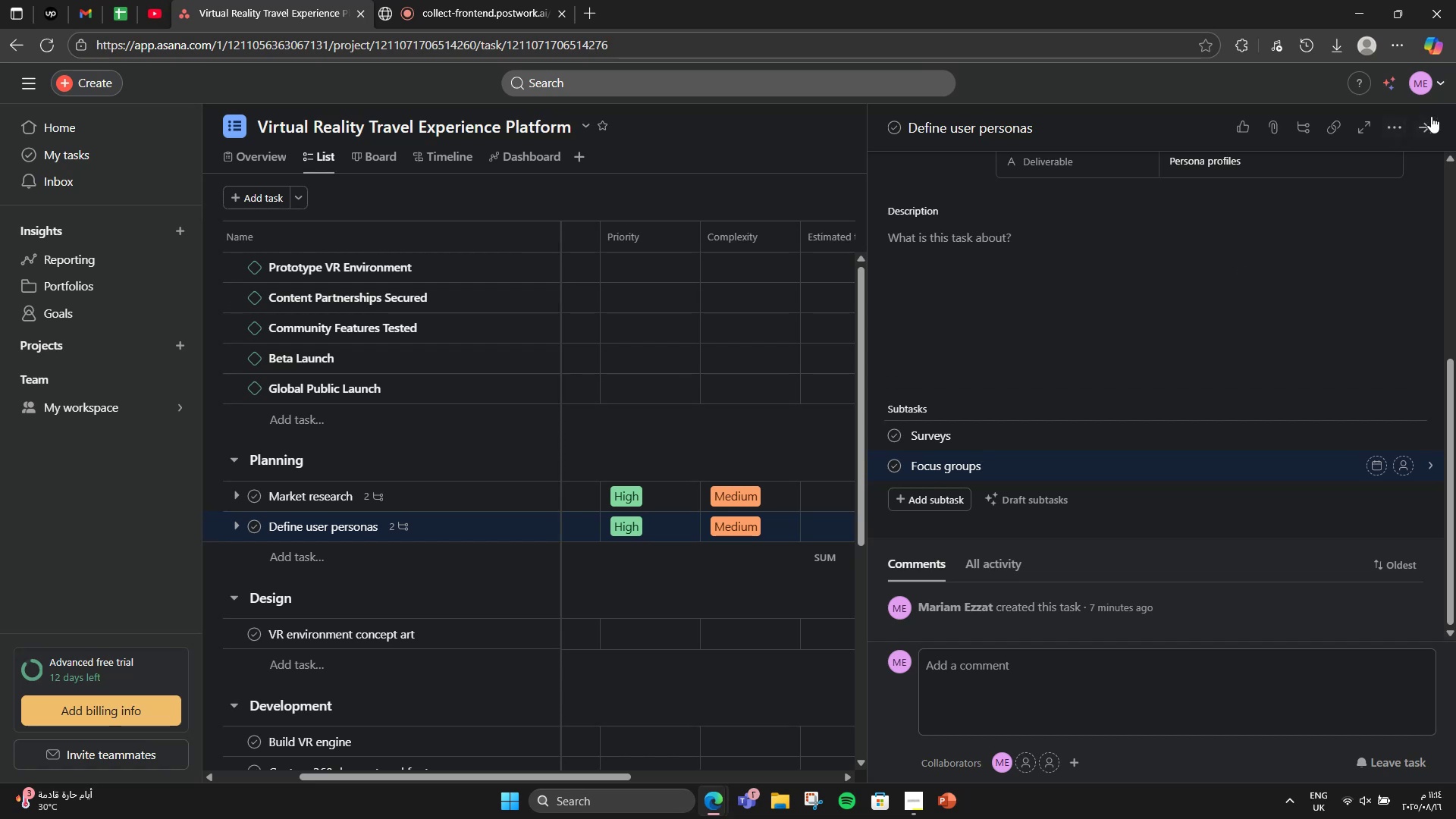 
left_click([1436, 115])
 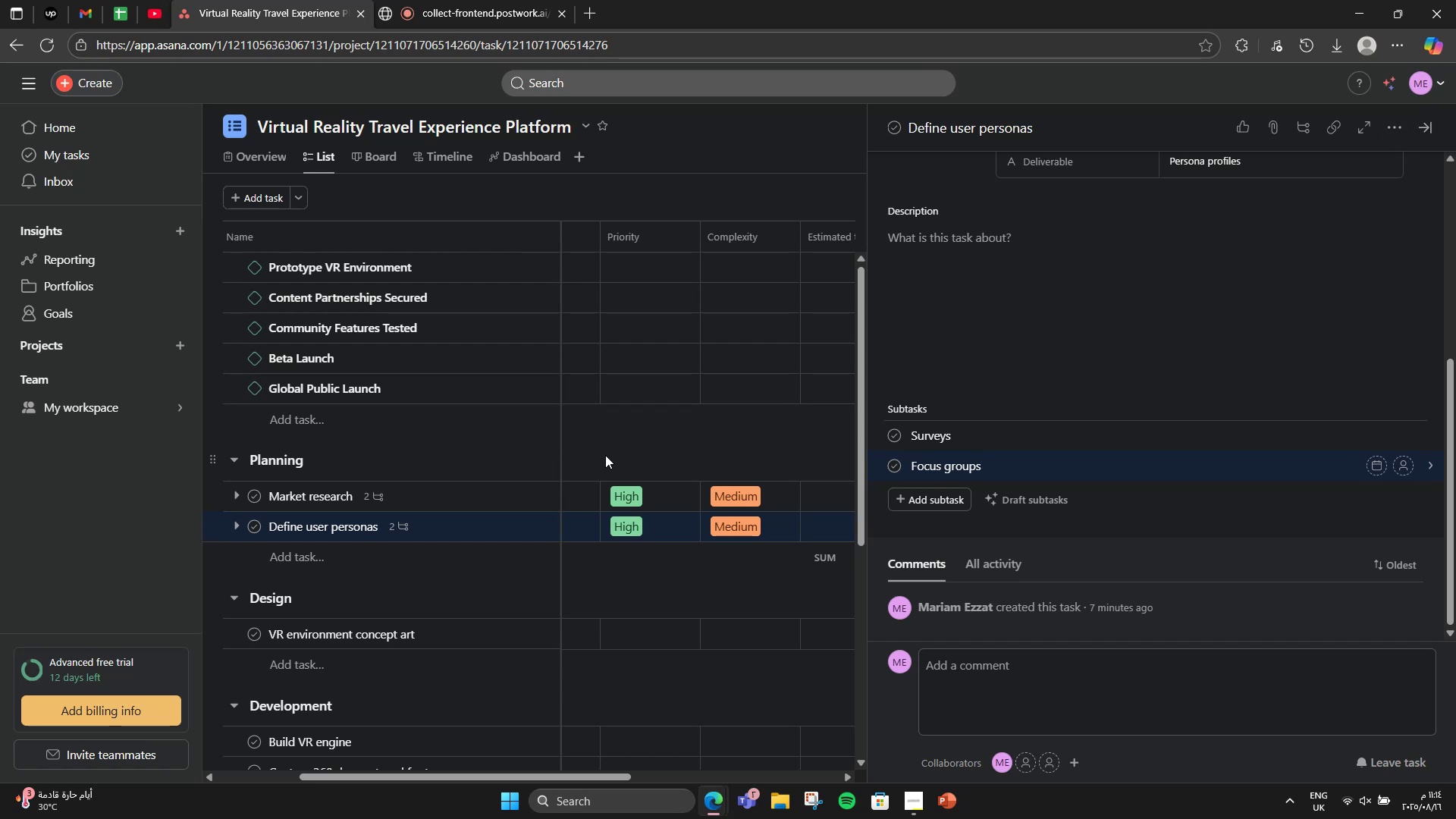 
left_click([493, 493])
 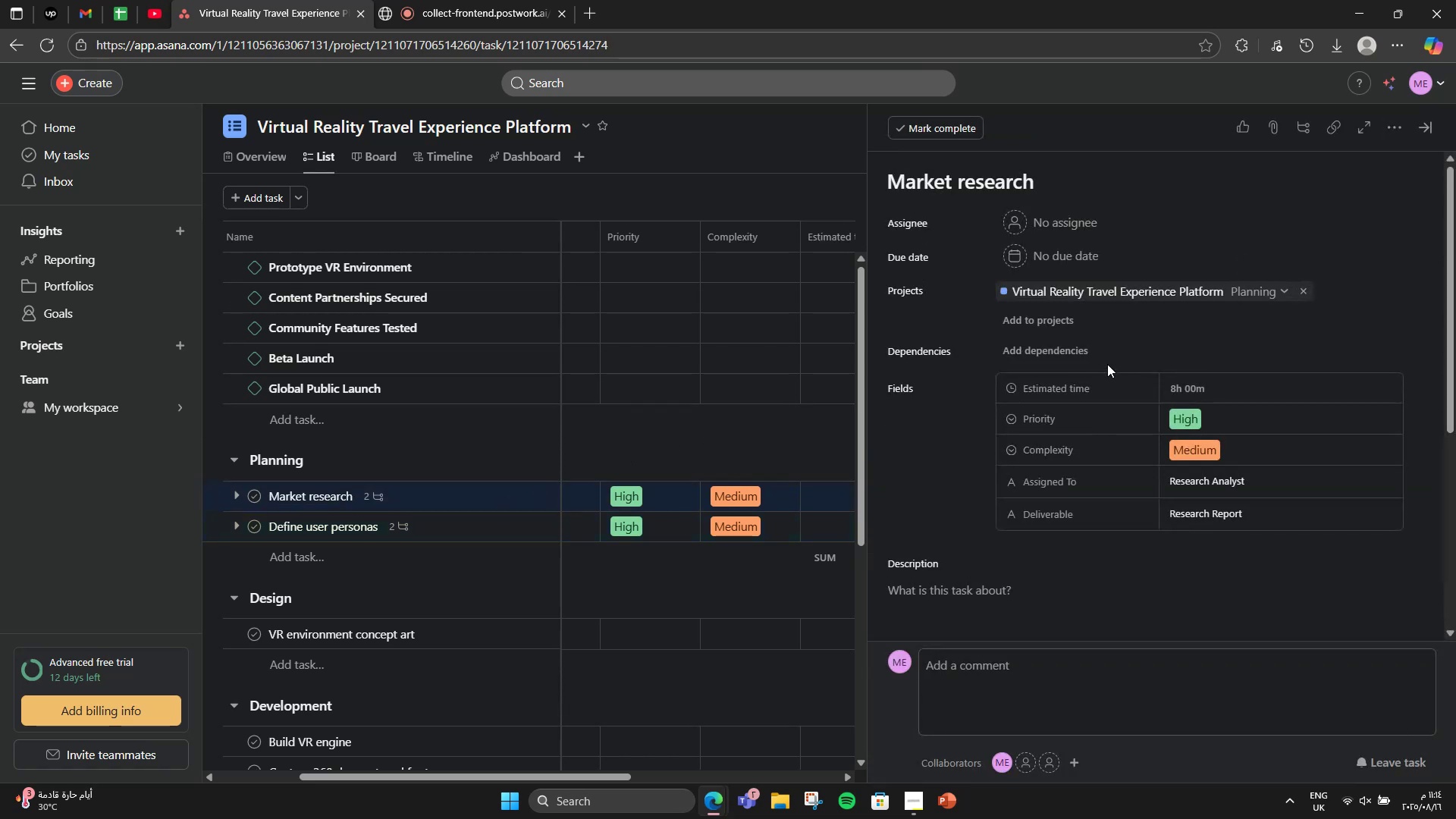 
scroll: coordinate [1058, 547], scroll_direction: down, amount: 2.0
 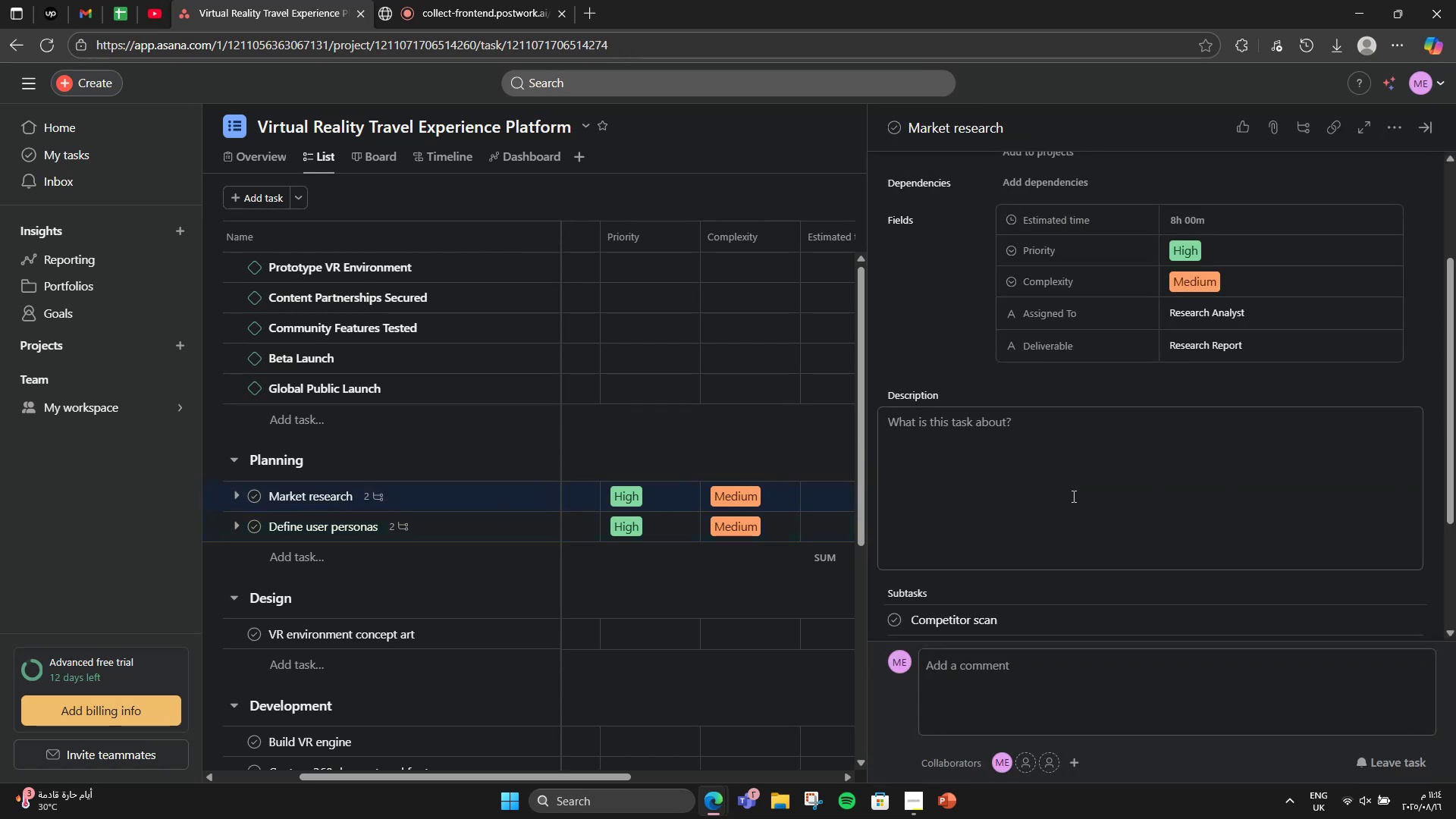 
left_click([1072, 496])
 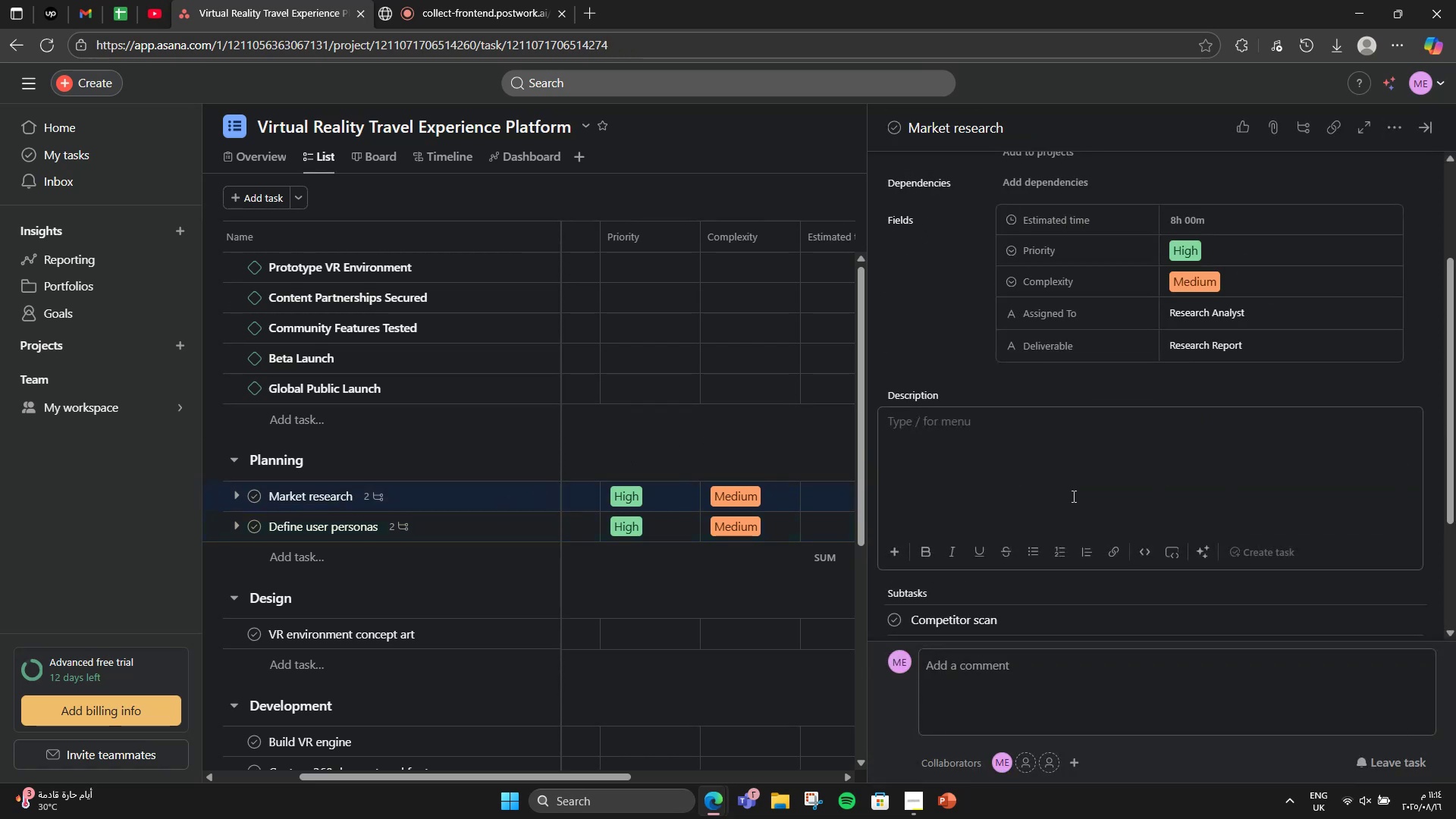 
type(Analyze VR & travel tech competitor )
key(Backspace)
type(s, identity )
key(Backspace)
key(Backspace)
key(Backspace)
type(fy opportunitis)
key(Backspace)
type(es.)
 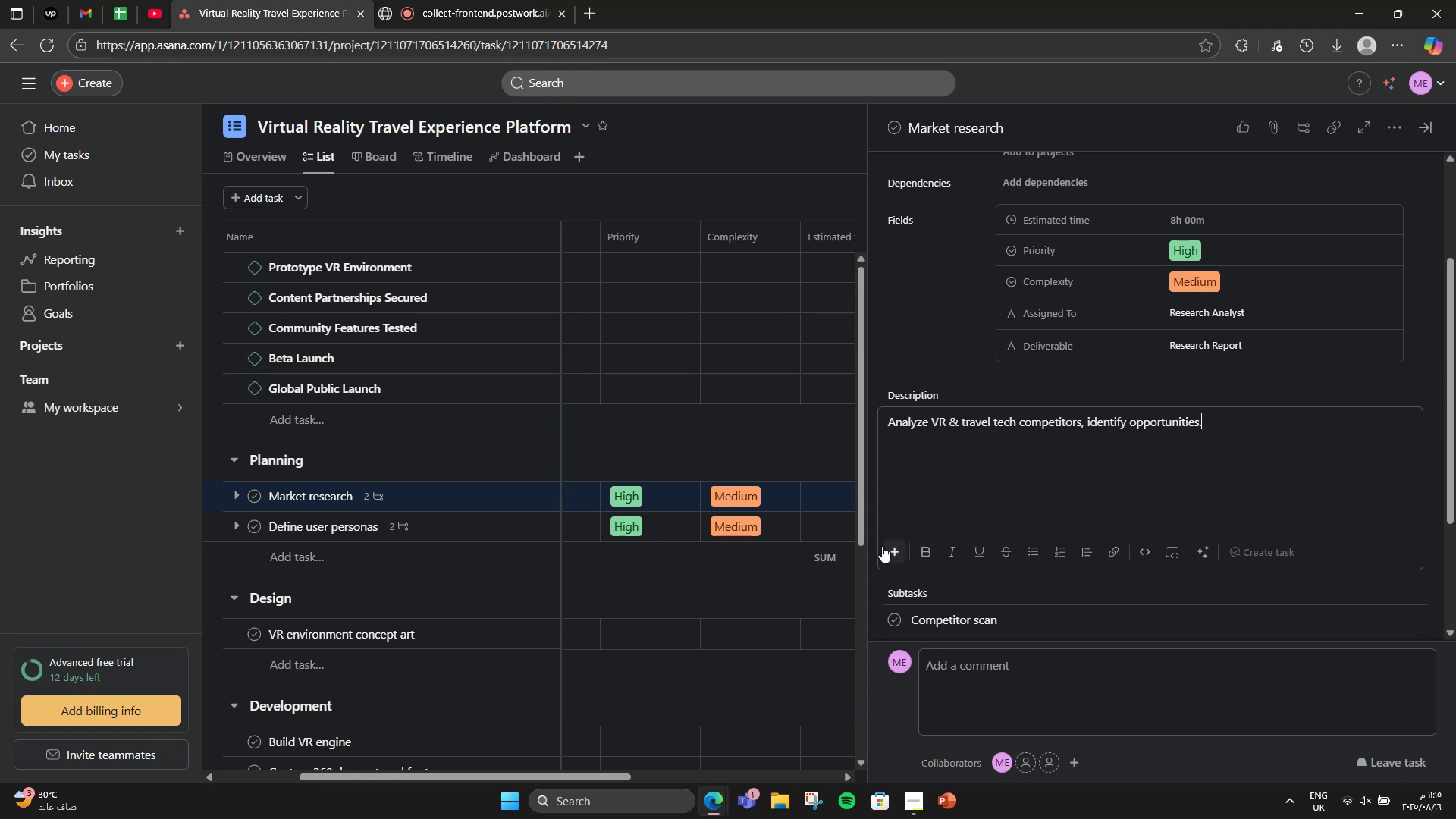 
scroll: coordinate [1392, 425], scroll_direction: up, amount: 2.0
 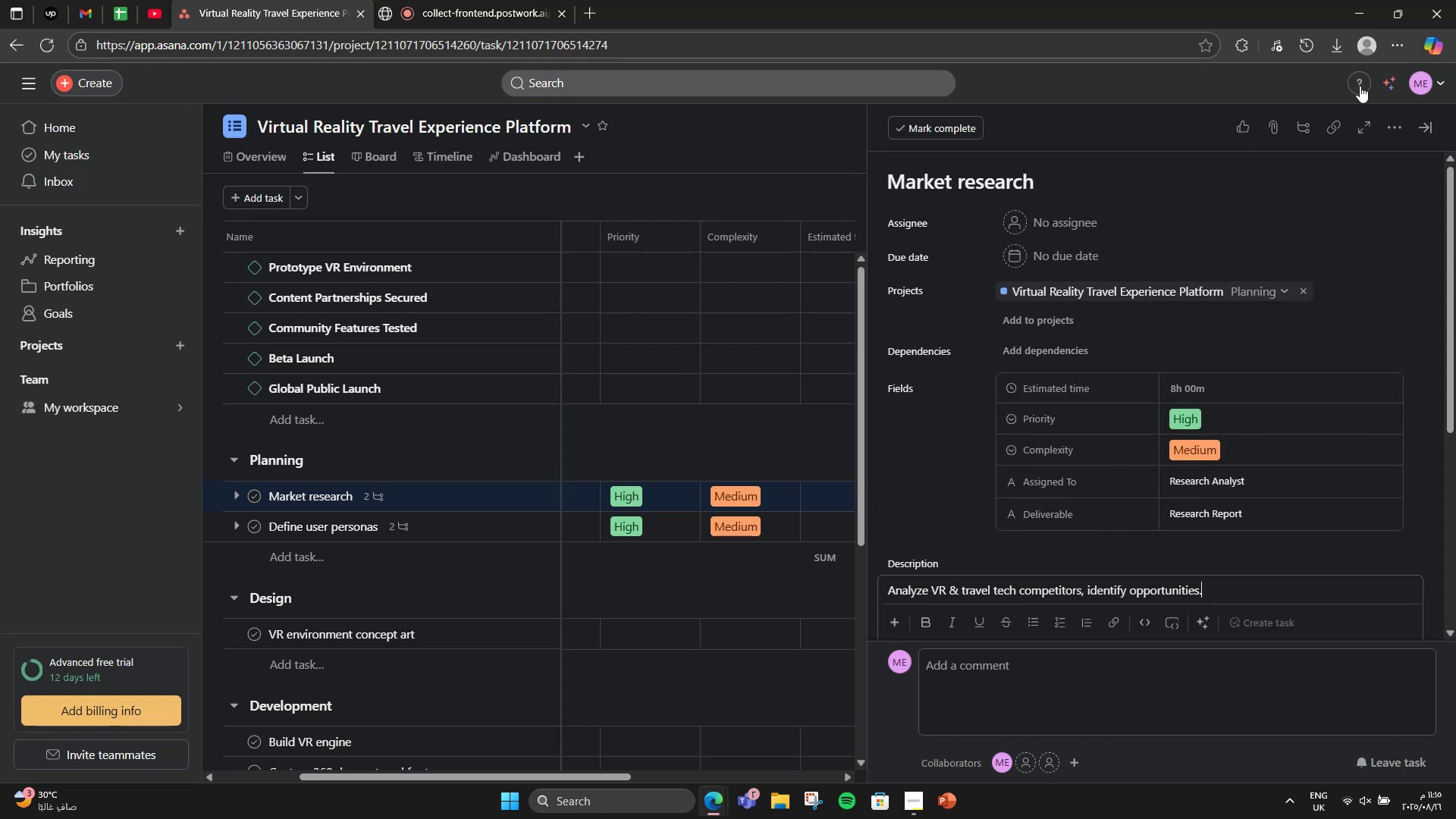 
left_click([1436, 125])
 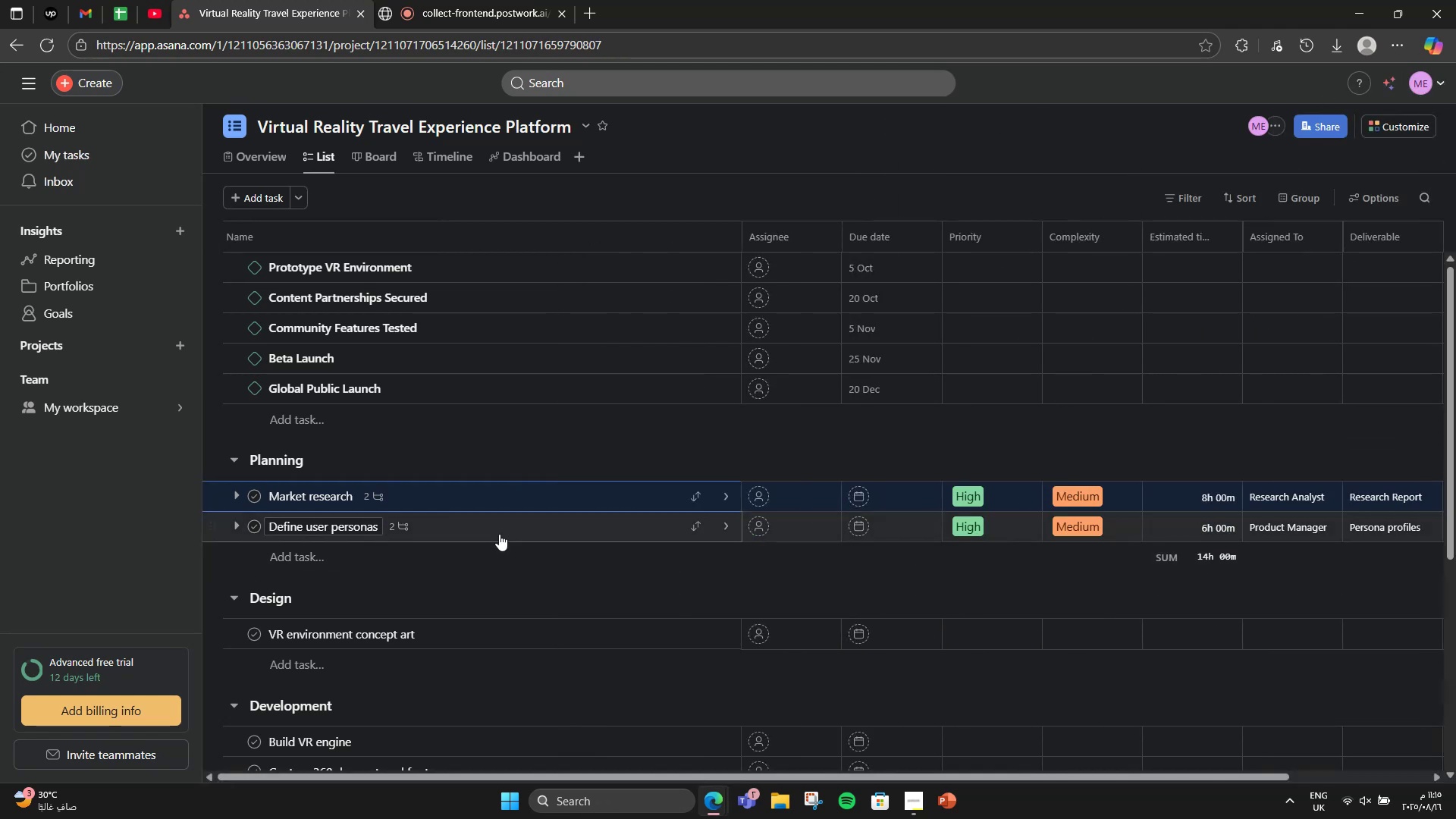 
left_click([499, 532])
 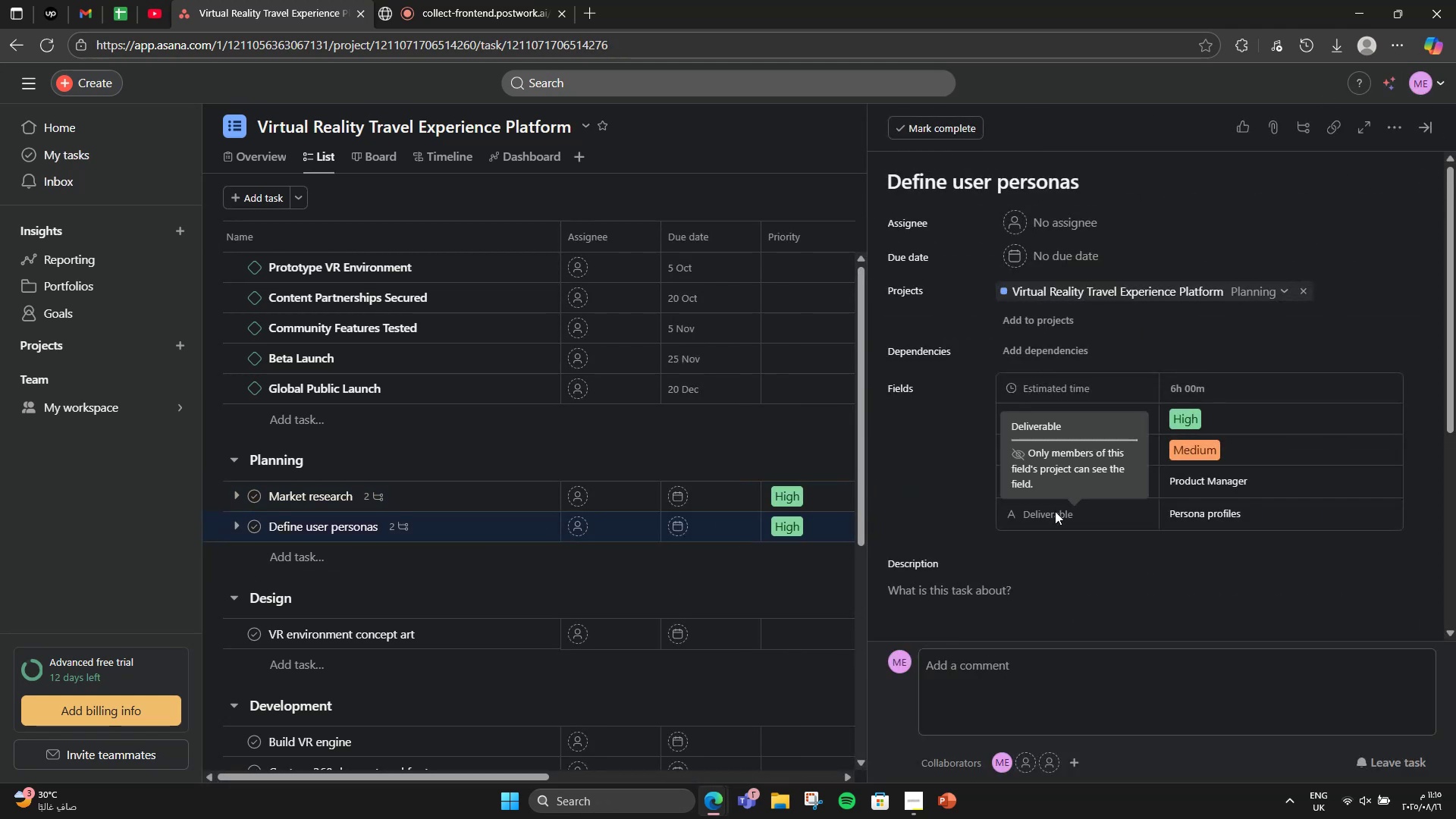 
left_click([1024, 565])
 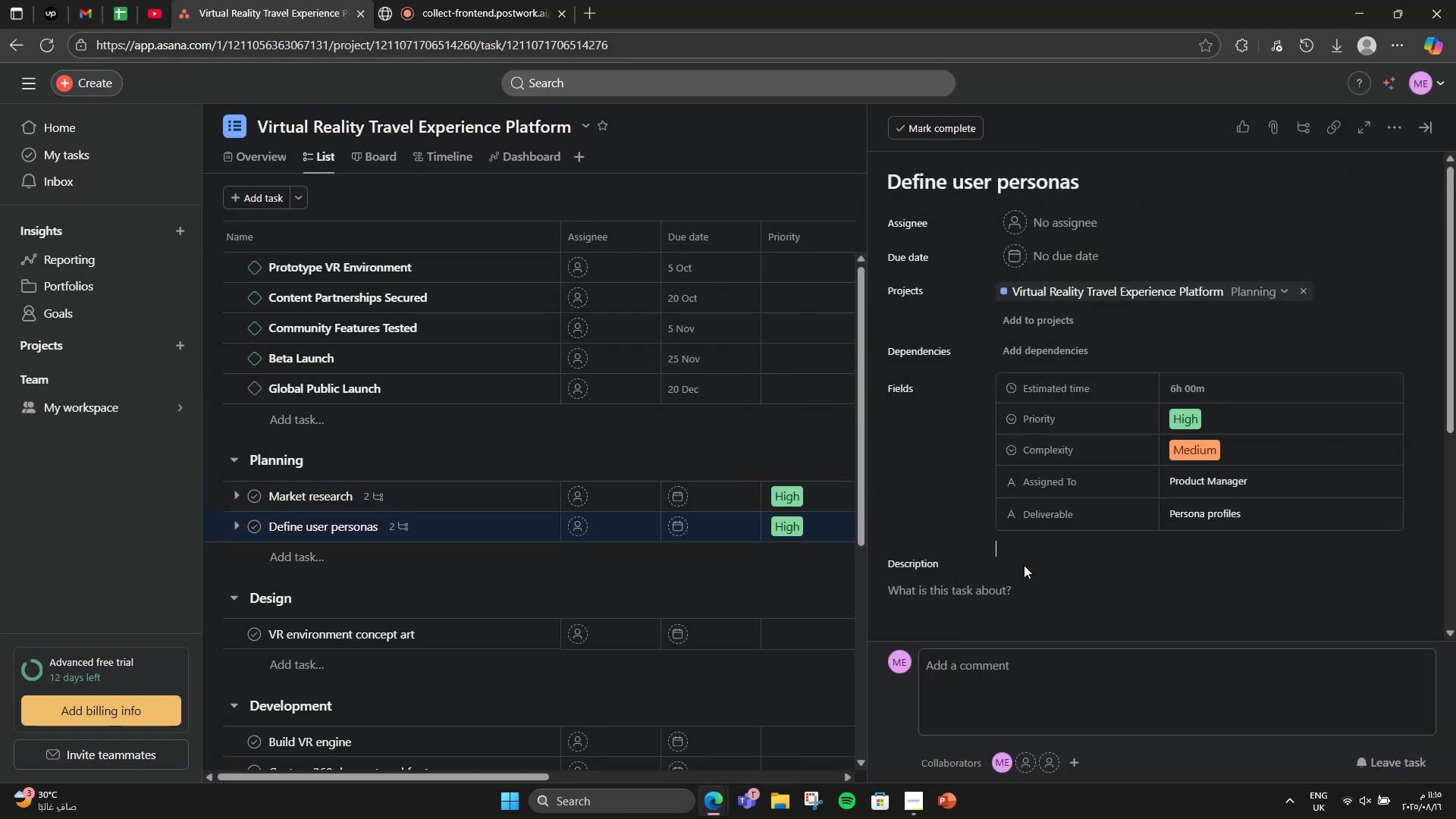 
scroll: coordinate [1024, 565], scroll_direction: down, amount: 2.0
 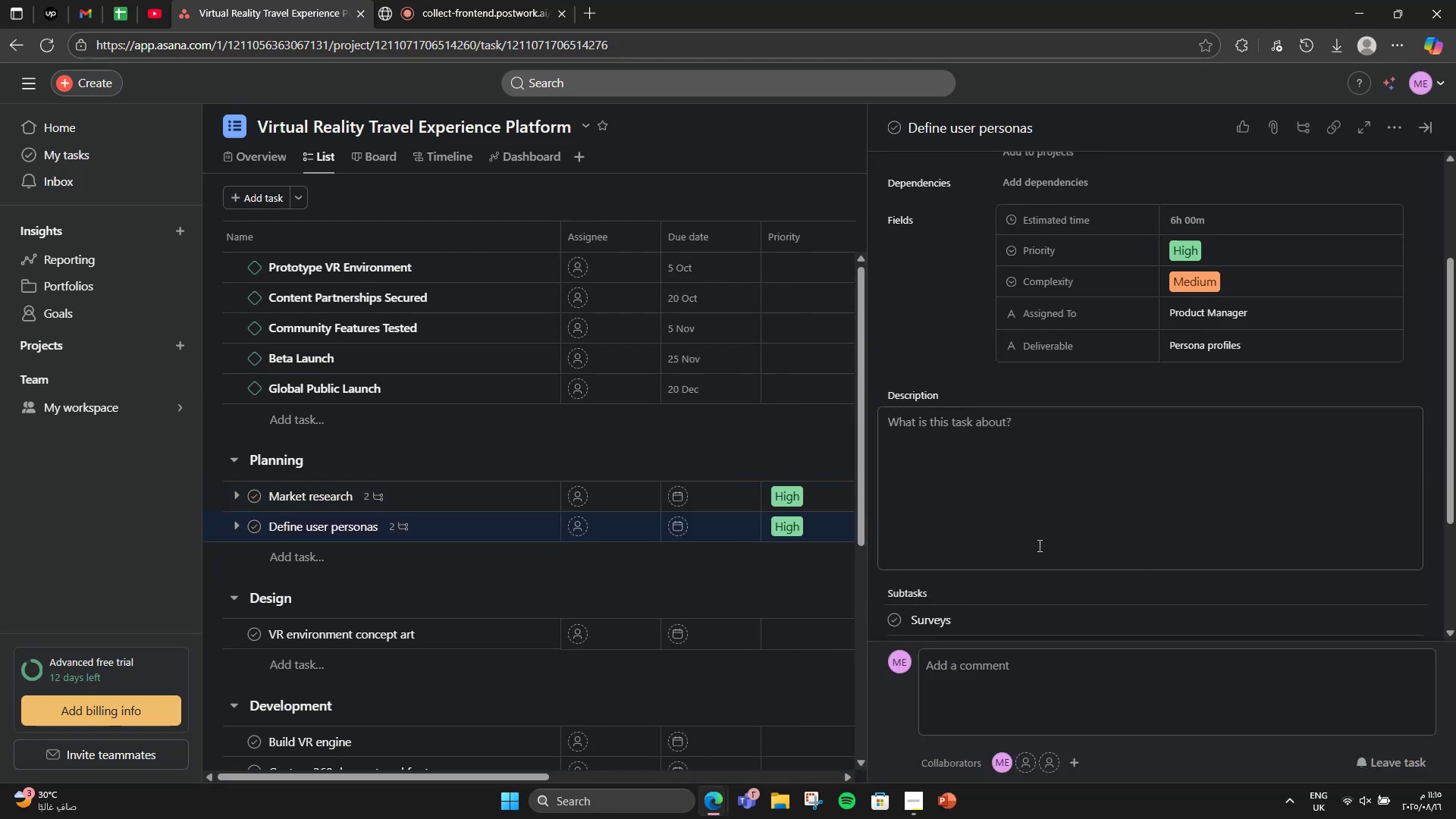 
left_click([1041, 542])
 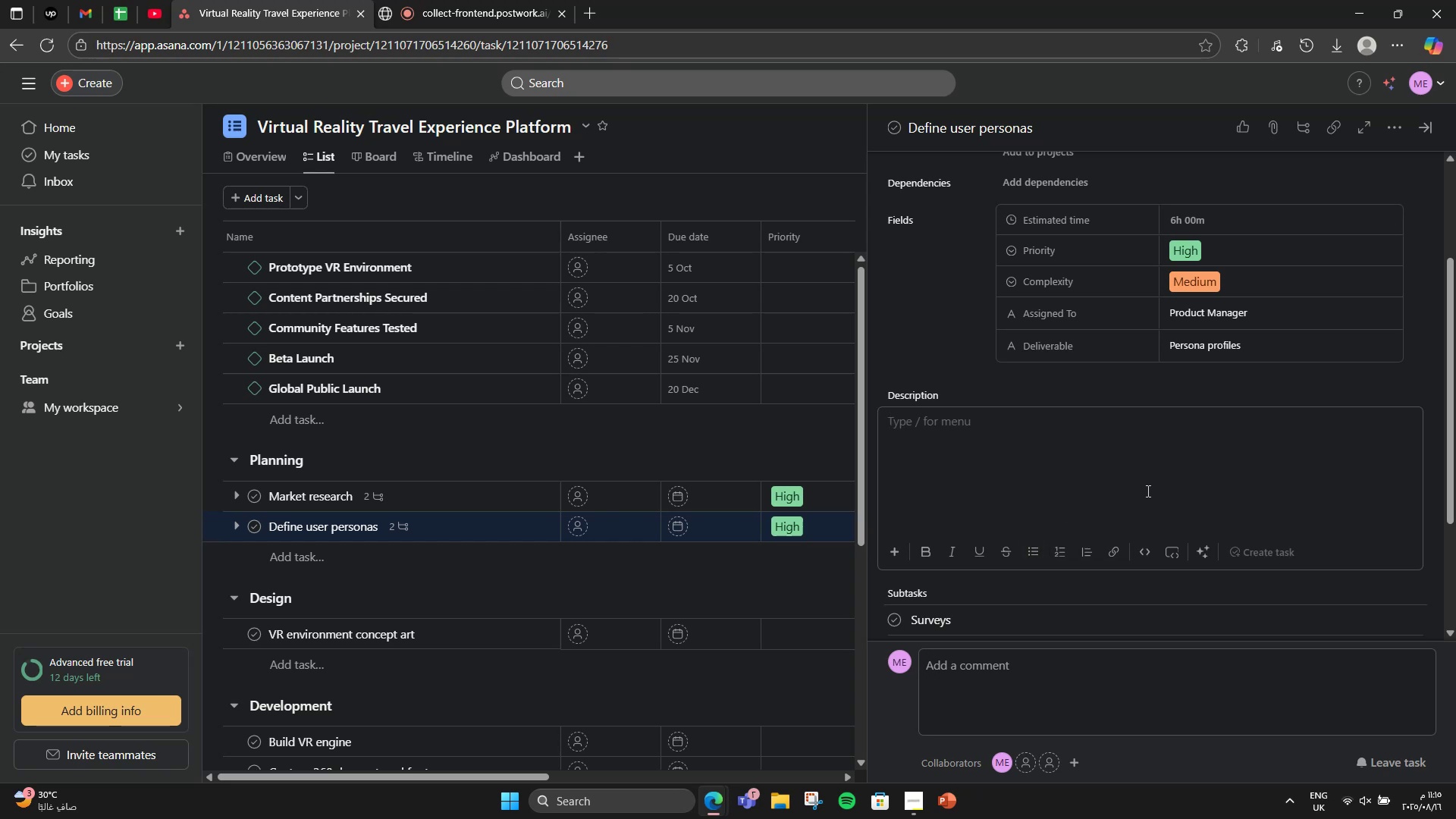 
type(Profile target users (travel lovers, students ')
key(Backspace)
key(Backspace)
type(, disabled travelers, edtc )
key(Backspace)
key(Backspace)
key(Backspace)
key(Backspace)
type(tc).)
 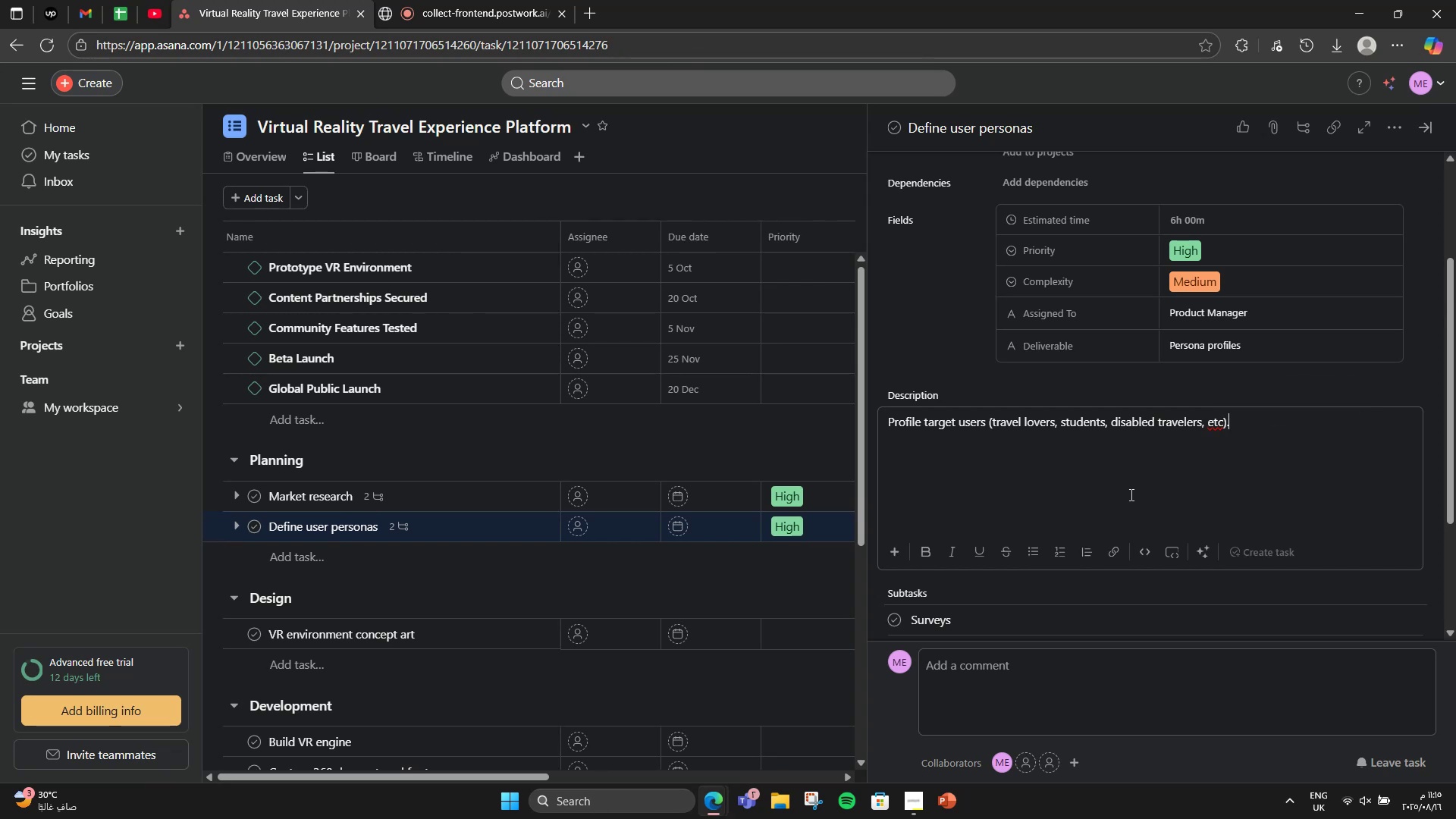 
key(ArrowLeft)
 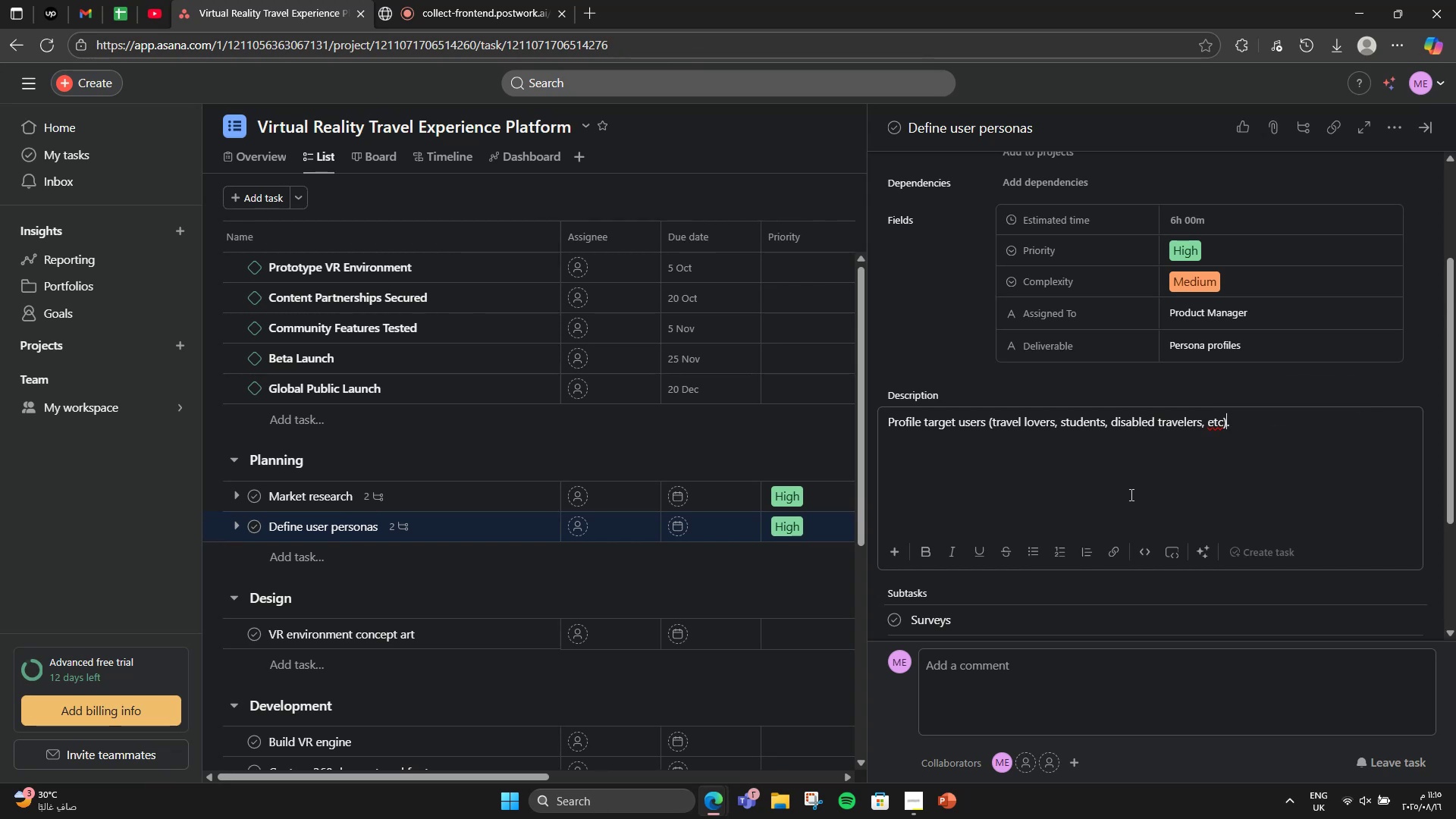 
key(ArrowLeft)
 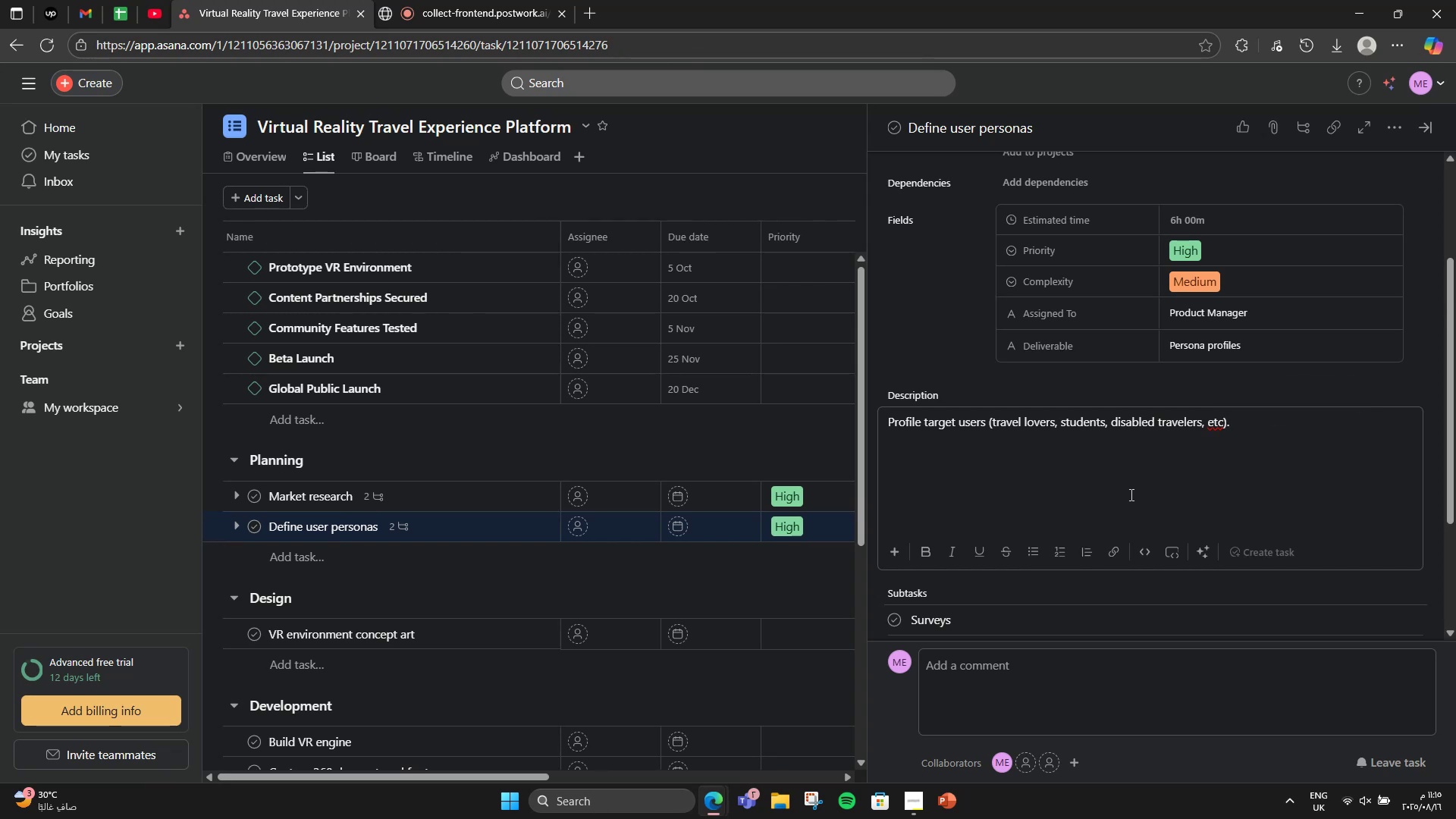 
key(Period)
 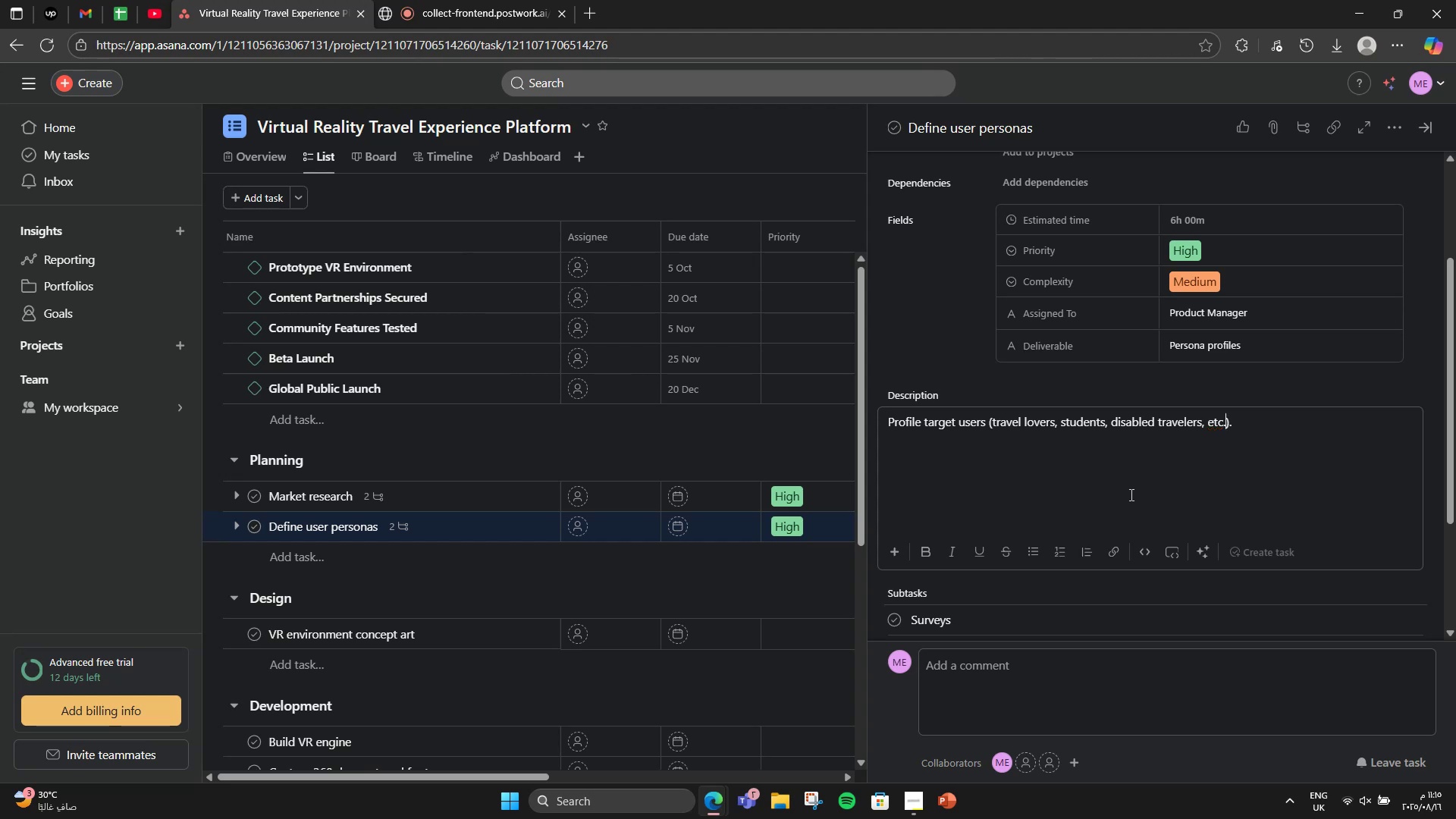 
key(ArrowRight)
 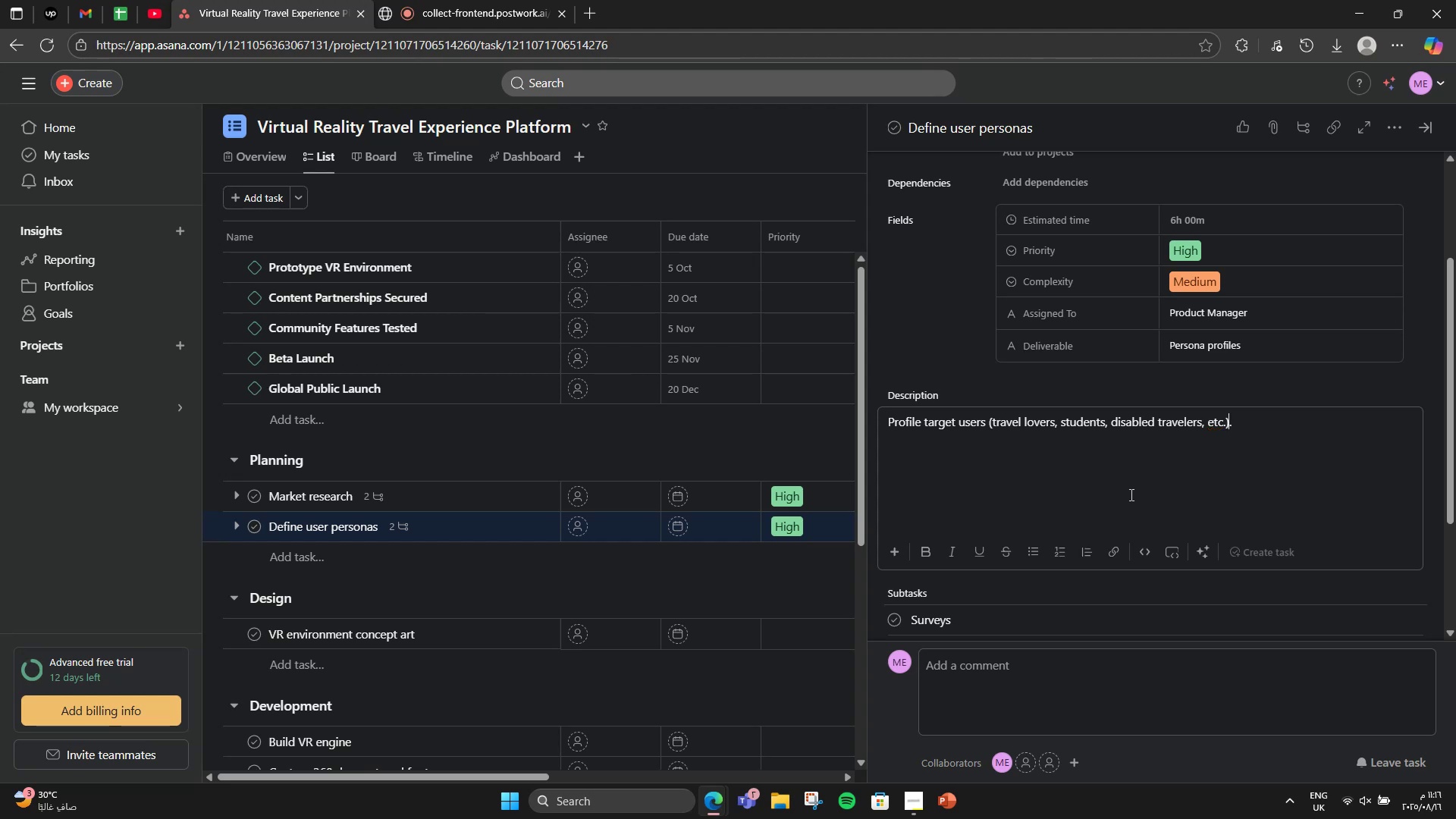 
key(ArrowRight)
 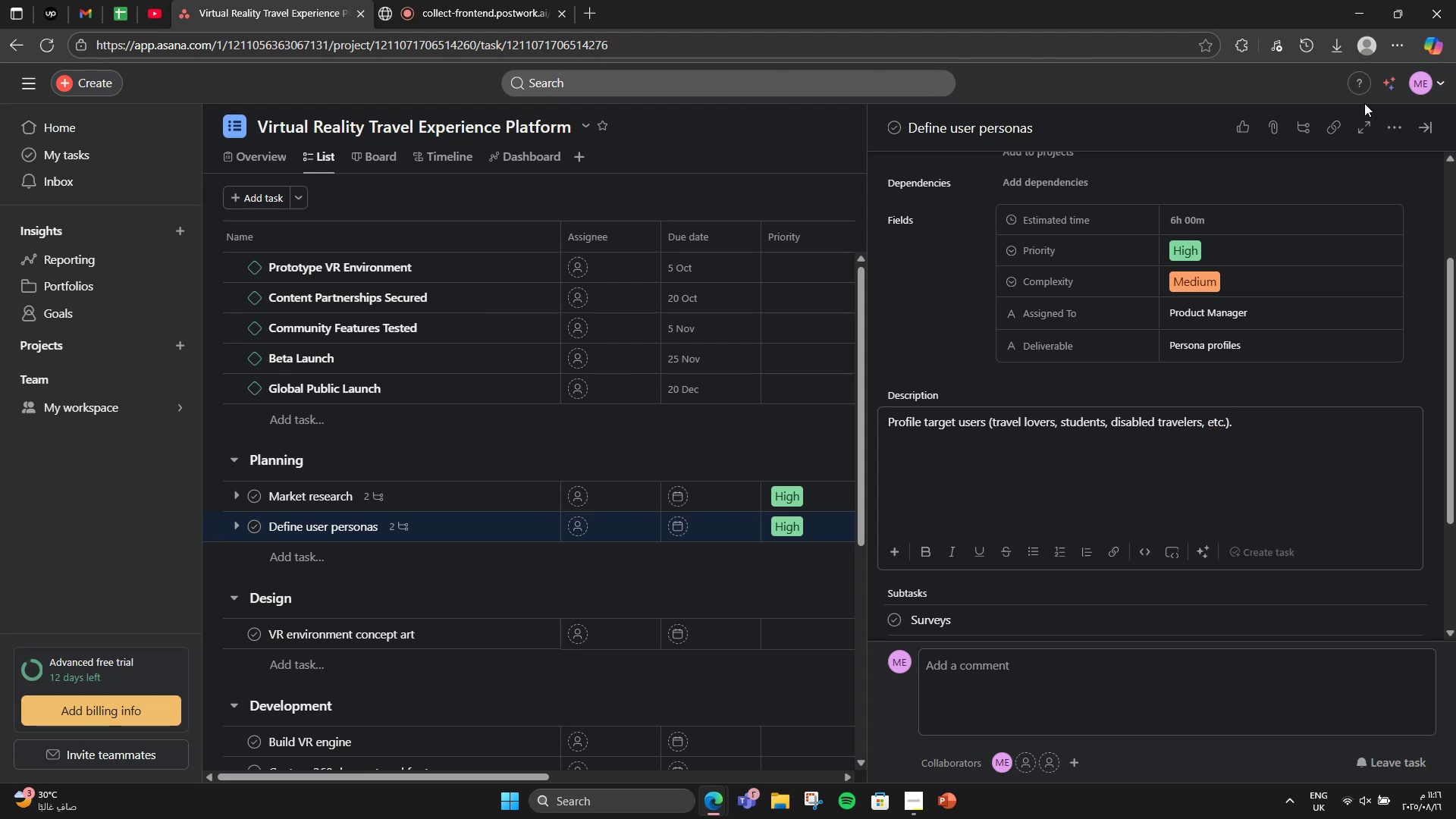 
left_click([1423, 118])
 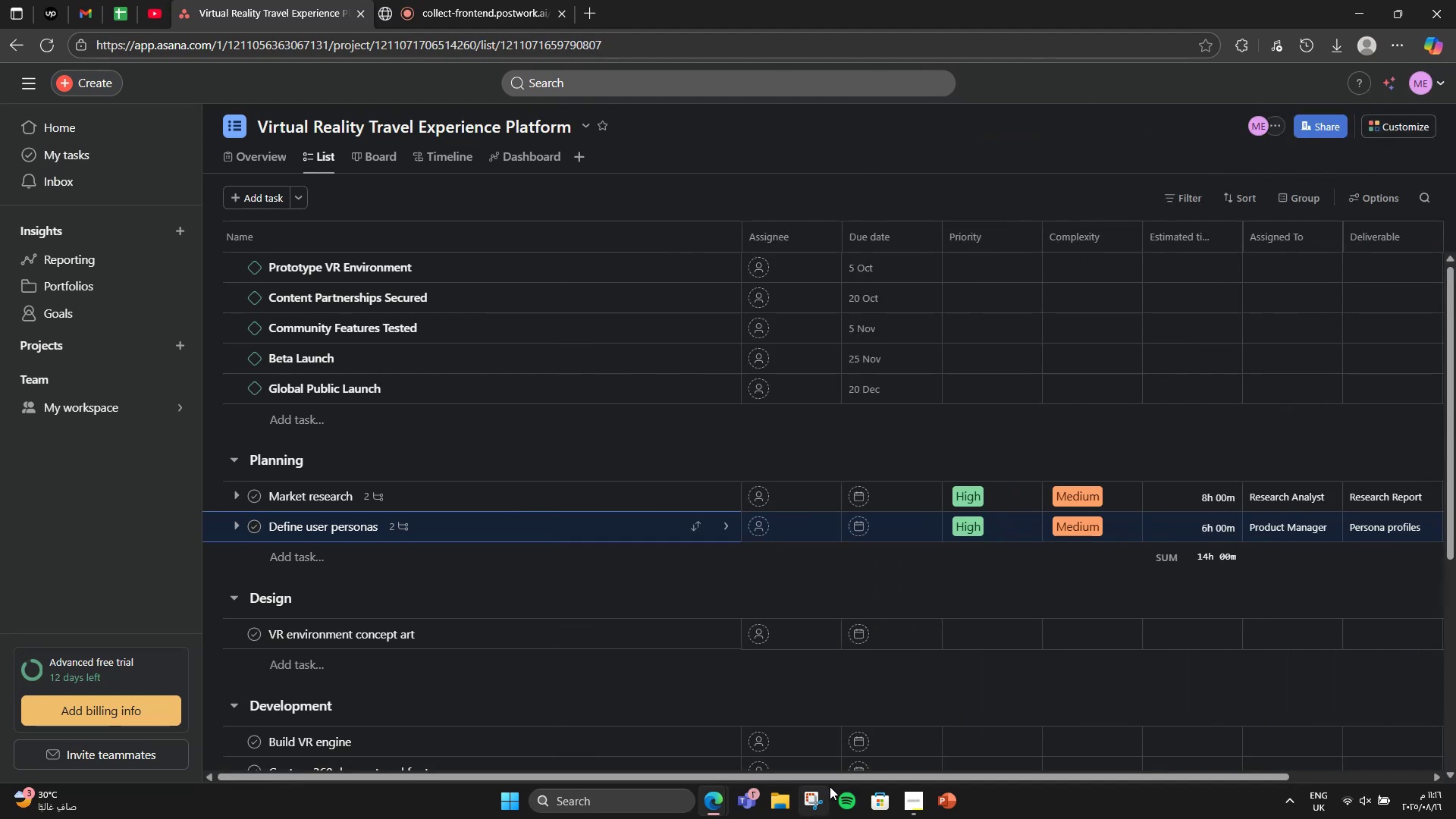 
scroll: coordinate [532, 615], scroll_direction: down, amount: 1.0
 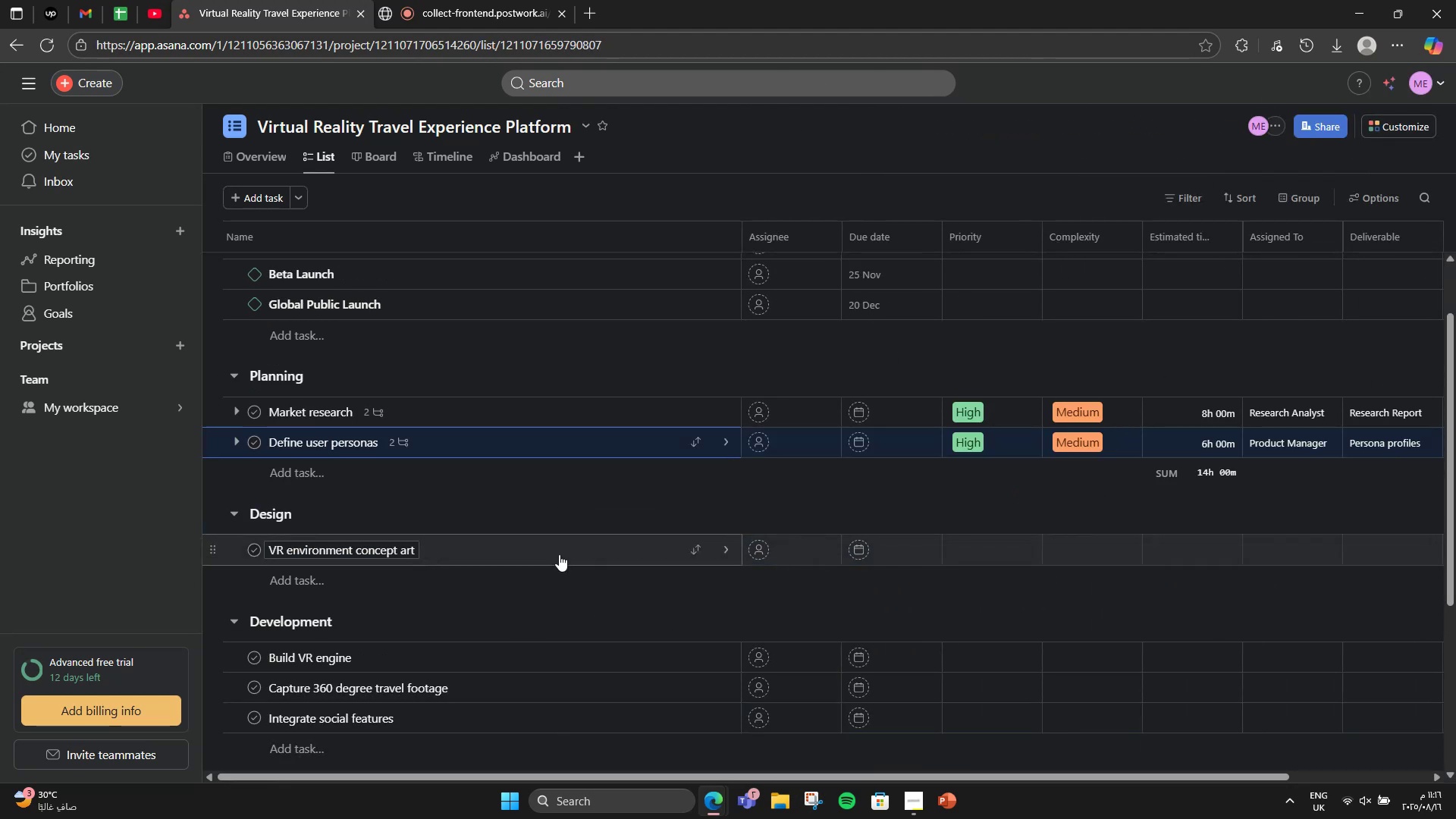 
left_click([559, 554])
 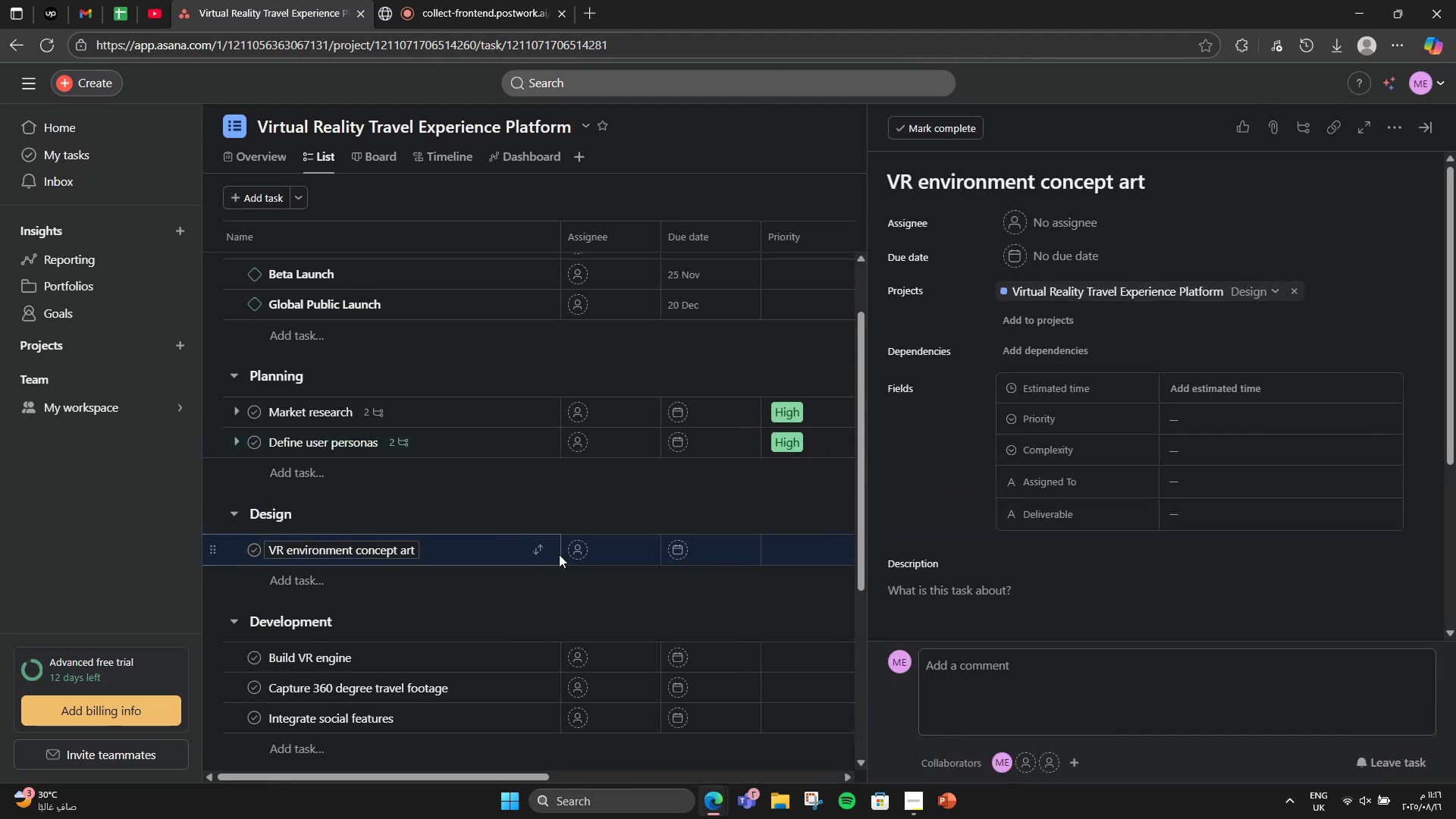 
scroll: coordinate [992, 537], scroll_direction: down, amount: 2.0
 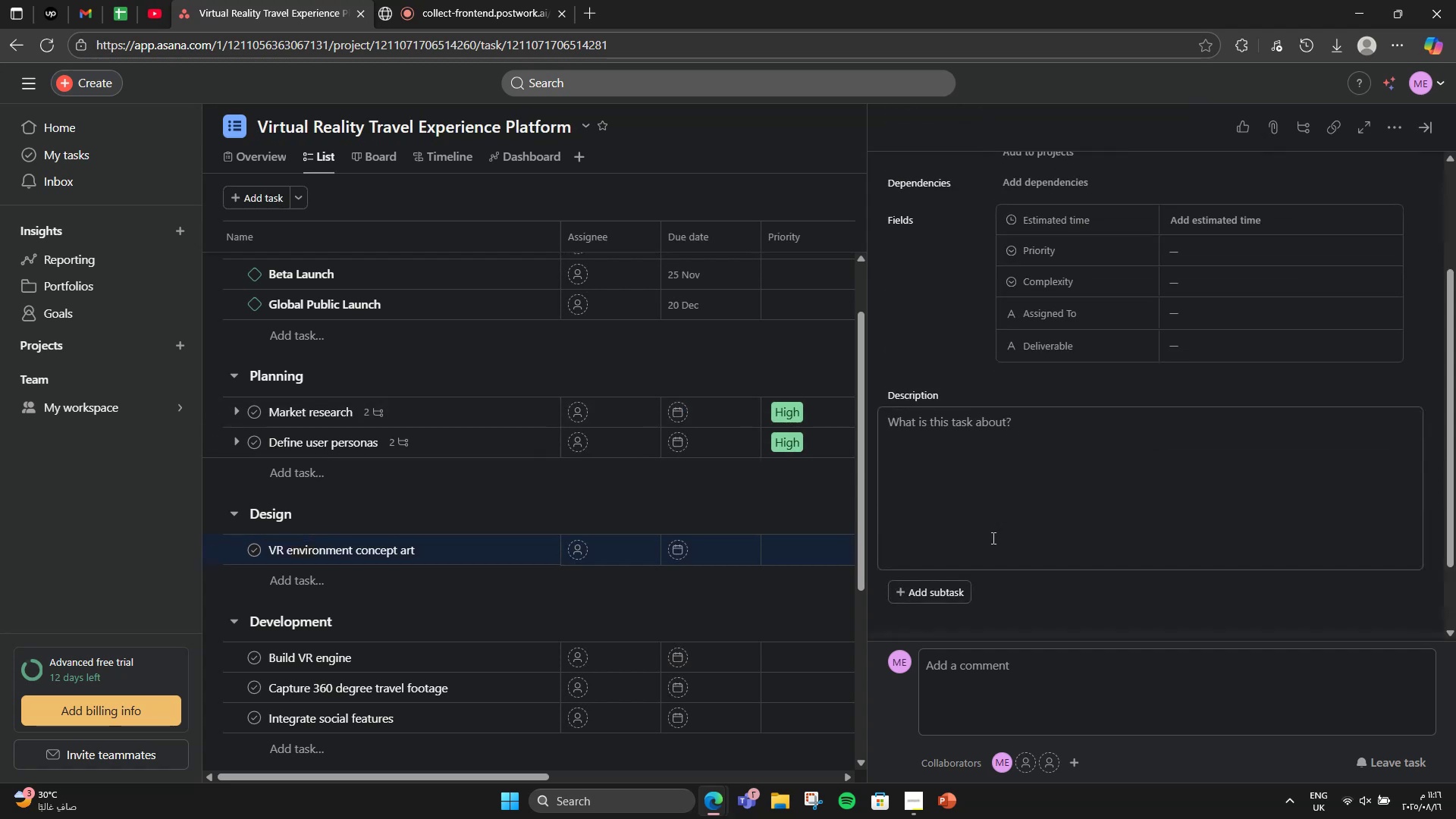 
left_click_drag(start_coordinate=[977, 443], to_coordinate=[968, 444])
 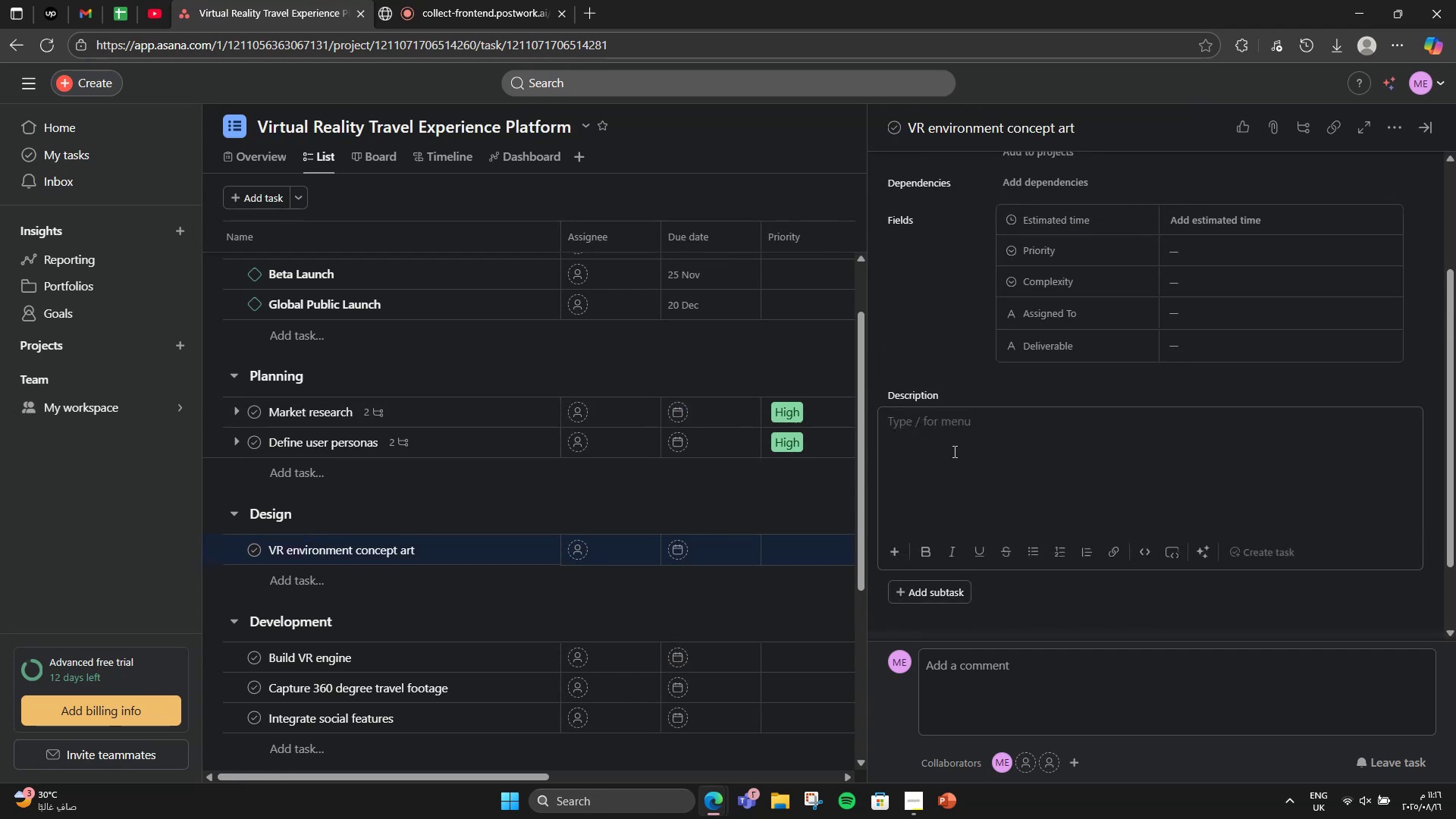 
type(Create mockups of first destinations (Paris, Tokyo, Safari).)
 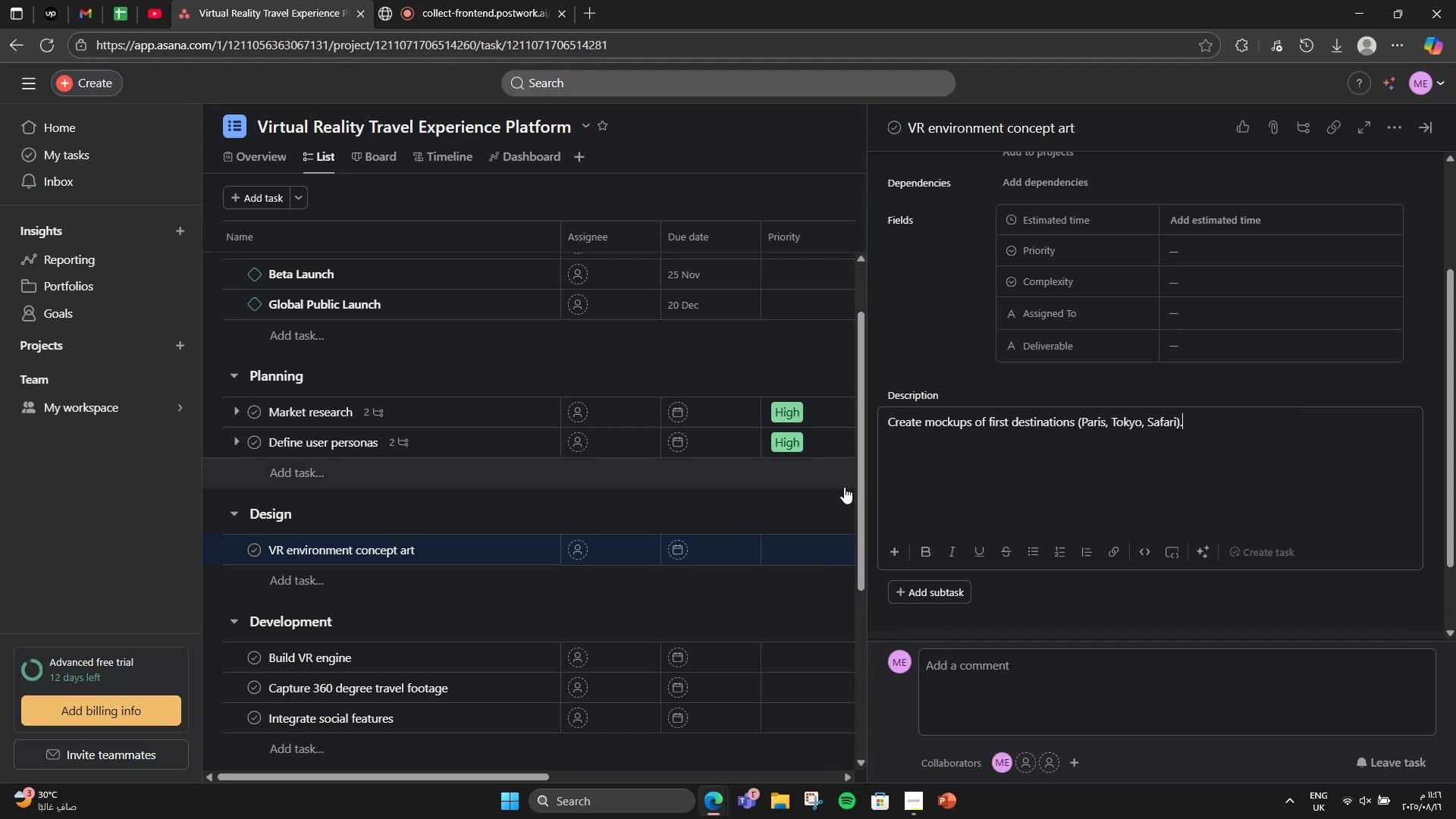 
wait(9.5)
 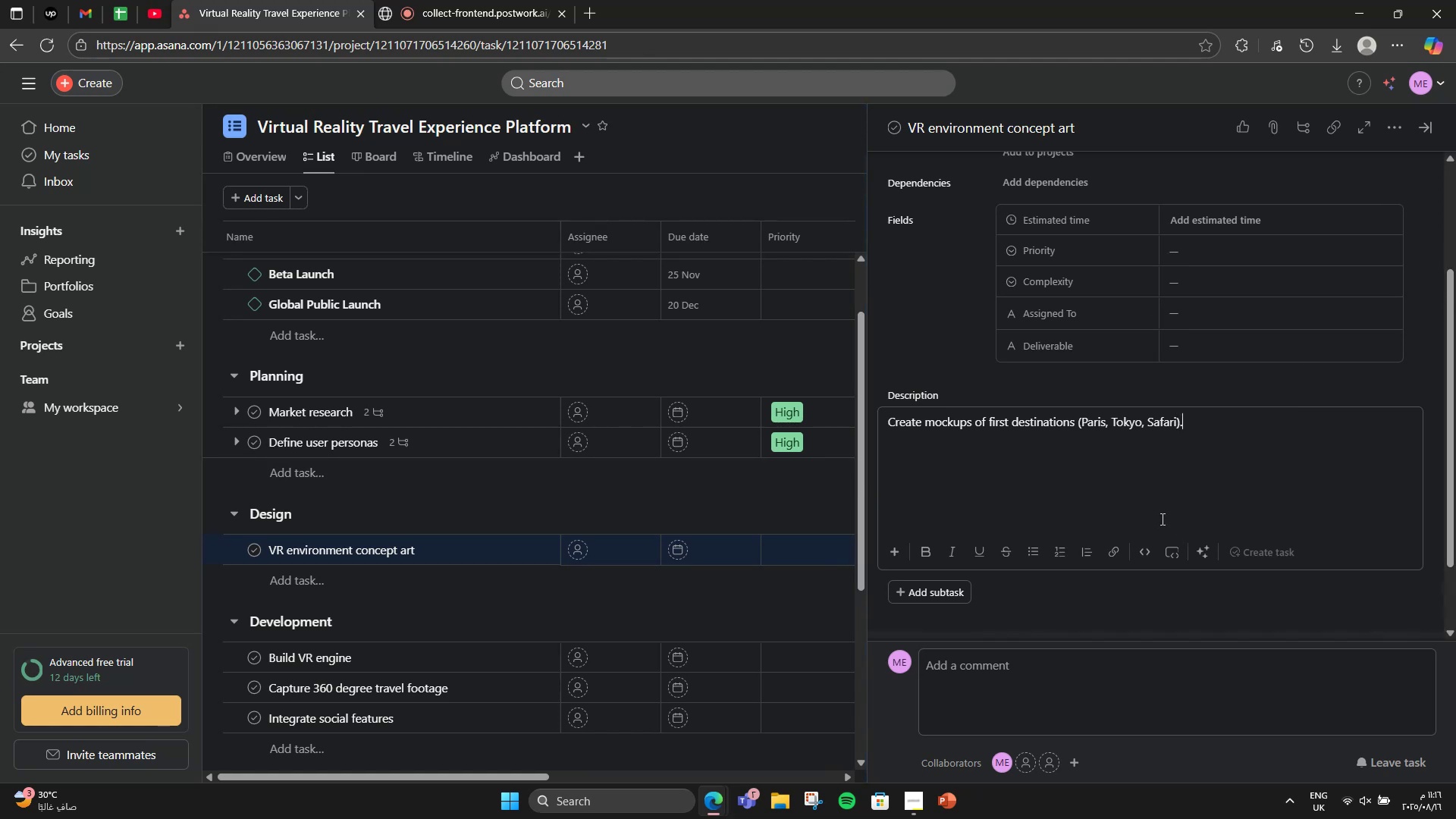 
double_click([1247, 279])
 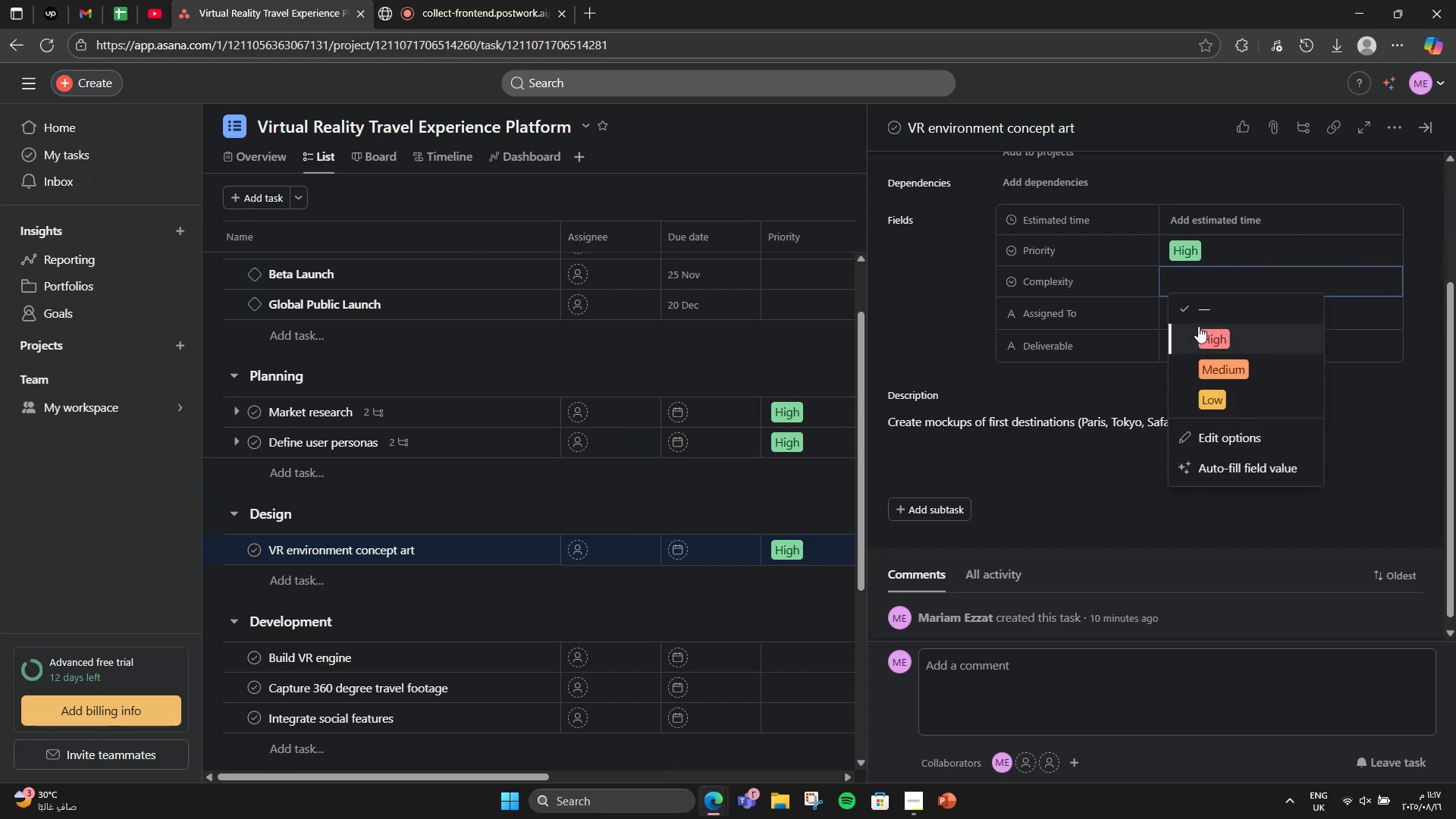 
left_click([1198, 326])
 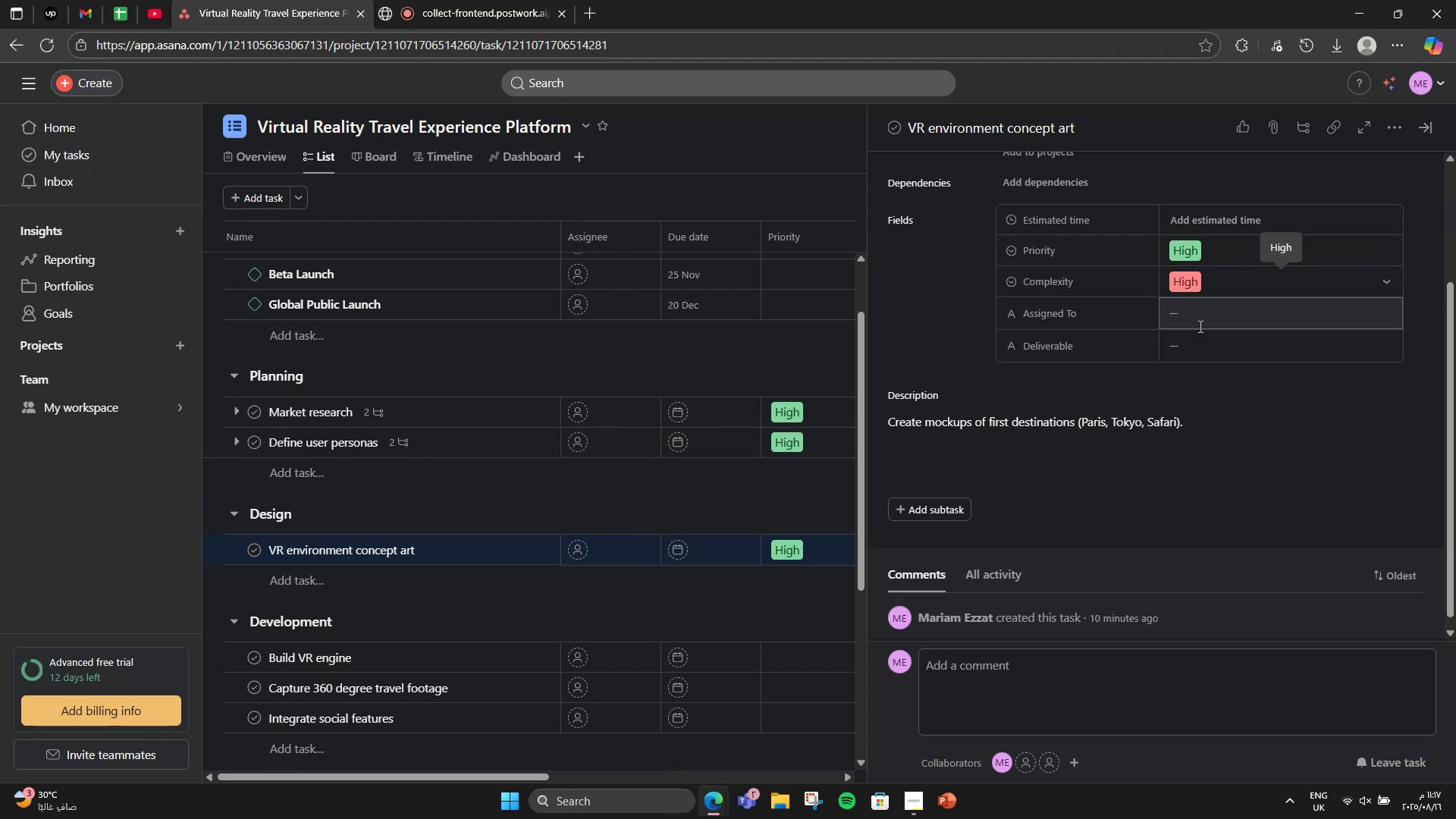 
left_click([1199, 326])
 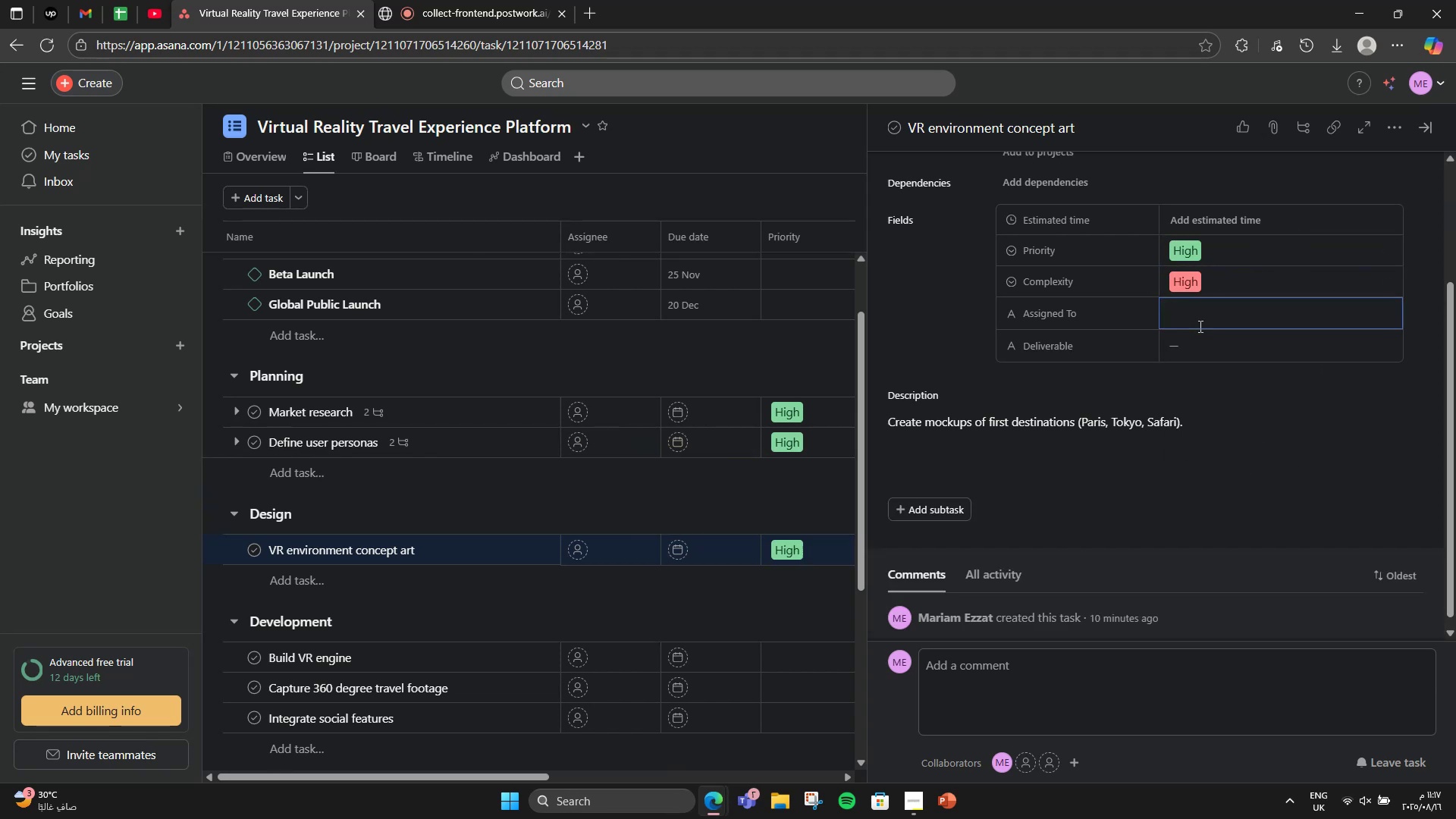 
type(UI/UX Designer)
 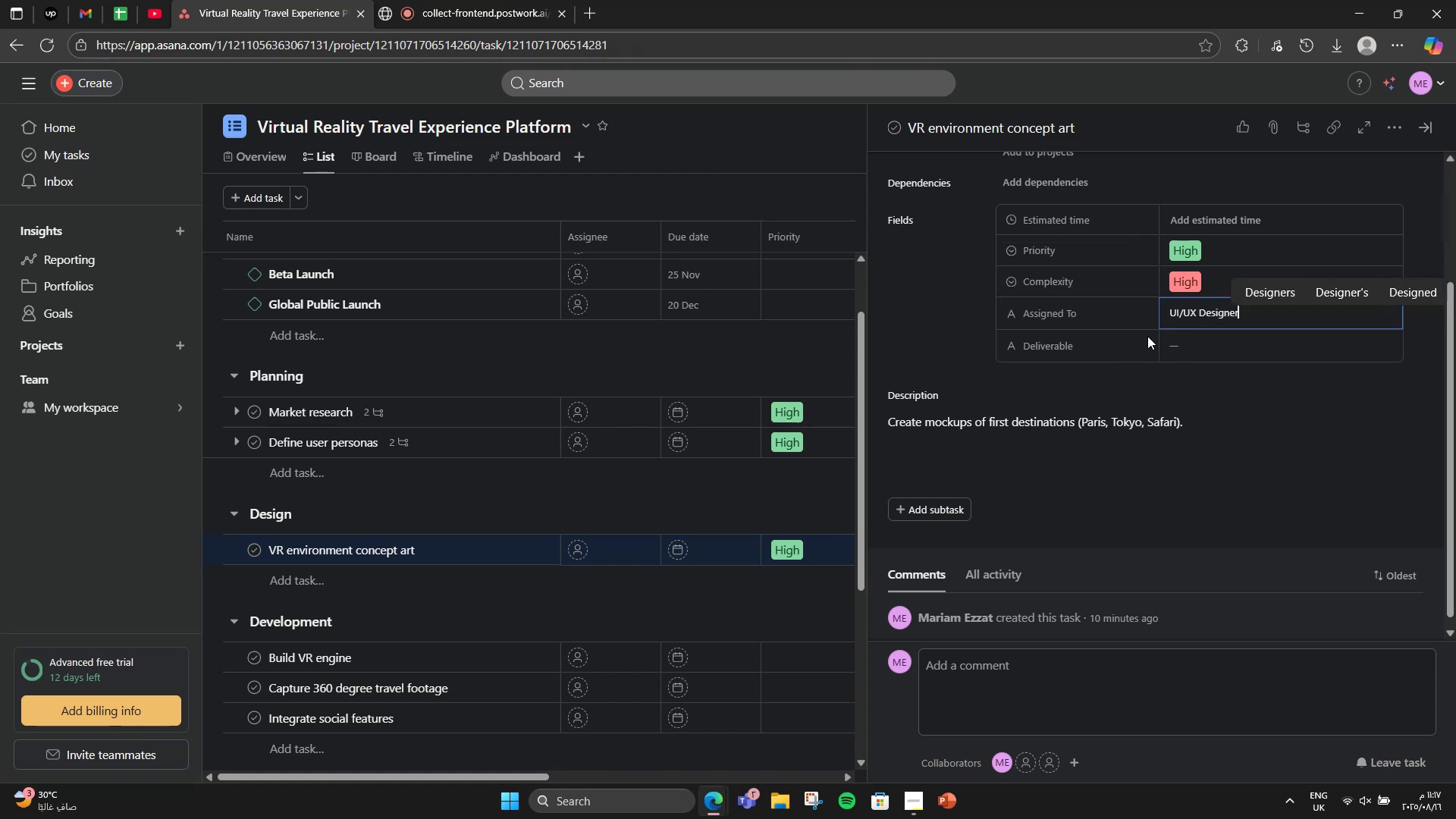 
double_click([1172, 333])
 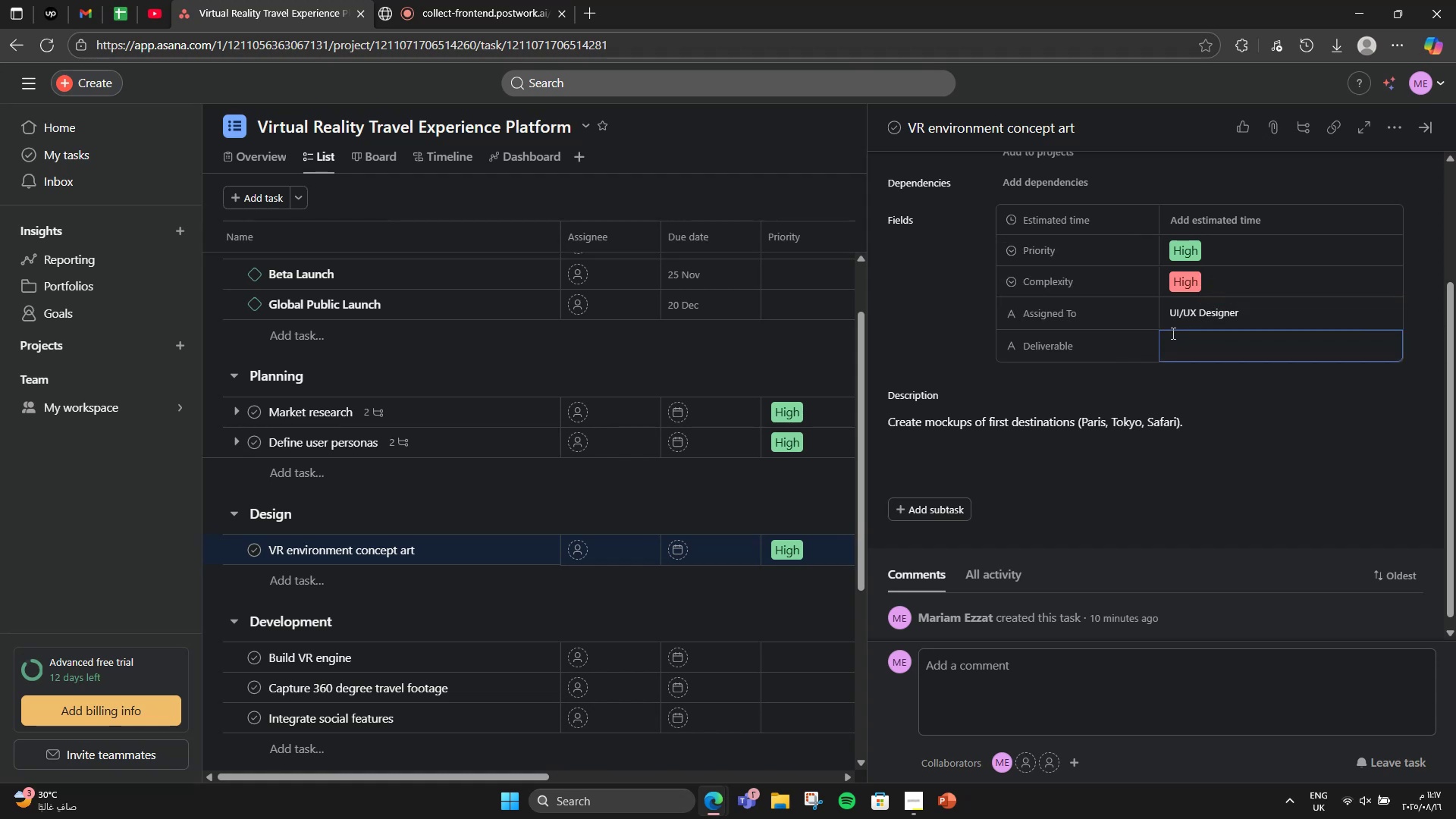 
type(Concept Ae)
key(Backspace)
type(rt)
 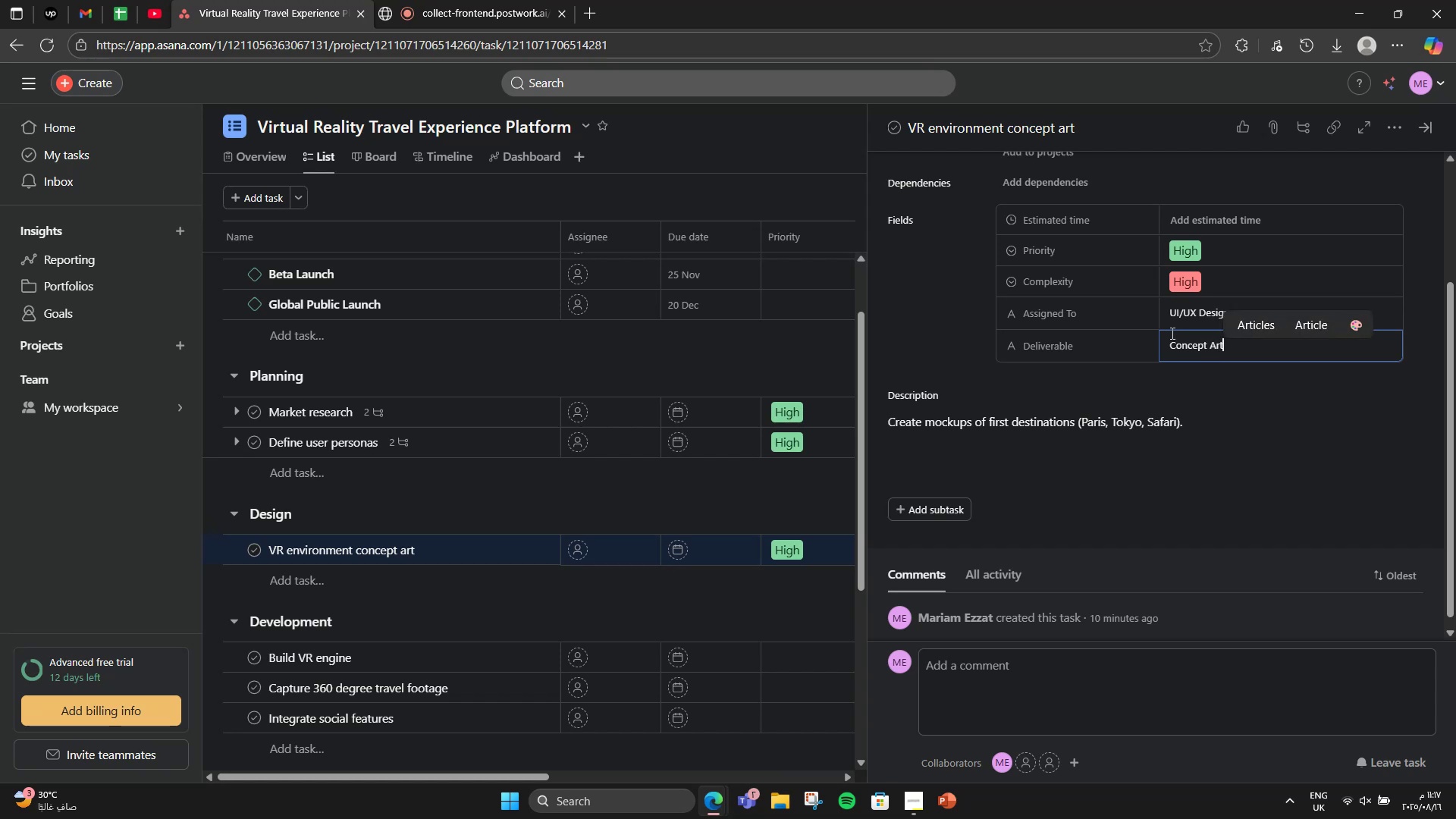 
scroll: coordinate [1163, 412], scroll_direction: down, amount: 2.0
 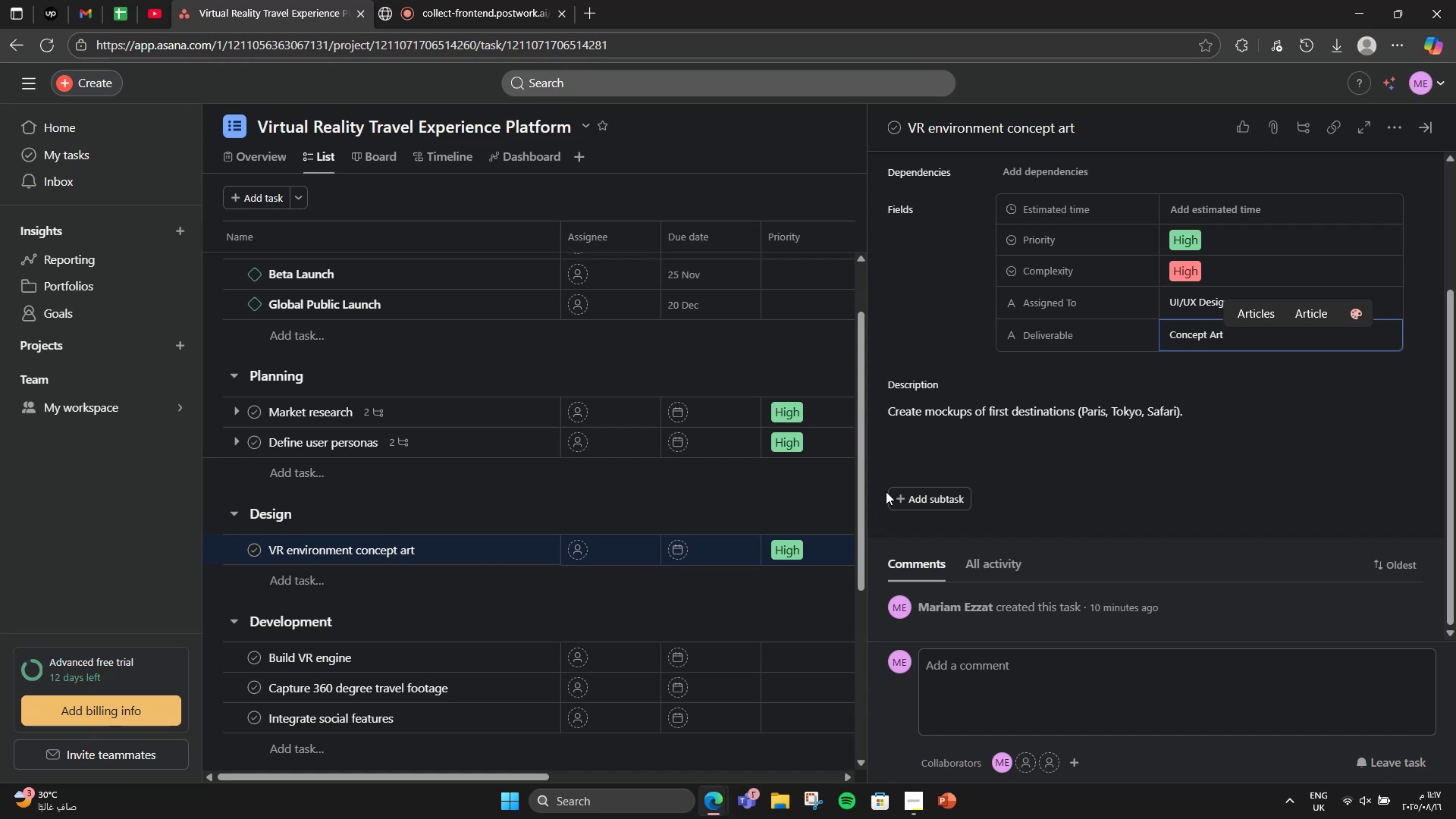 
left_click([915, 498])
 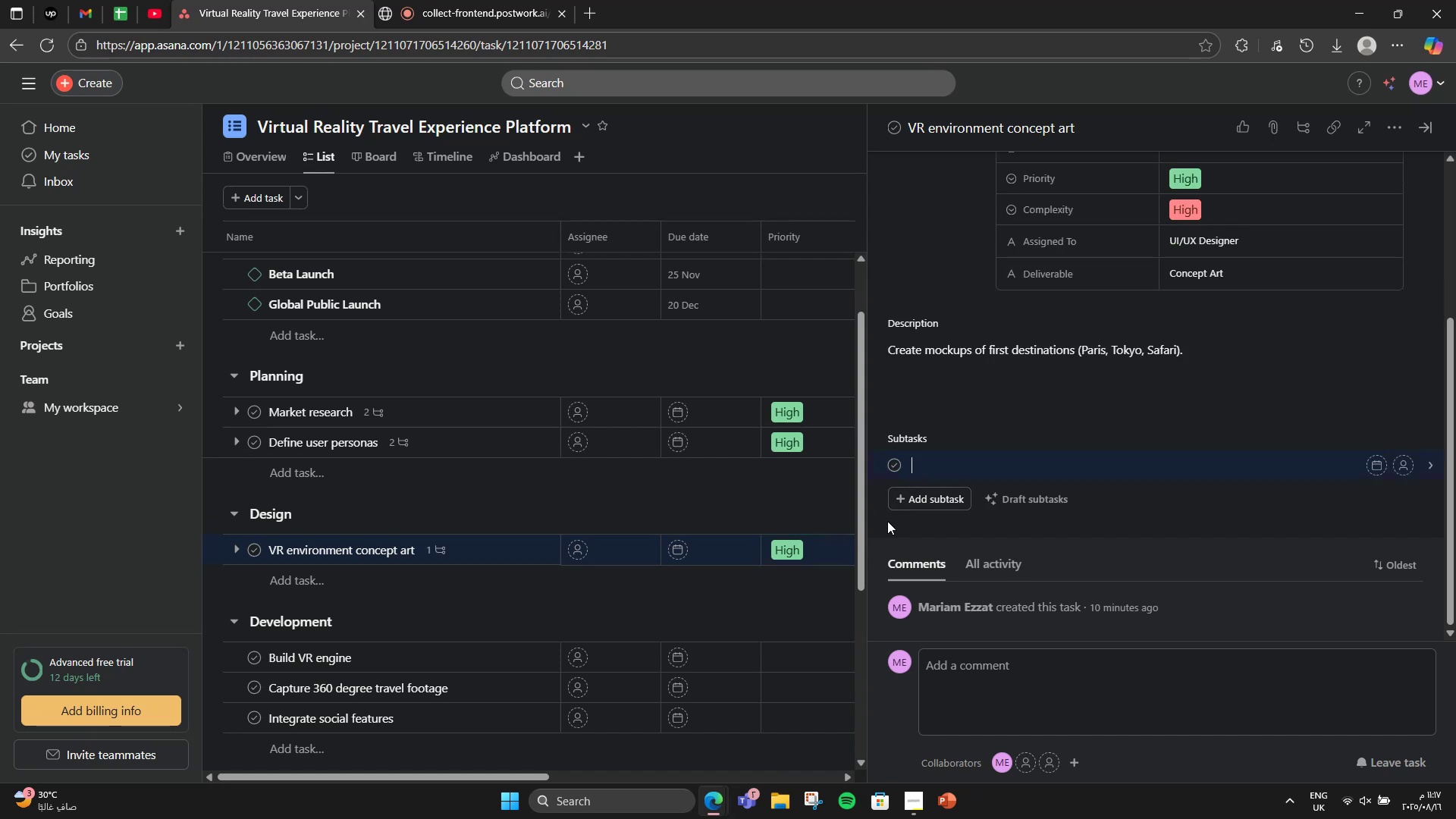 
type(S)
key(Backspace)
type(Drafts,)
key(Backspace)
 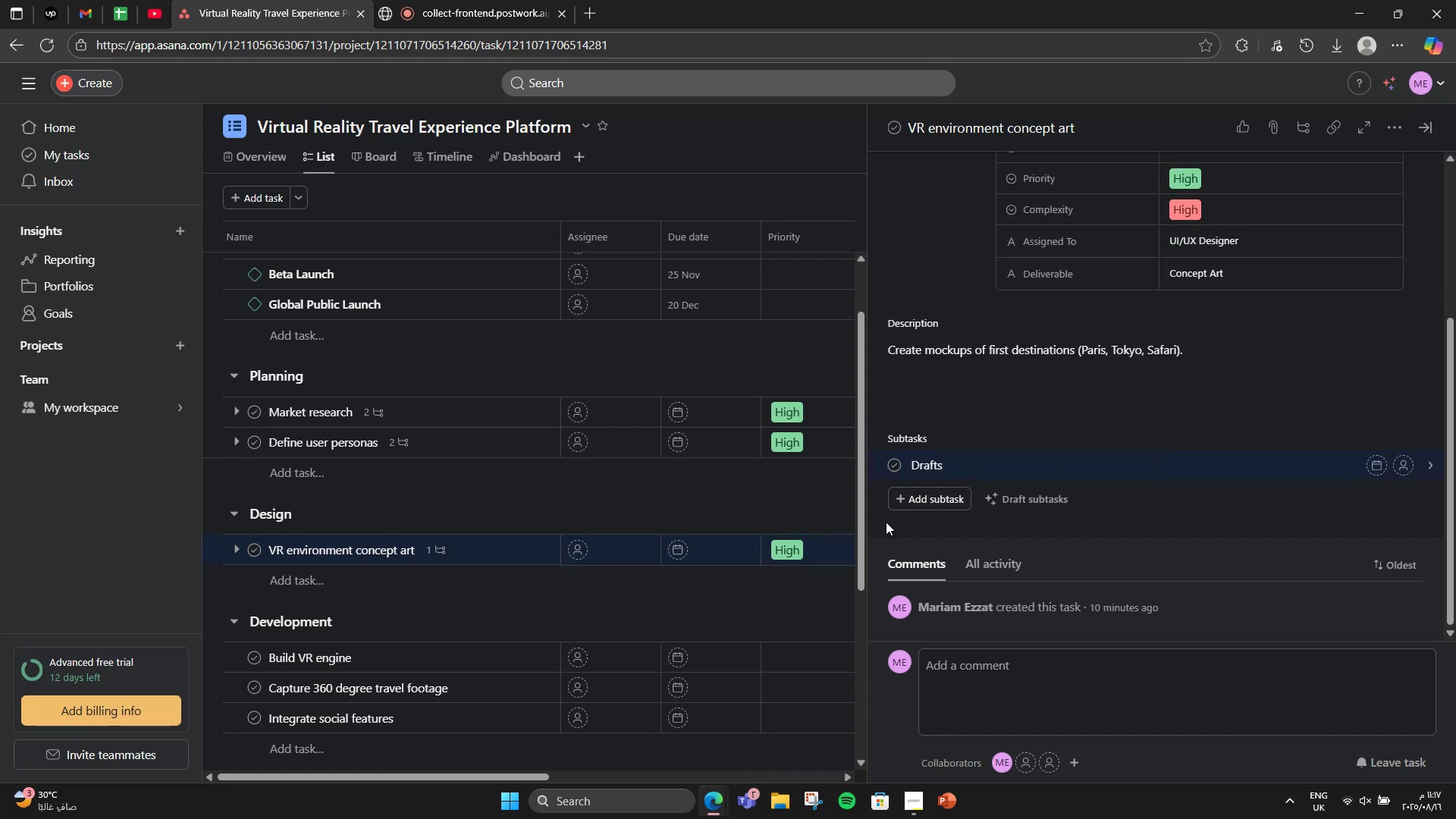 
key(Enter)
 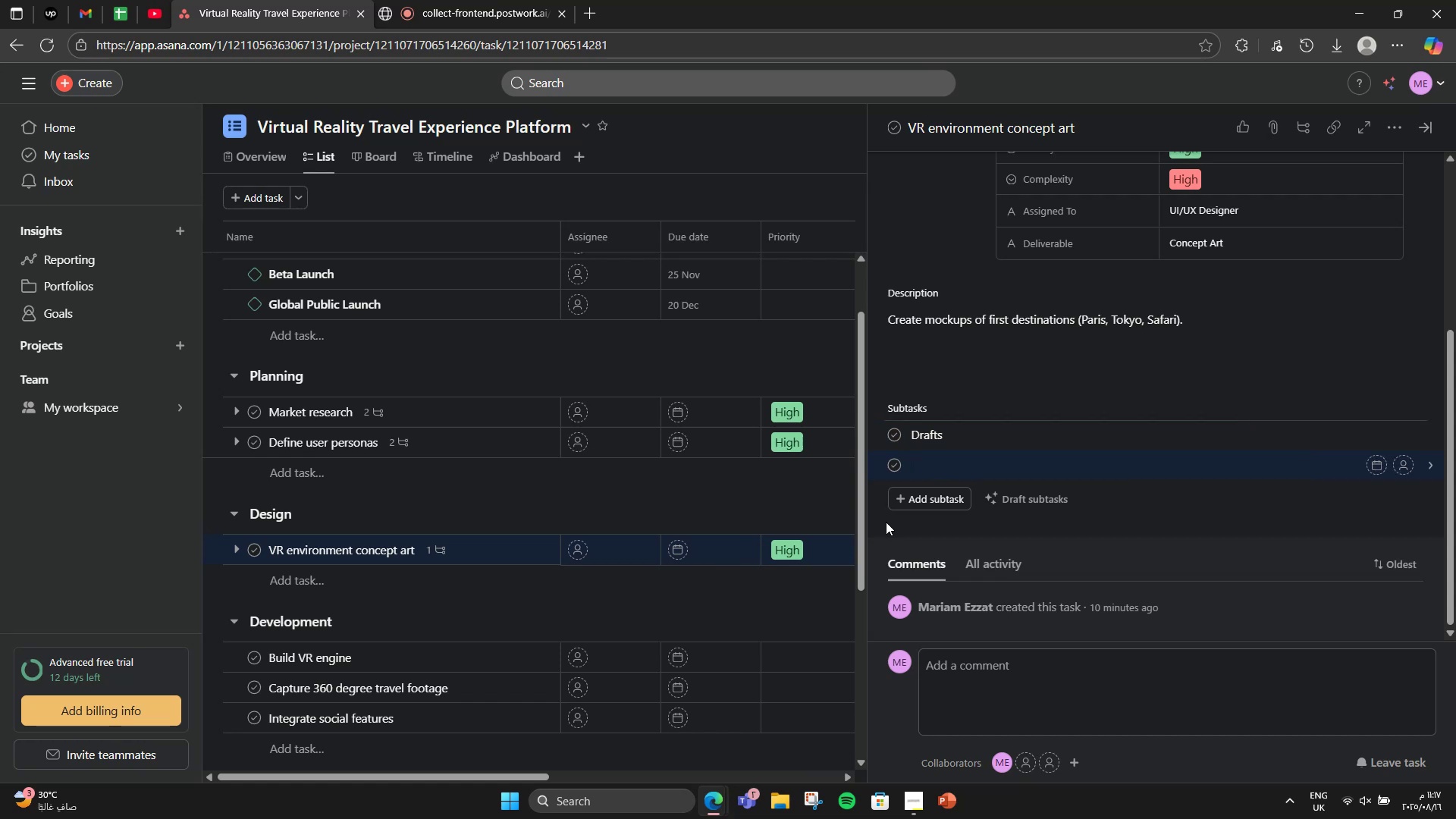 
type(Team feedback)
 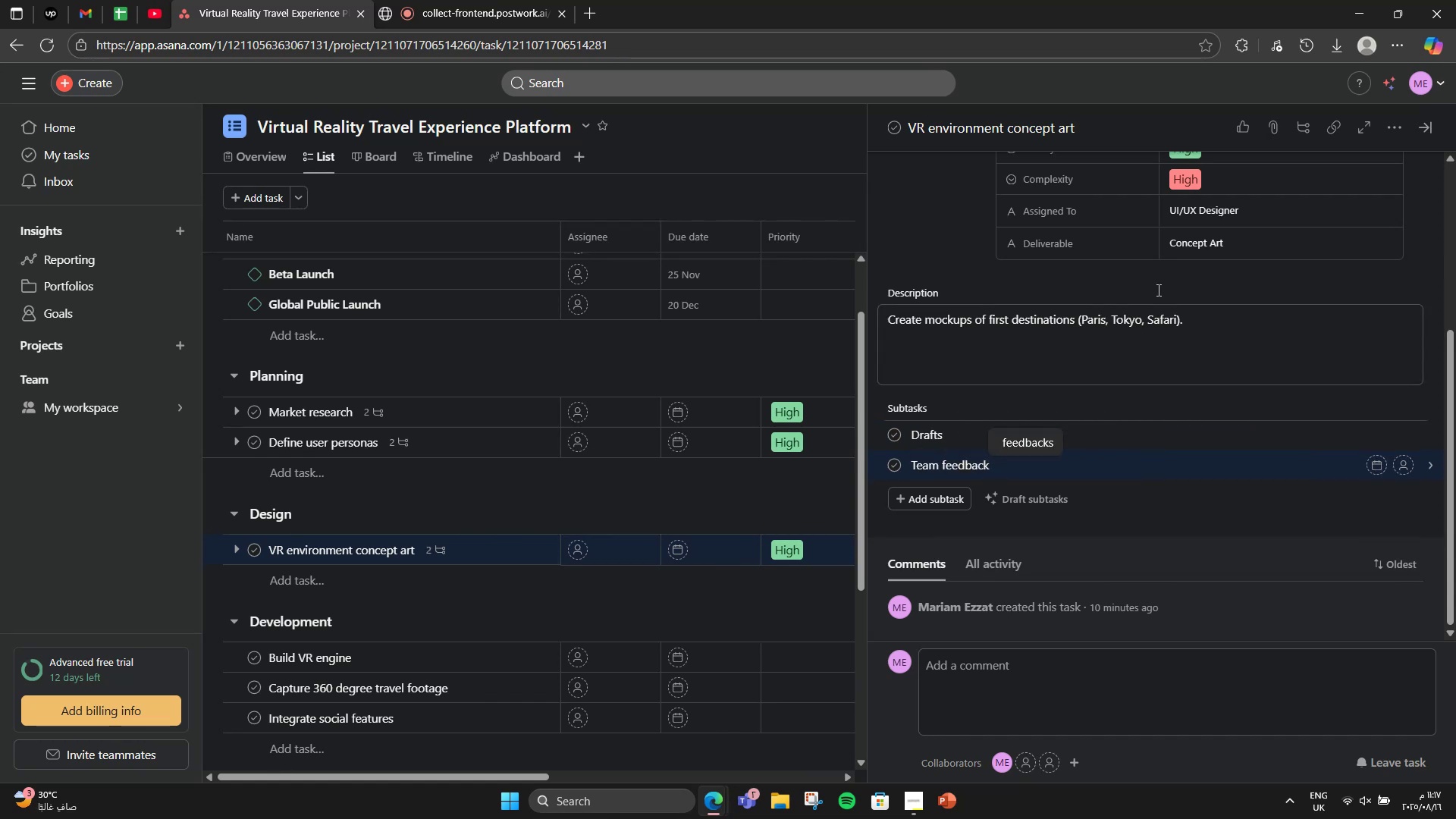 
left_click([1323, 265])
 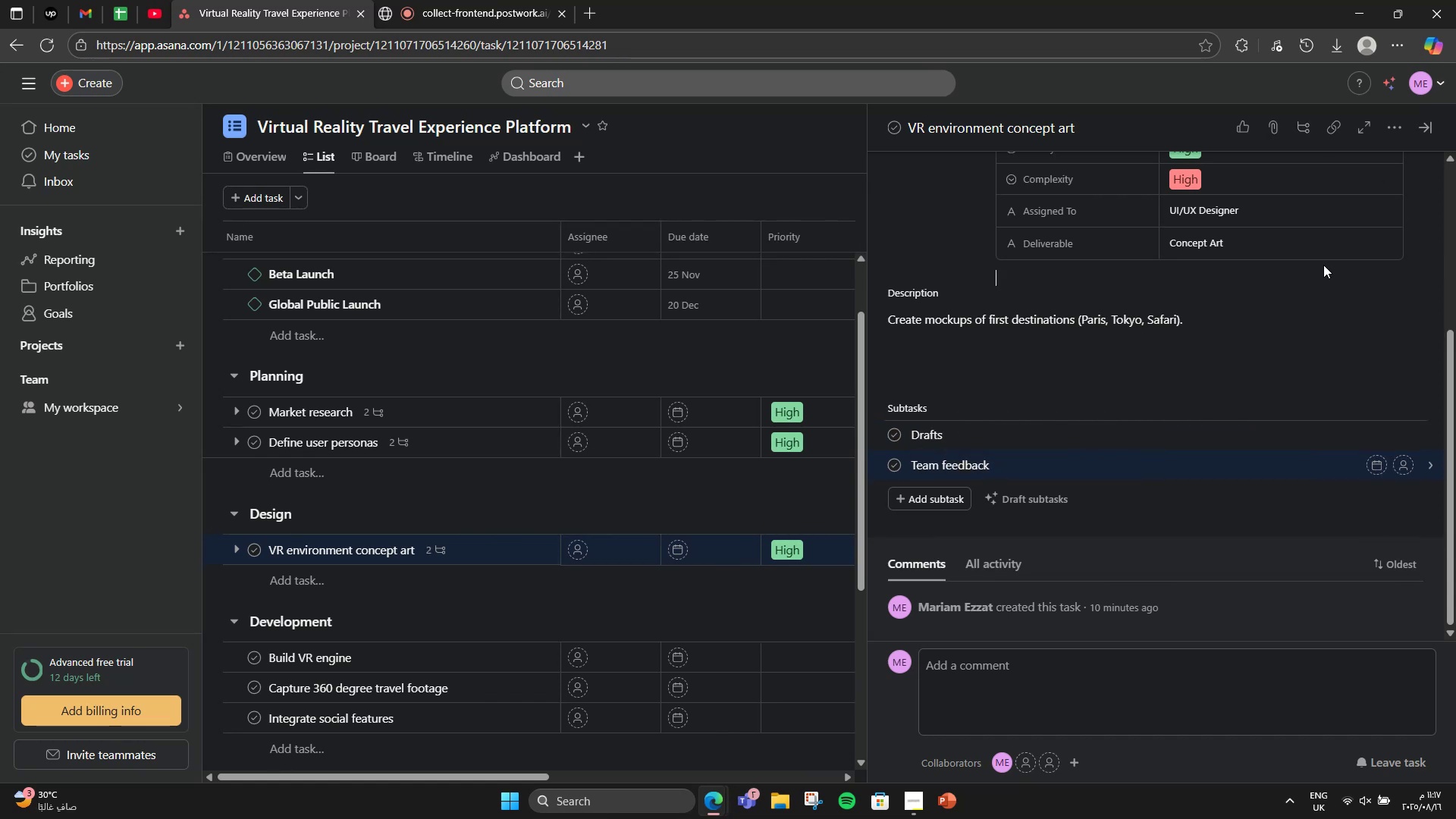 
scroll: coordinate [1323, 265], scroll_direction: up, amount: 3.0
 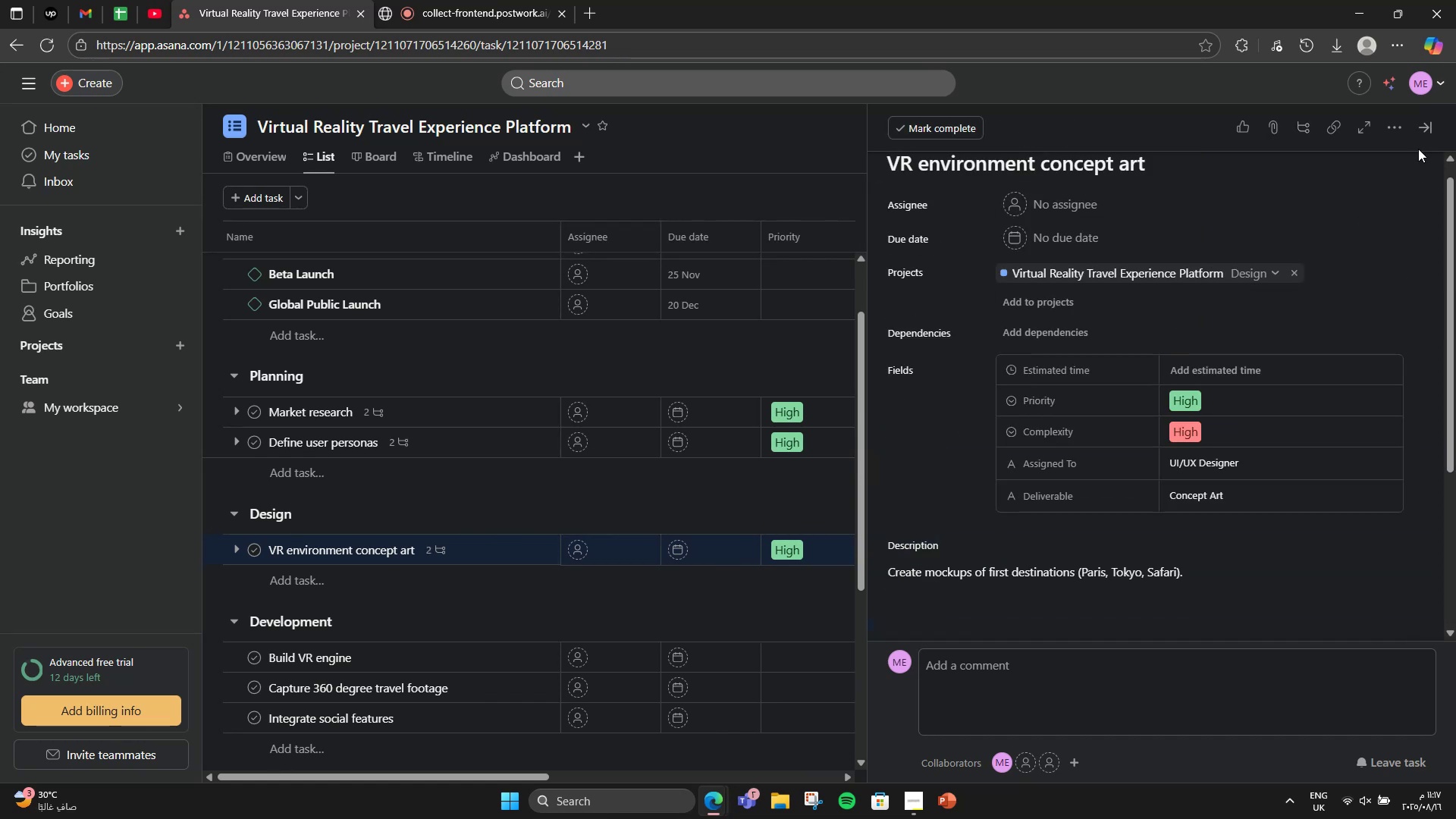 
left_click([1431, 134])
 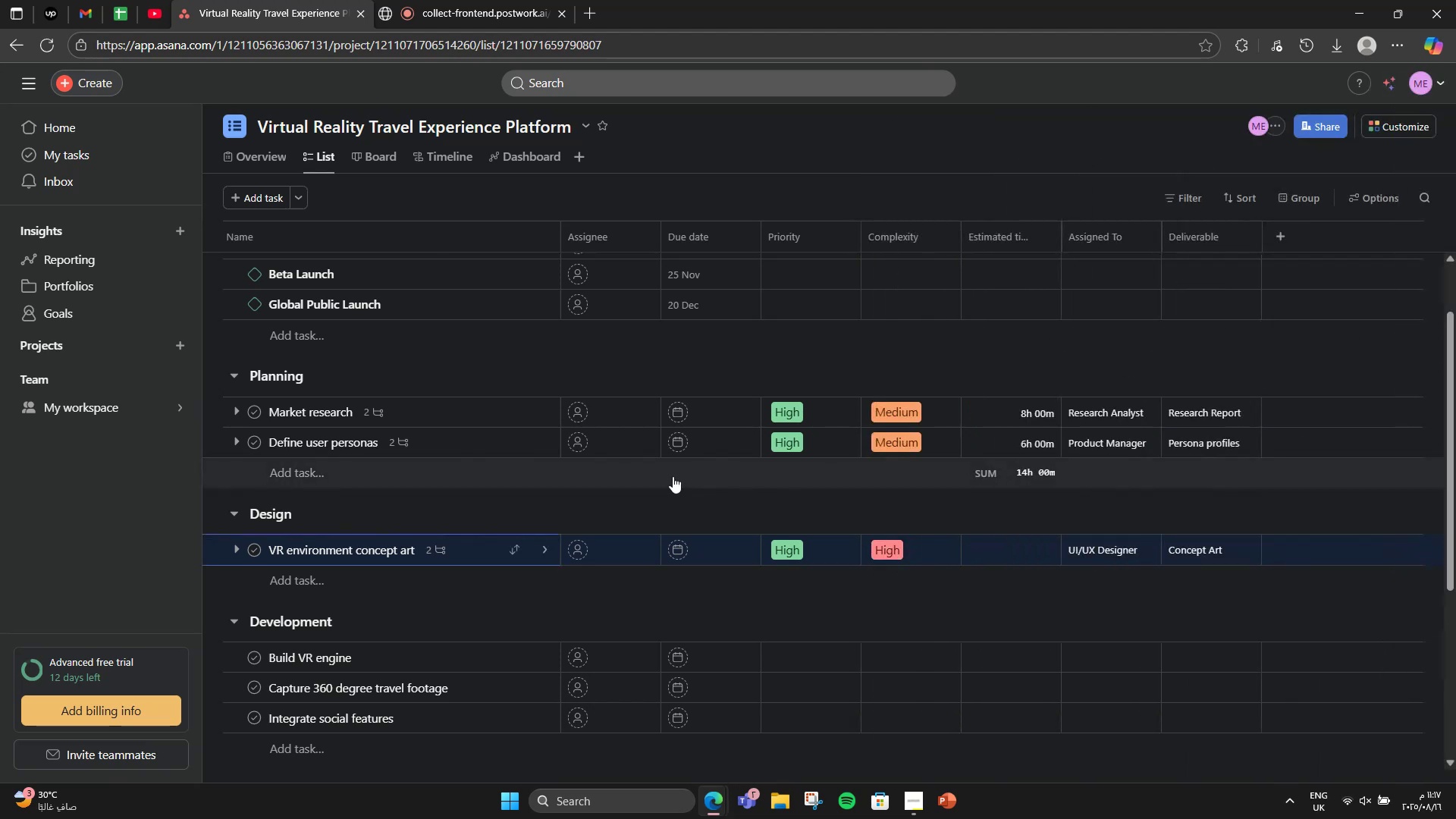 
scroll: coordinate [673, 476], scroll_direction: down, amount: 2.0
 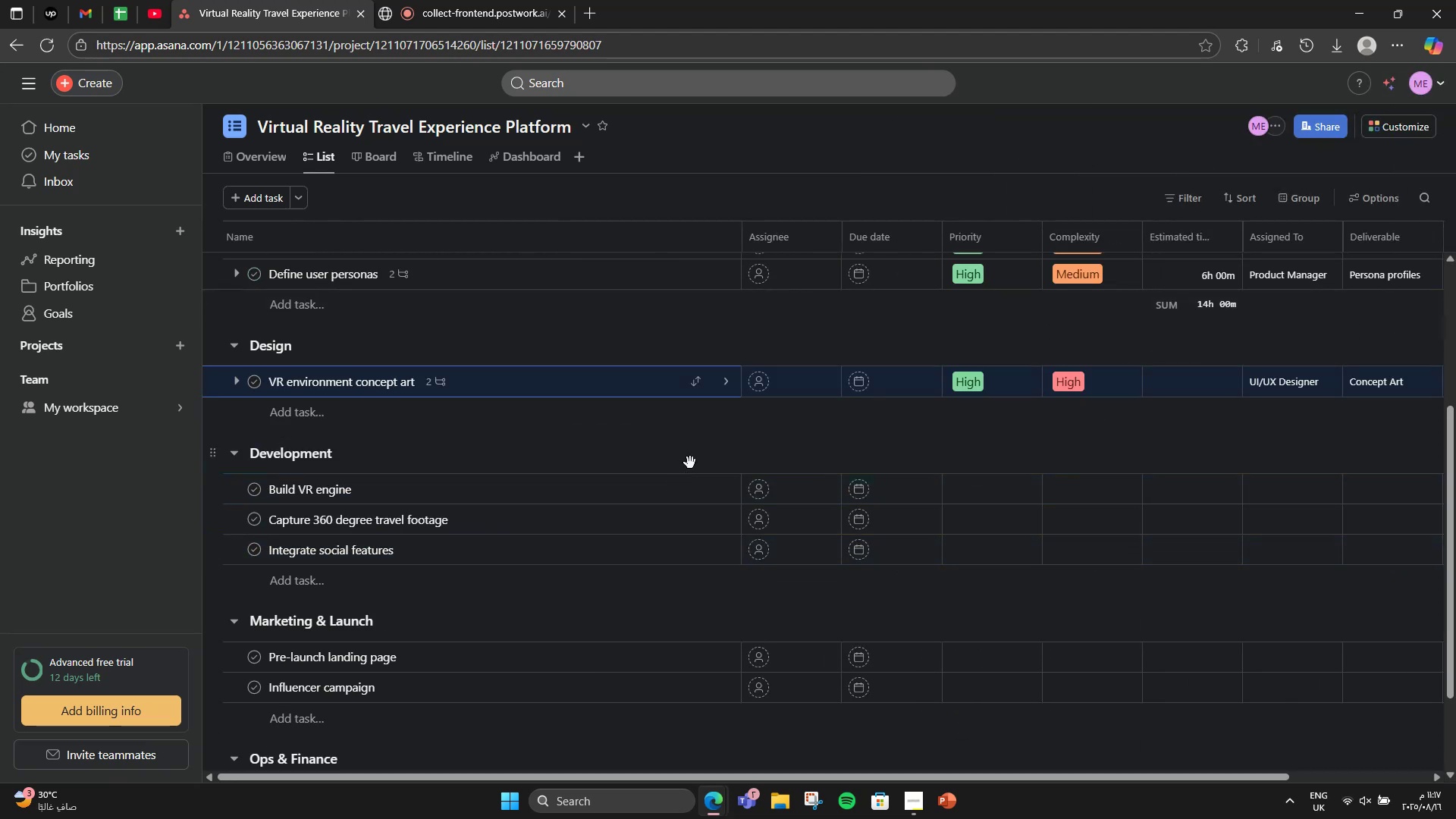 
scroll: coordinate [688, 466], scroll_direction: up, amount: 2.0
 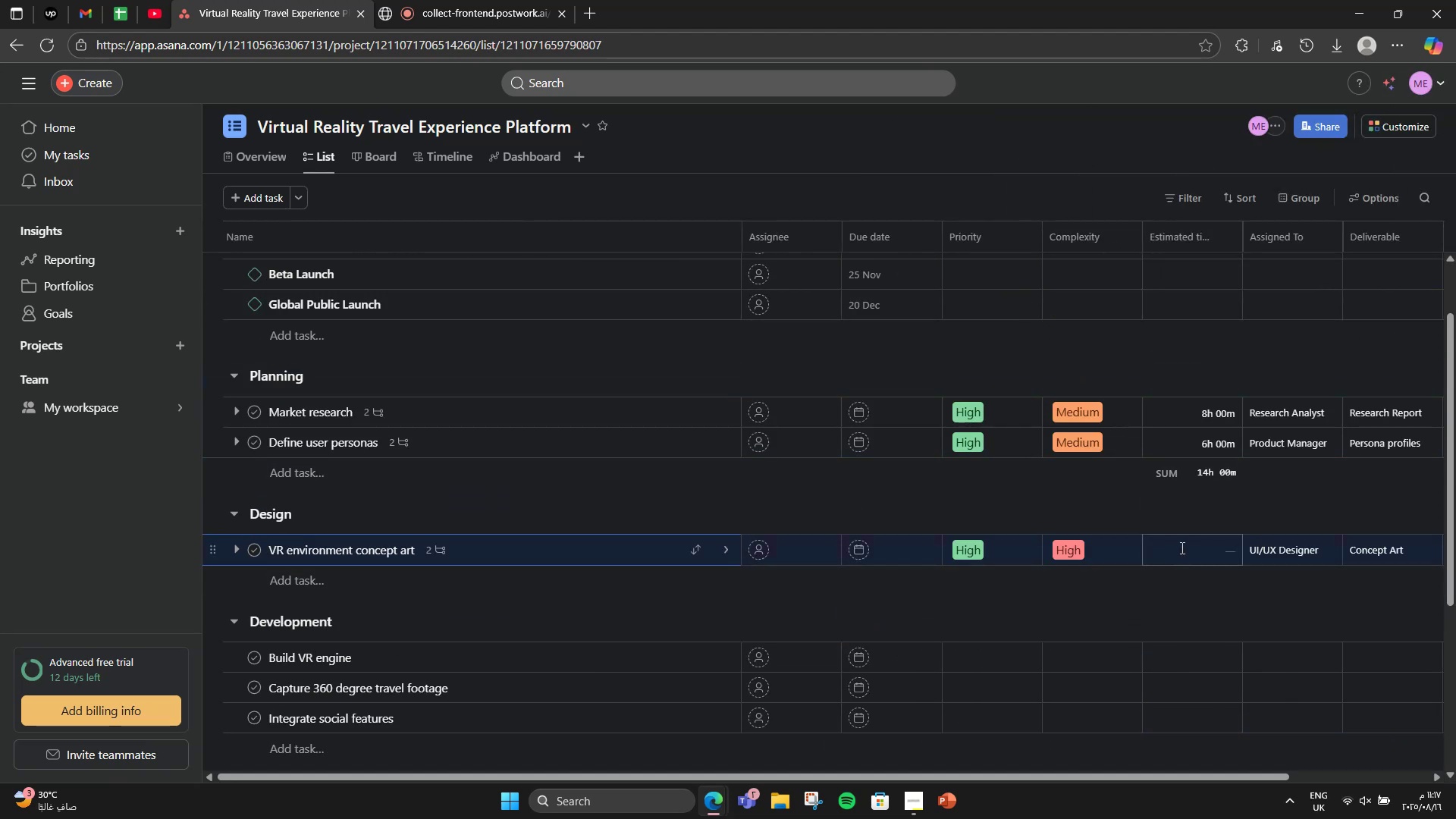 
left_click([1182, 548])
 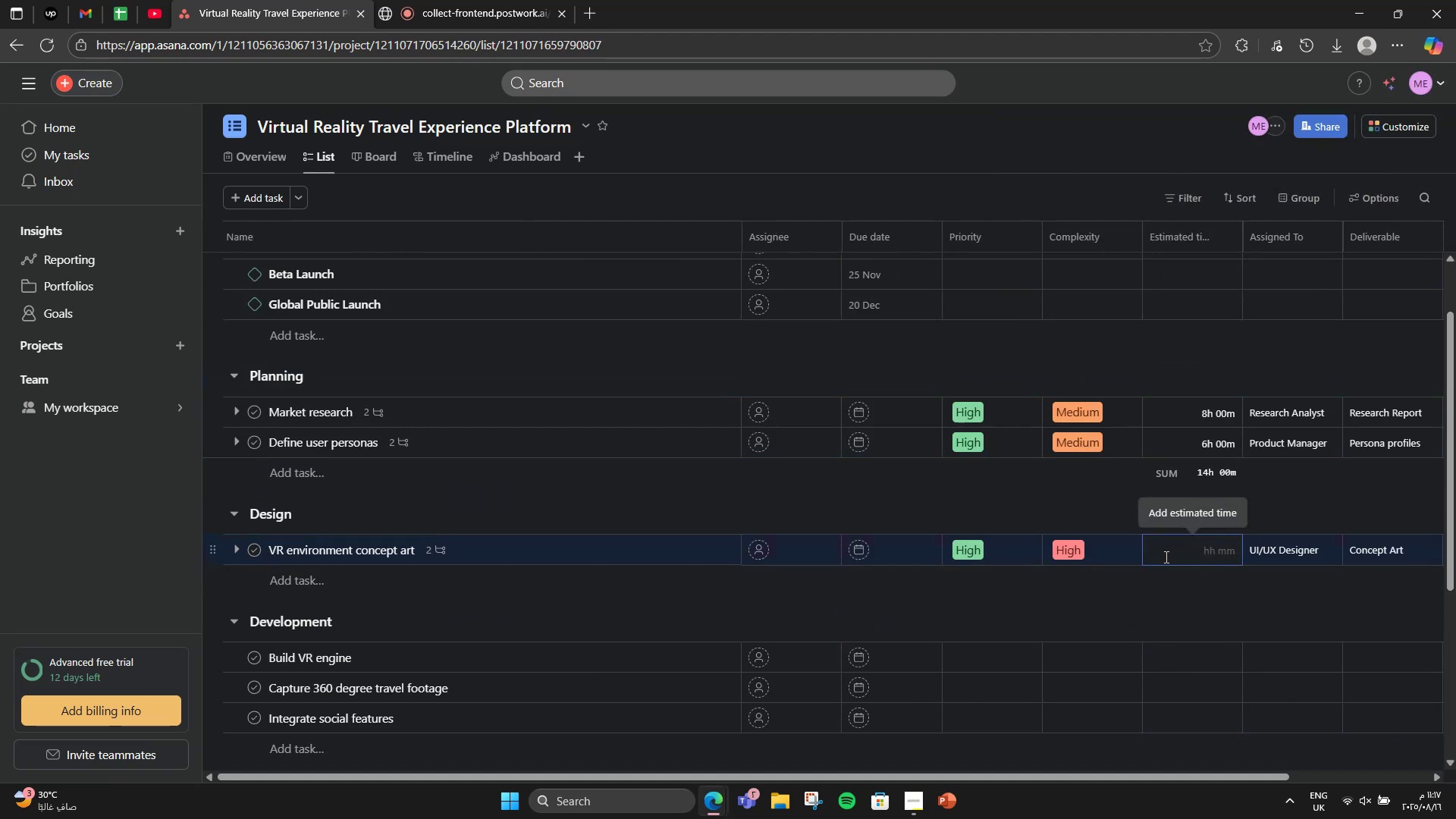 
key(Numpad1)
 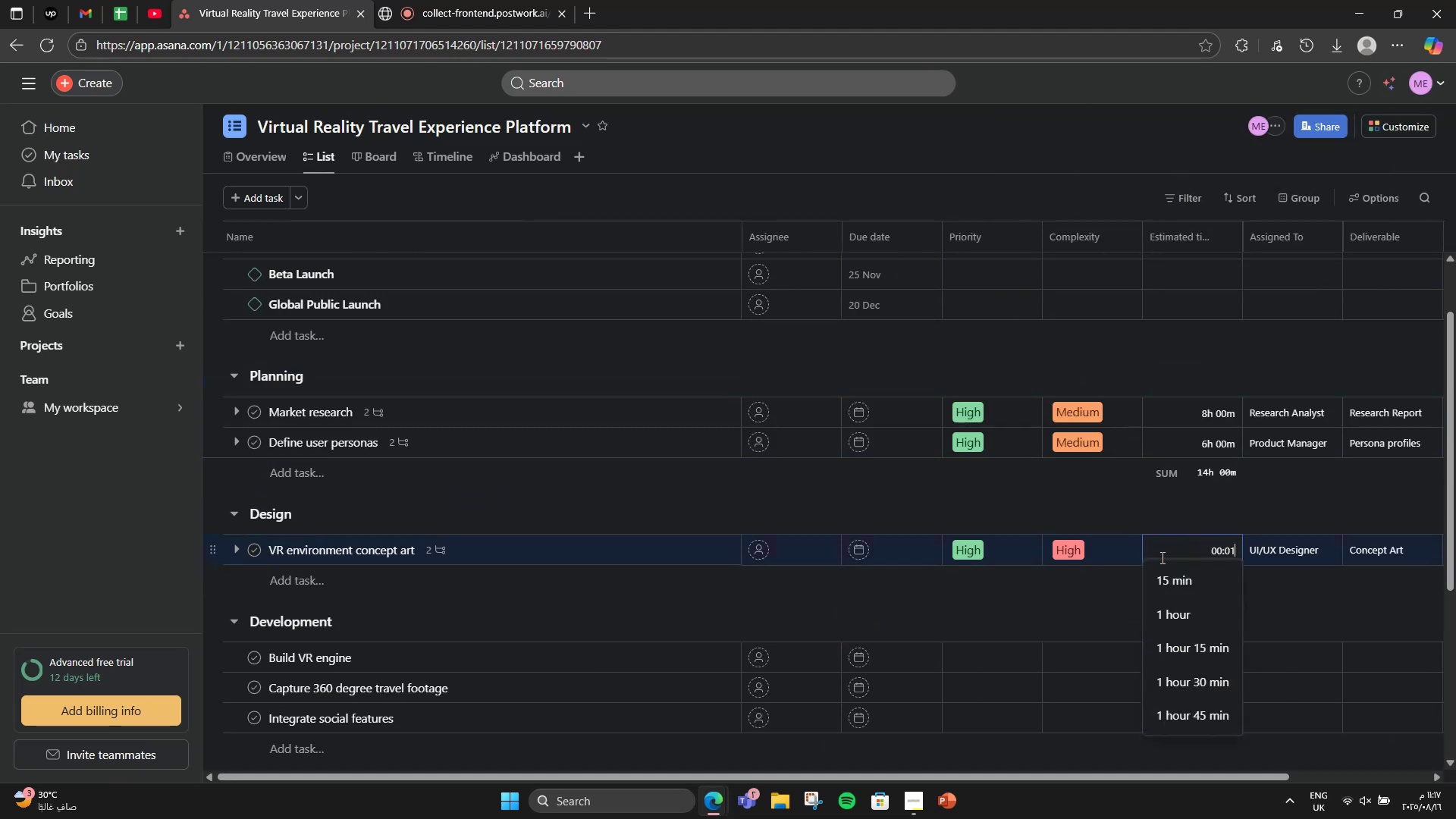 
key(Numpad2)
 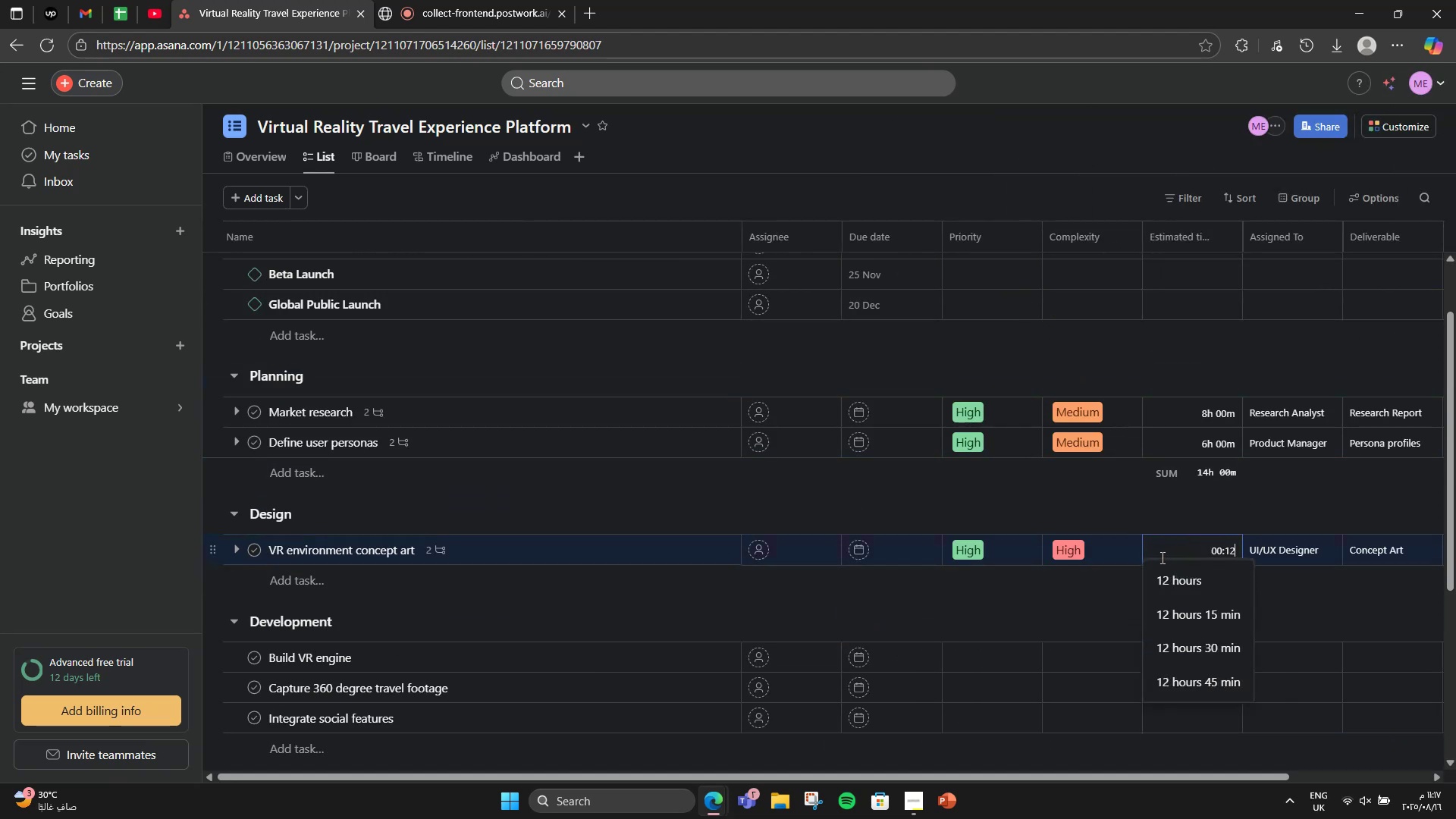 
key(Numpad0)
 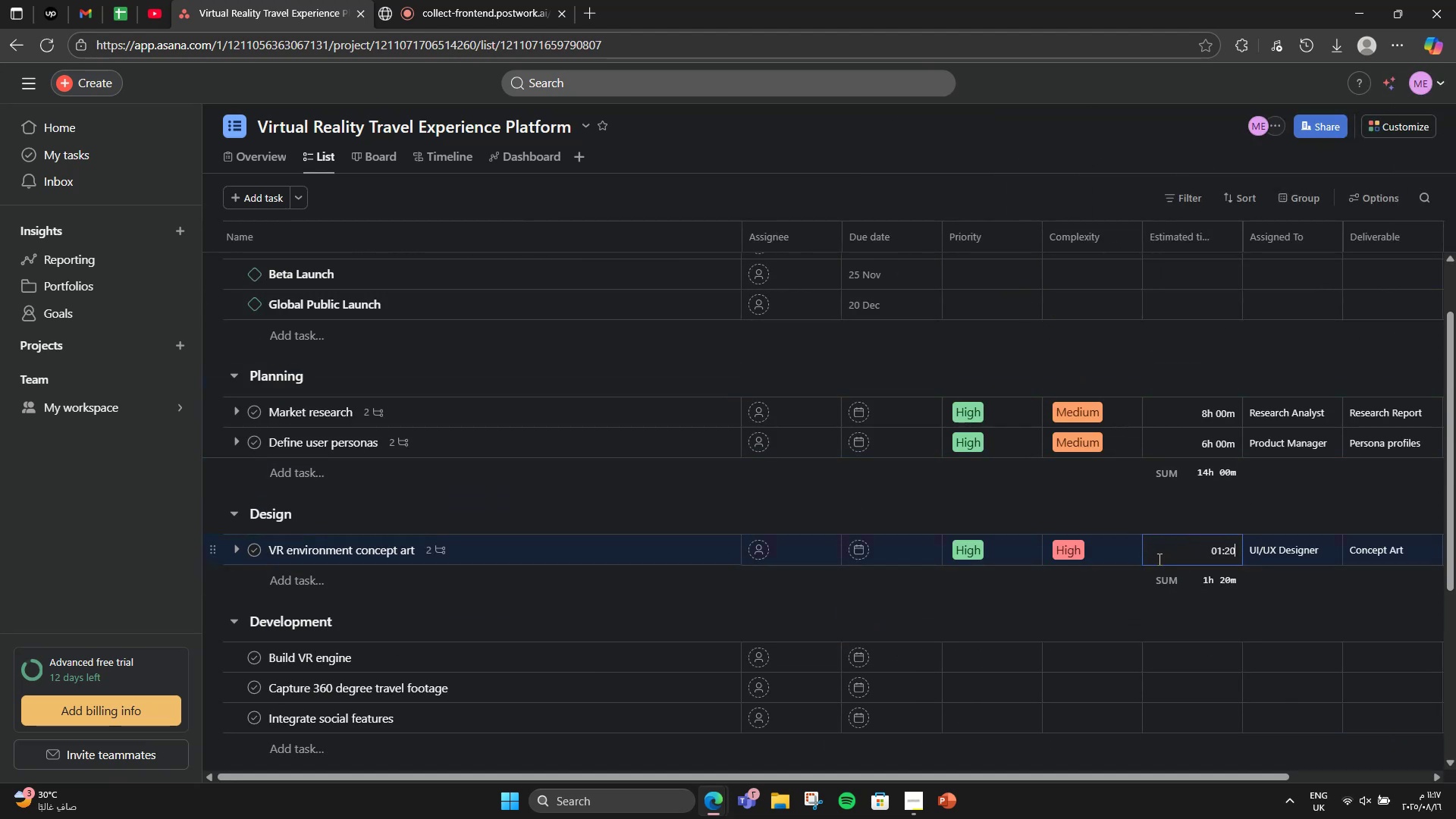 
key(Numpad0)
 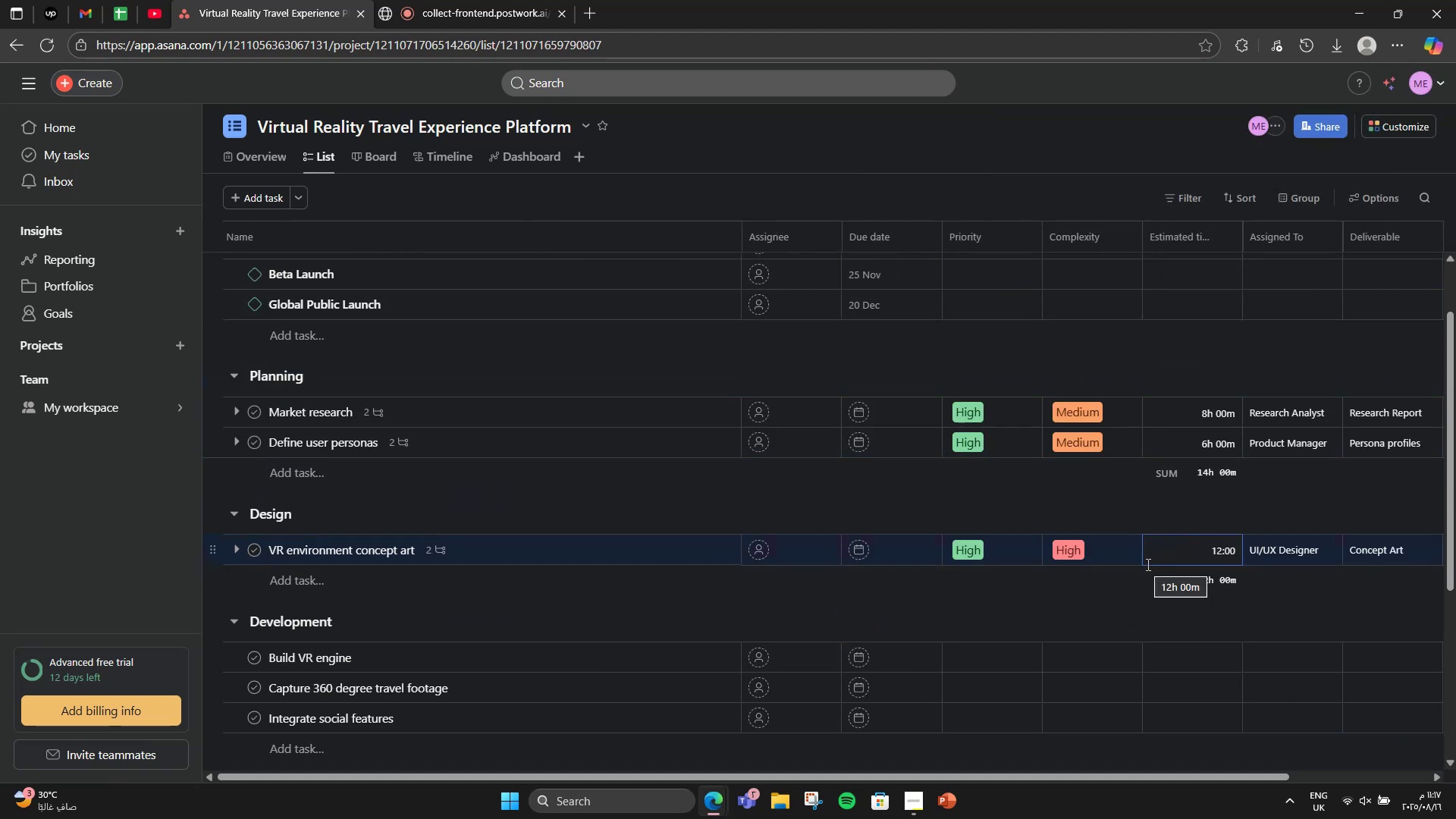 
scroll: coordinate [1113, 581], scroll_direction: down, amount: 2.0
 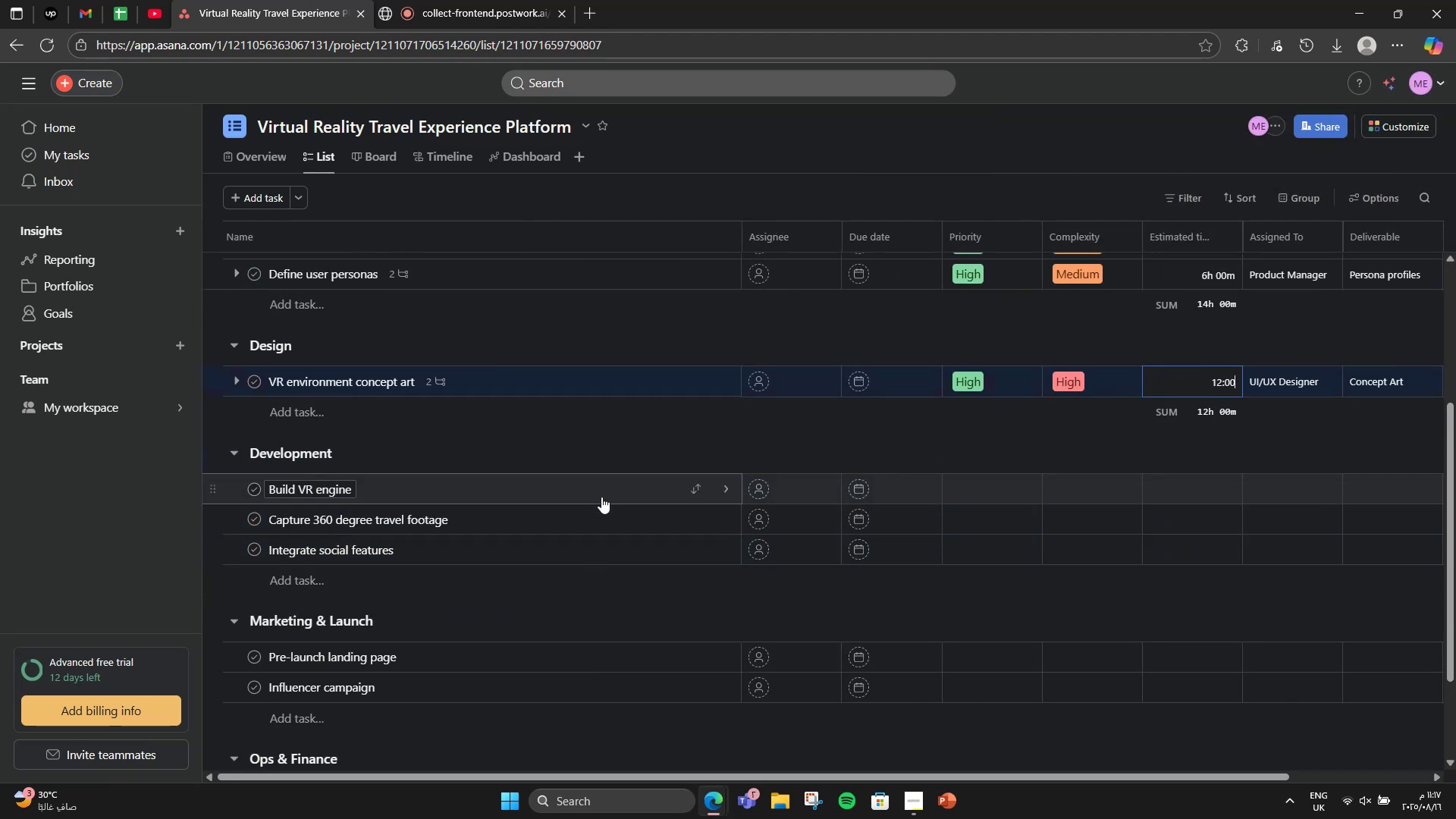 
left_click([601, 488])
 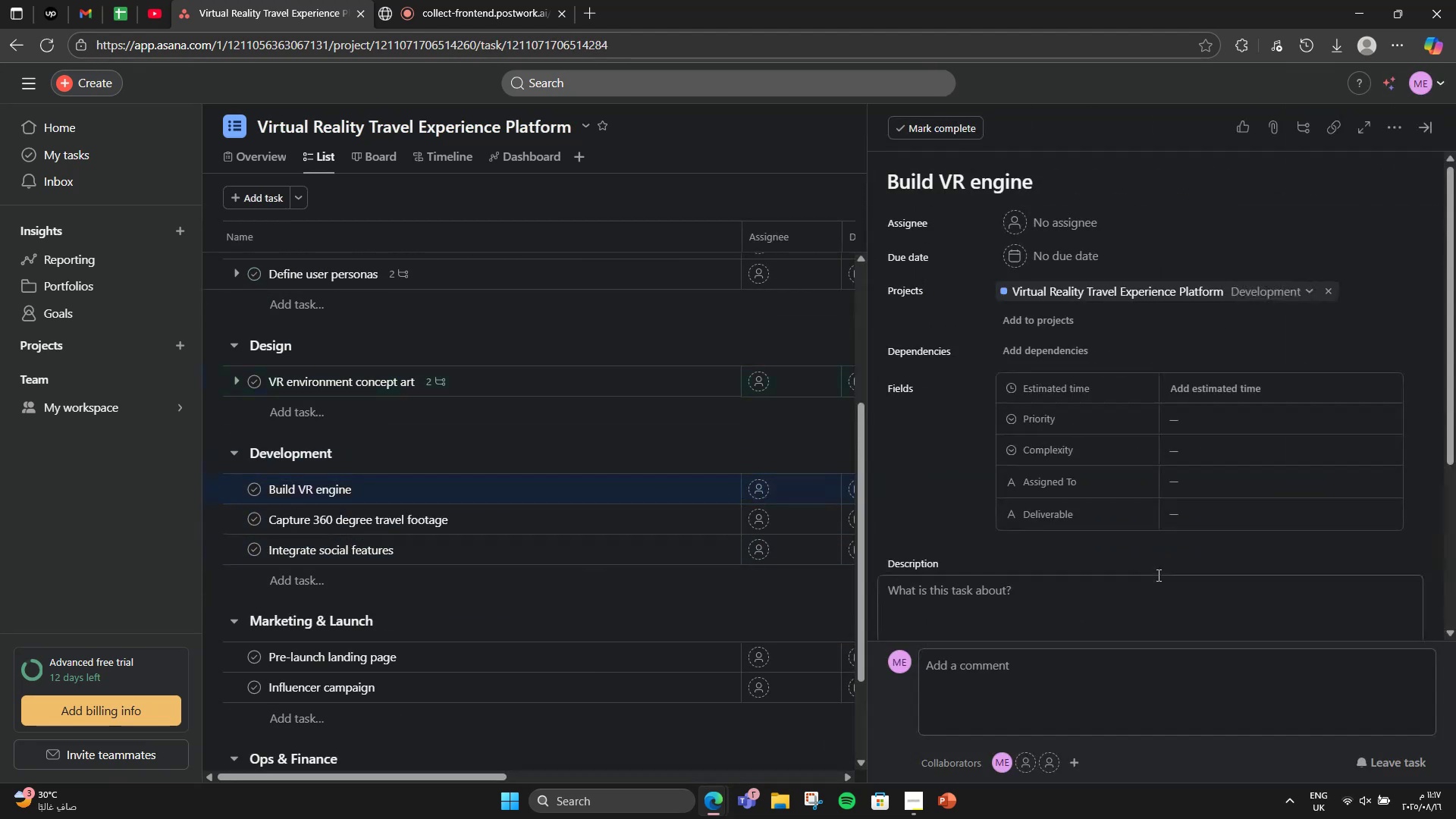 
scroll: coordinate [1130, 604], scroll_direction: down, amount: 2.0
 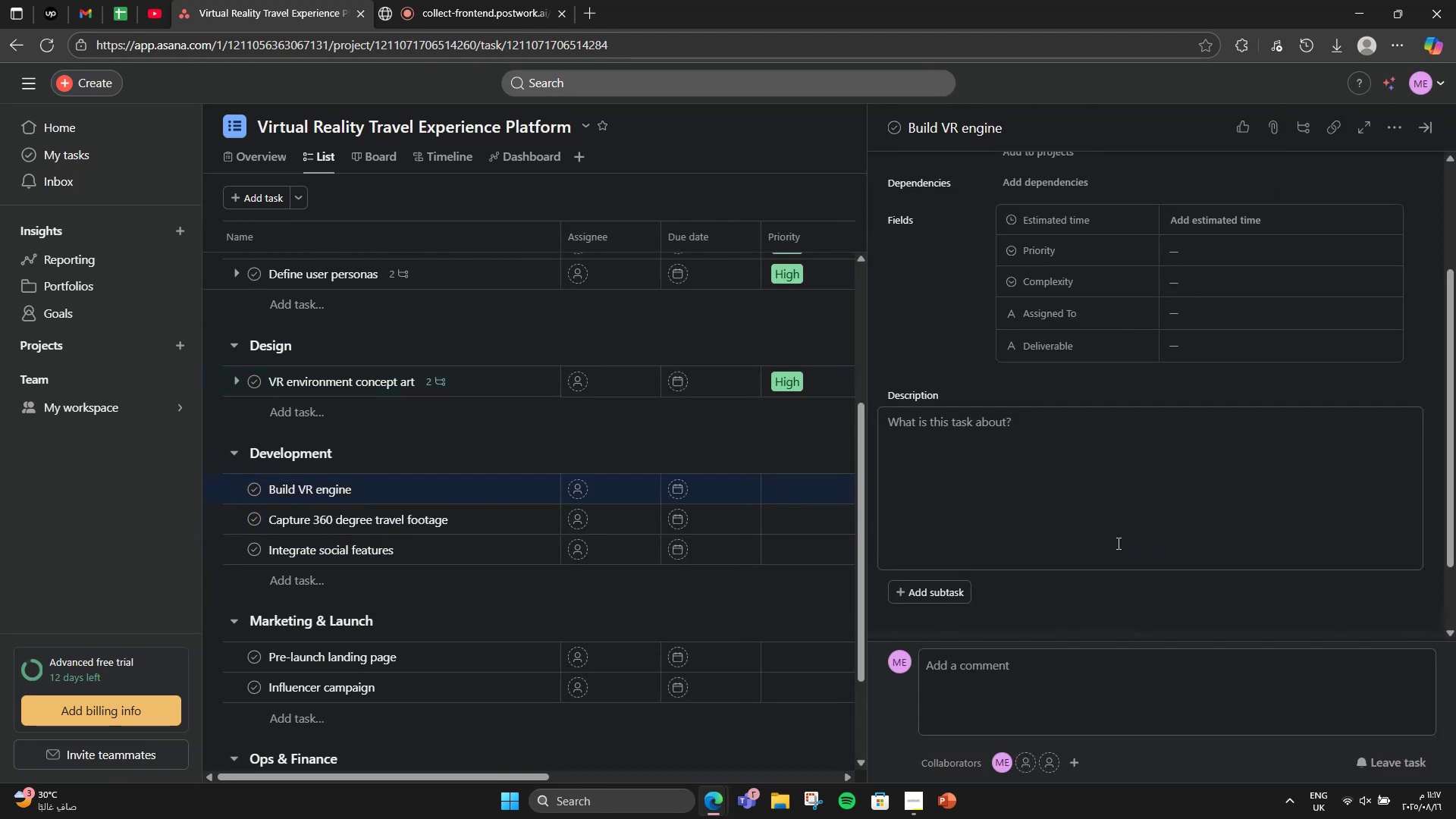 
left_click([1117, 543])
 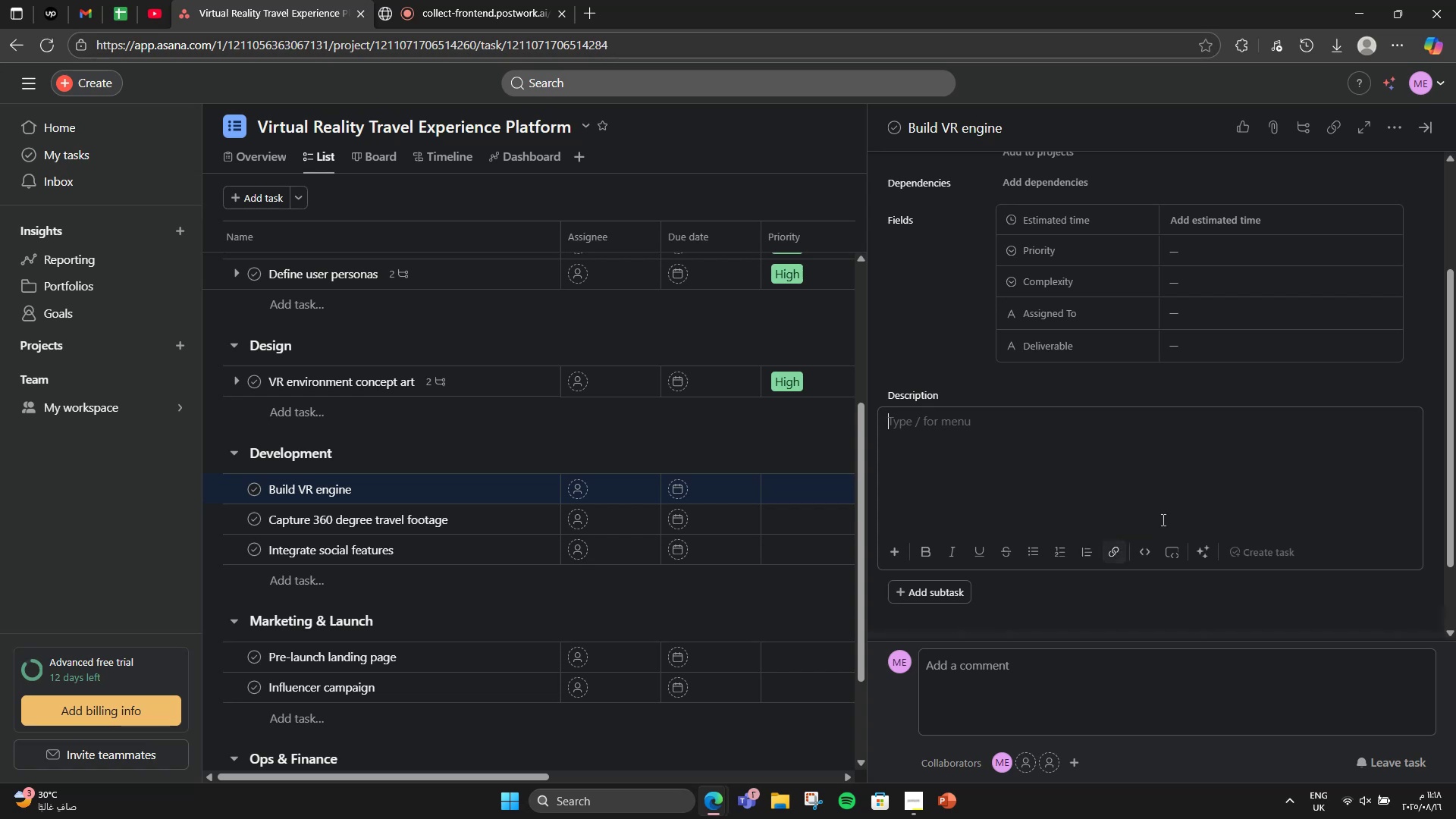 
wait(7.5)
 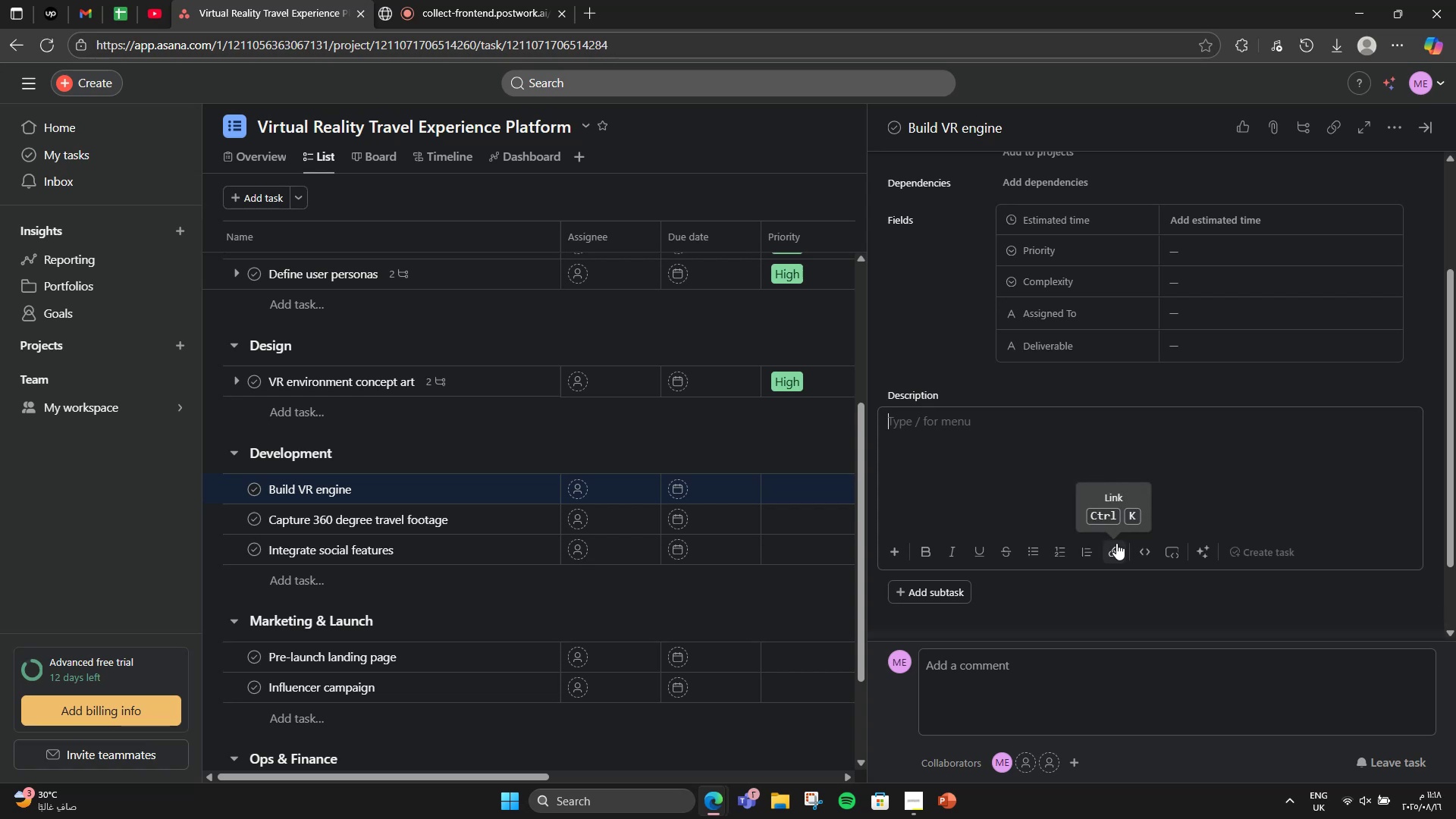 
type(Core system for reb)
key(Backspace)
type(ndering interactiveVR )
key(Backspace)
key(Backspace)
key(Backspace)
type( C)
key(Backspace)
type(VR destination)
 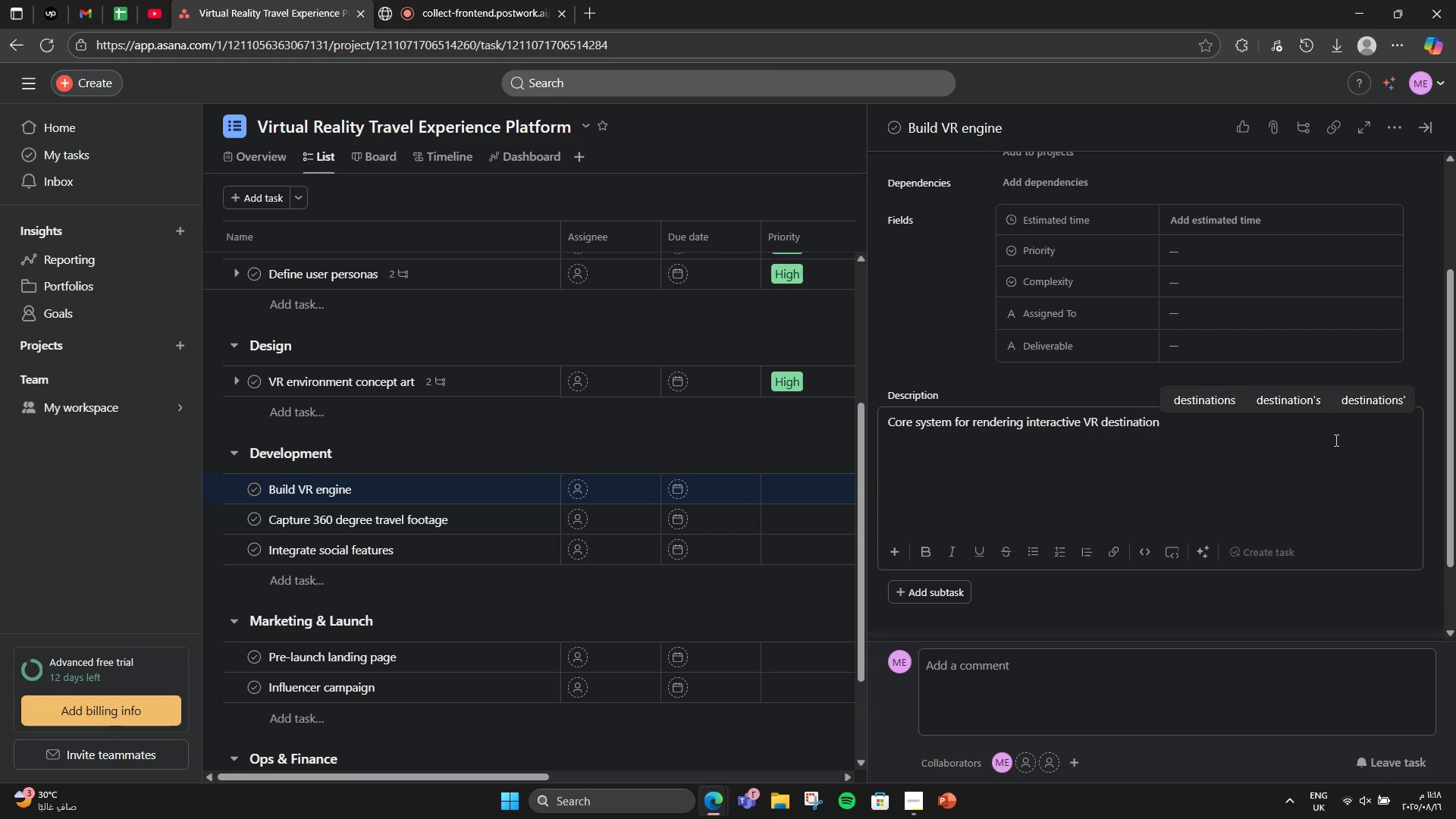 
hold_key(key=Quote, duration=0.4)
 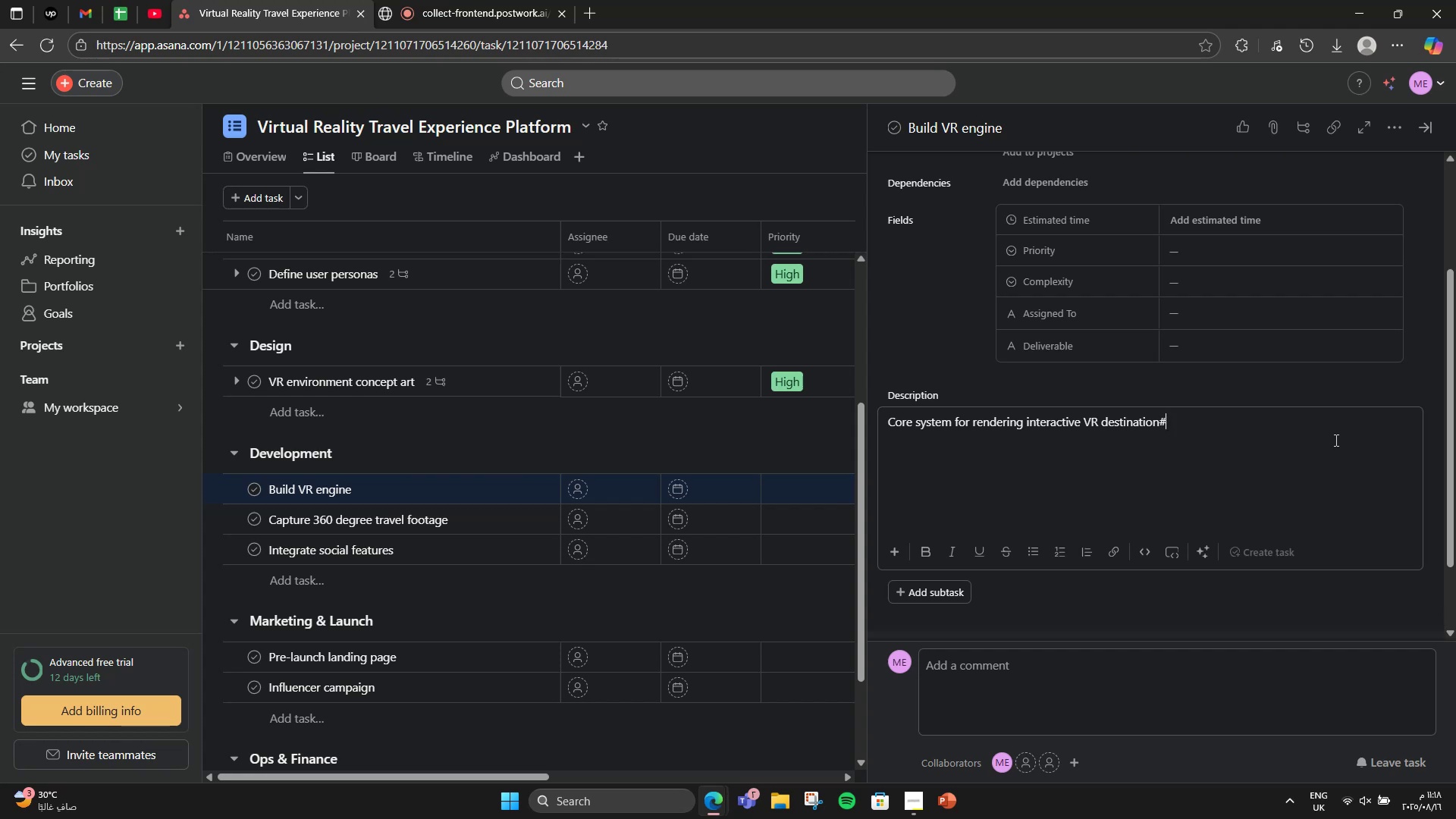 
key(Backspace)
 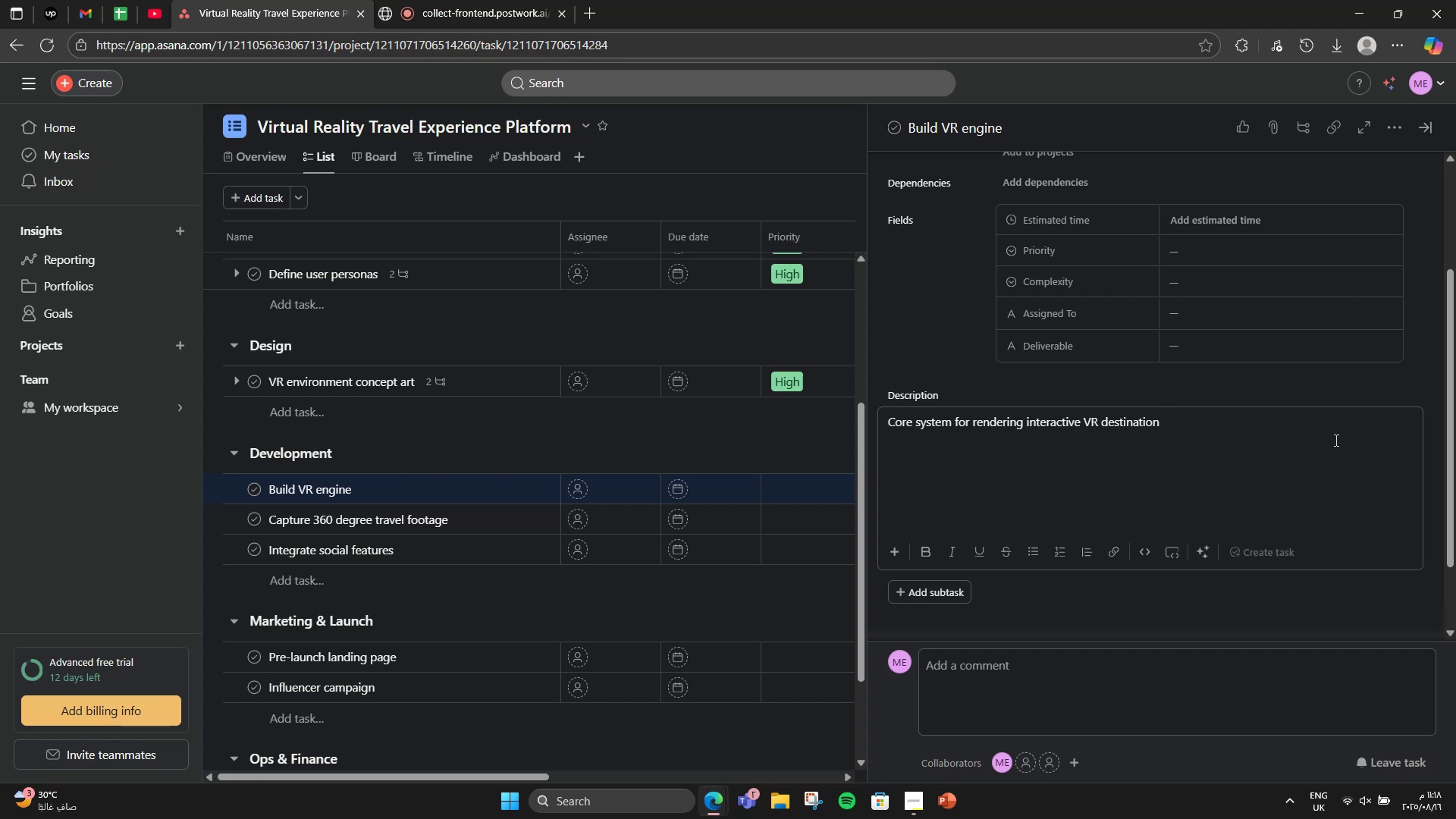 
key(Backspace)
 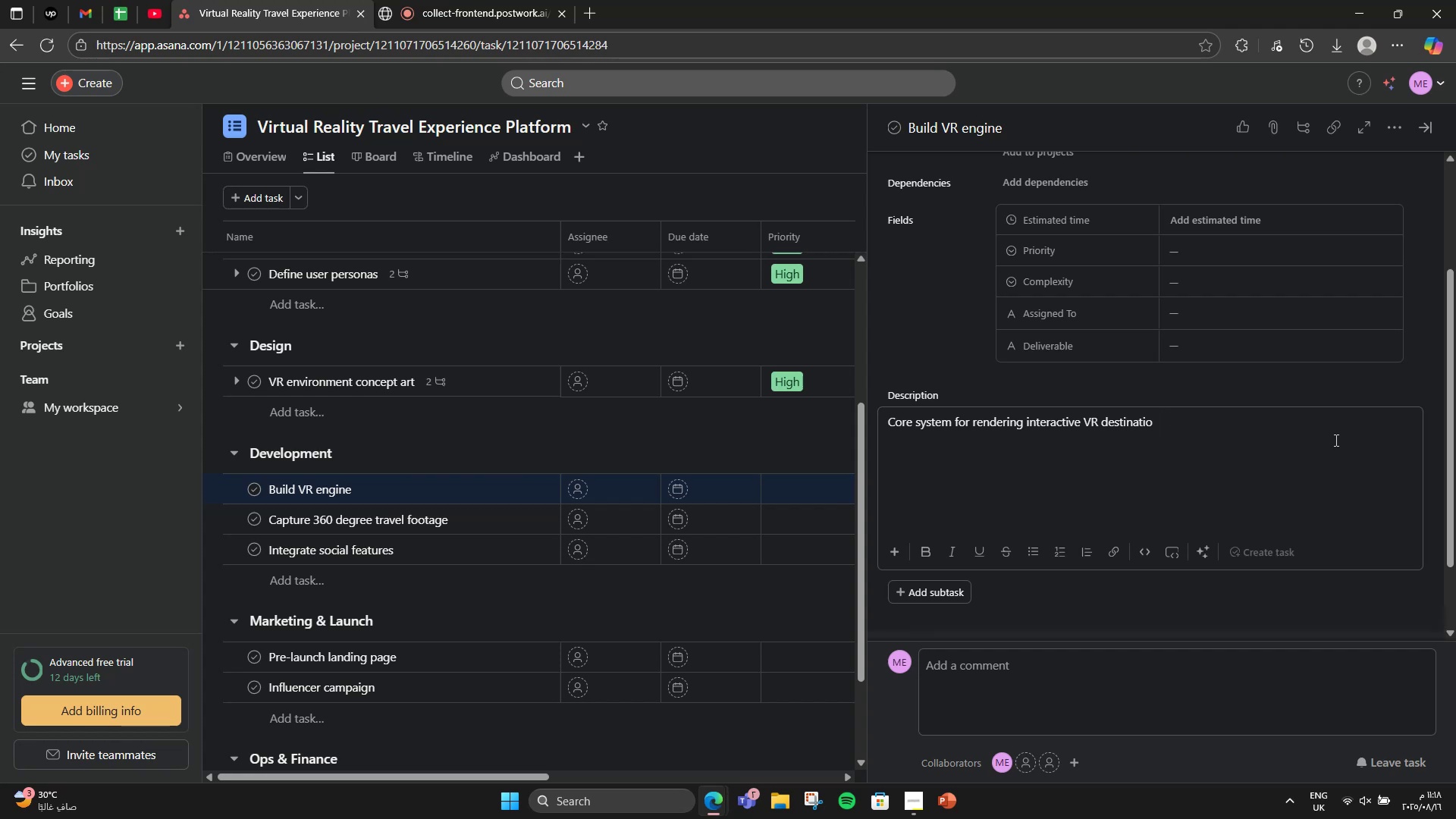 
key(S)
 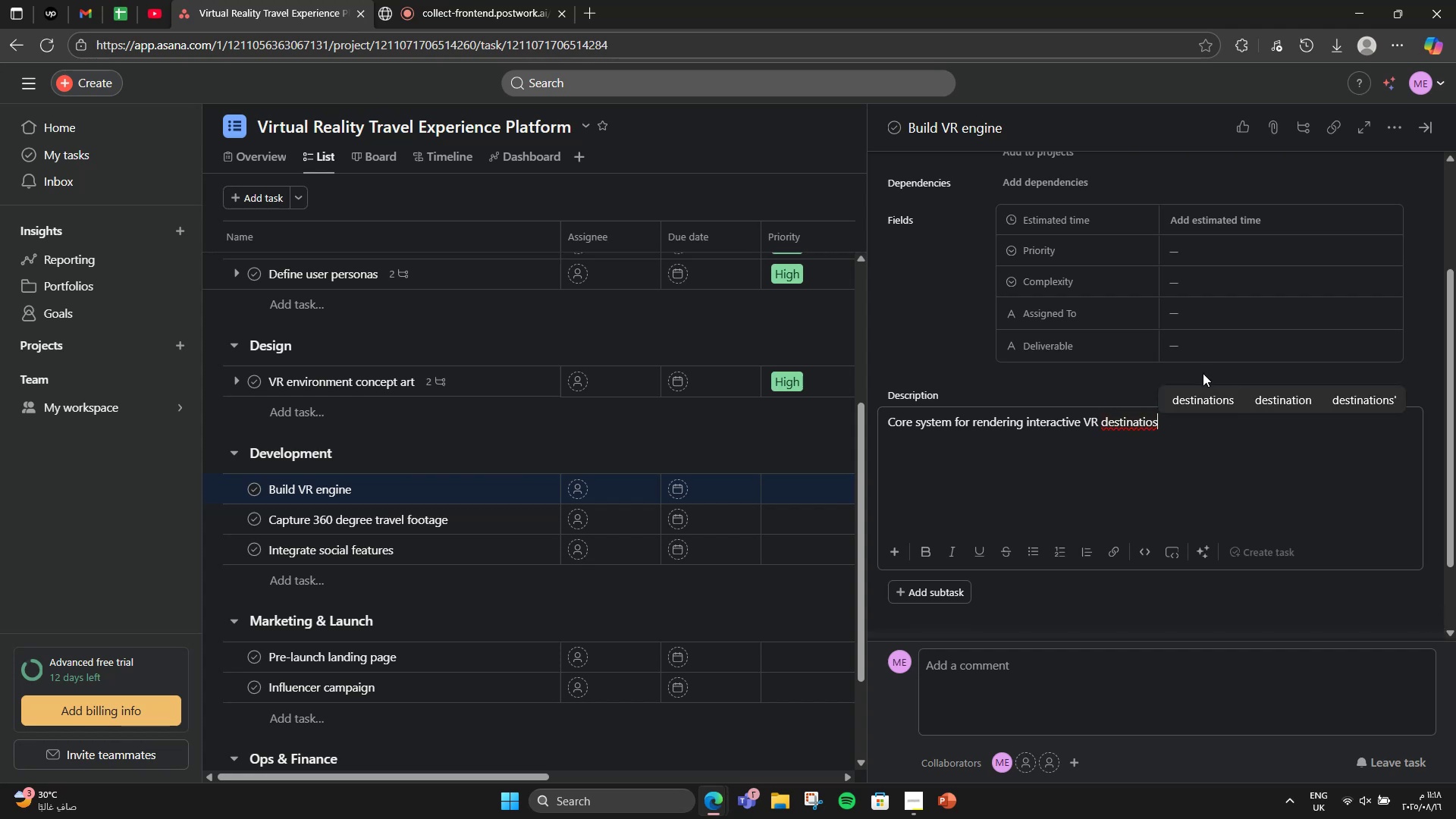 
wait(6.1)
 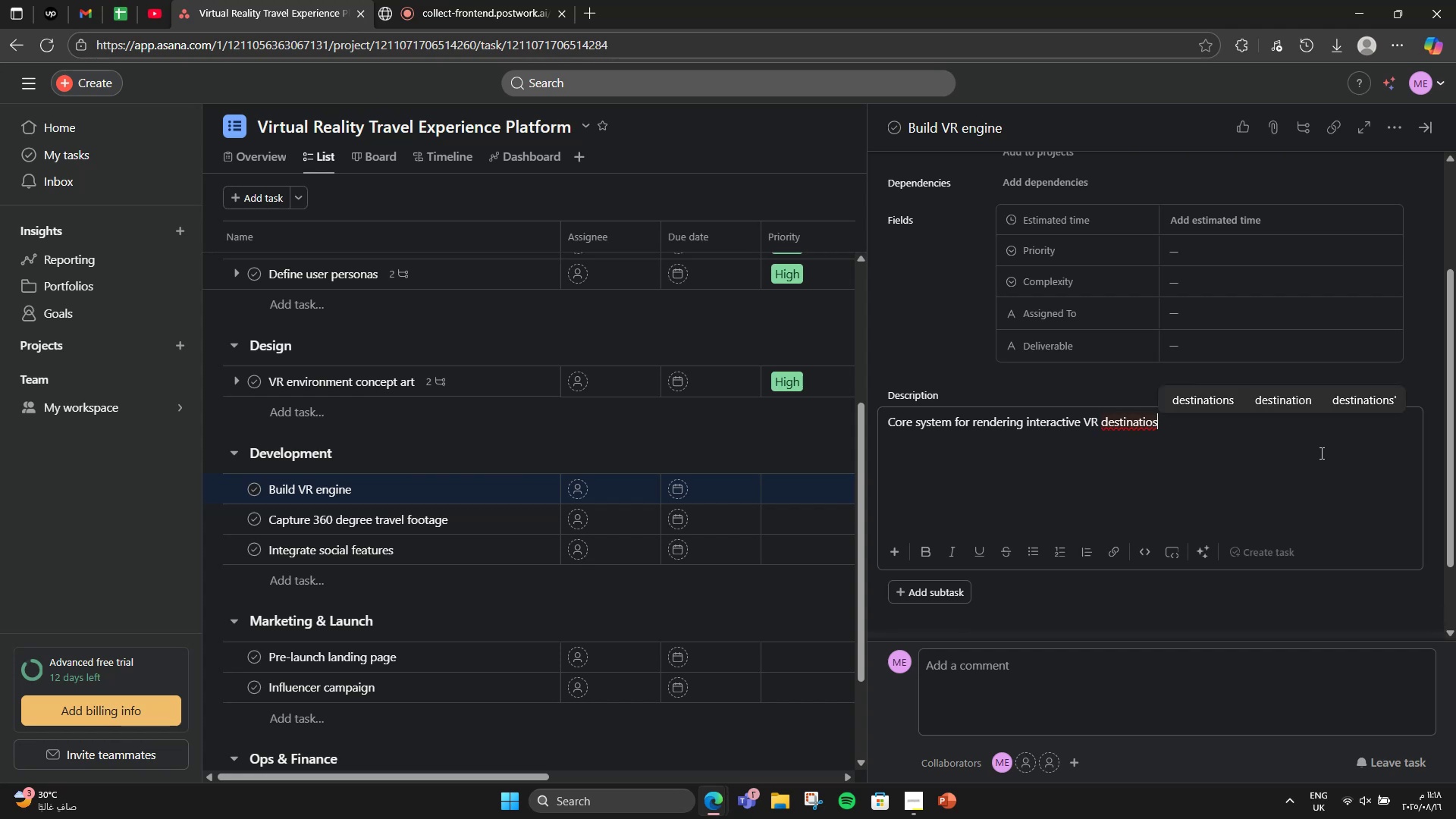 
left_click([1195, 392])
 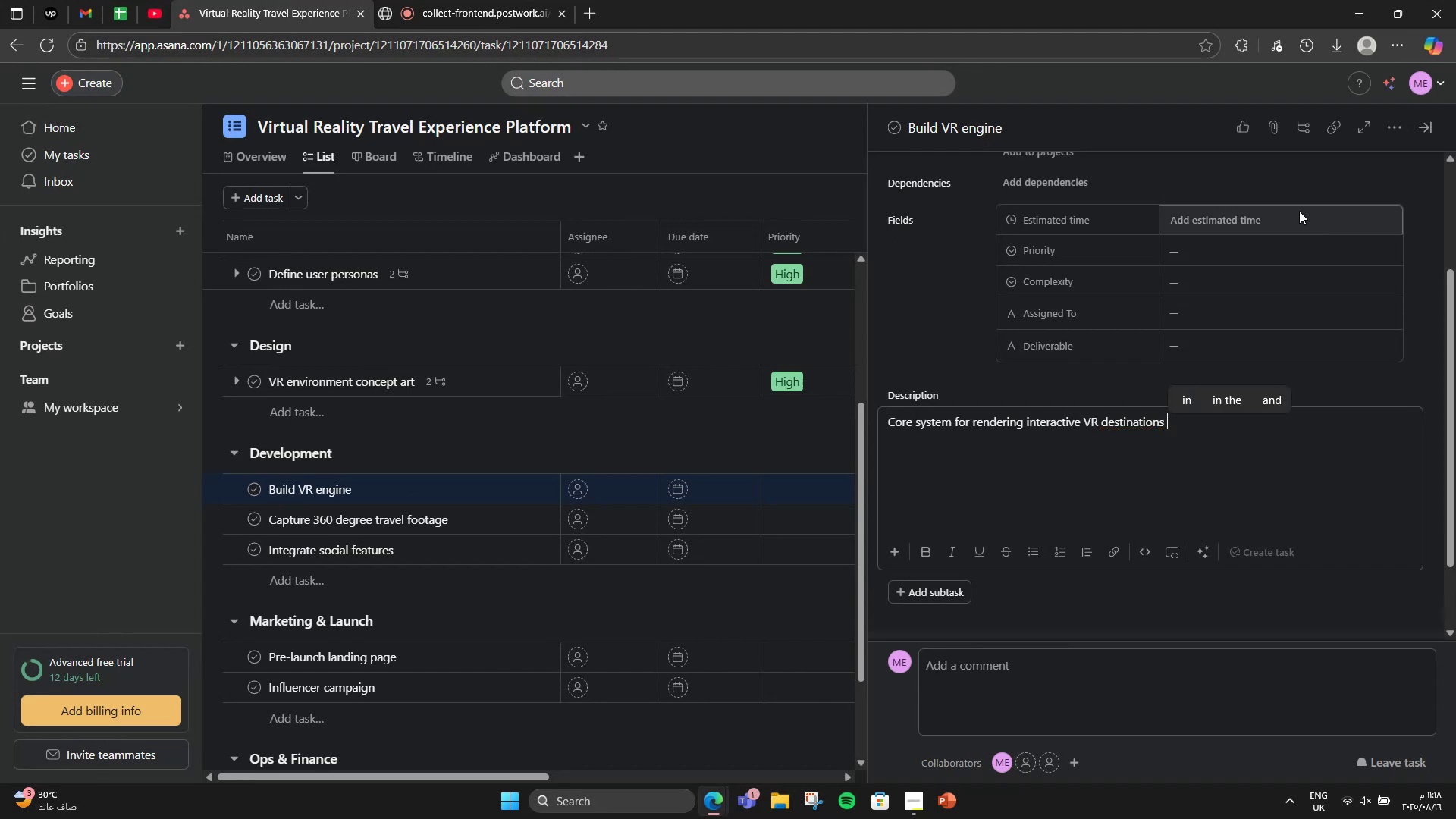 
left_click([1272, 214])
 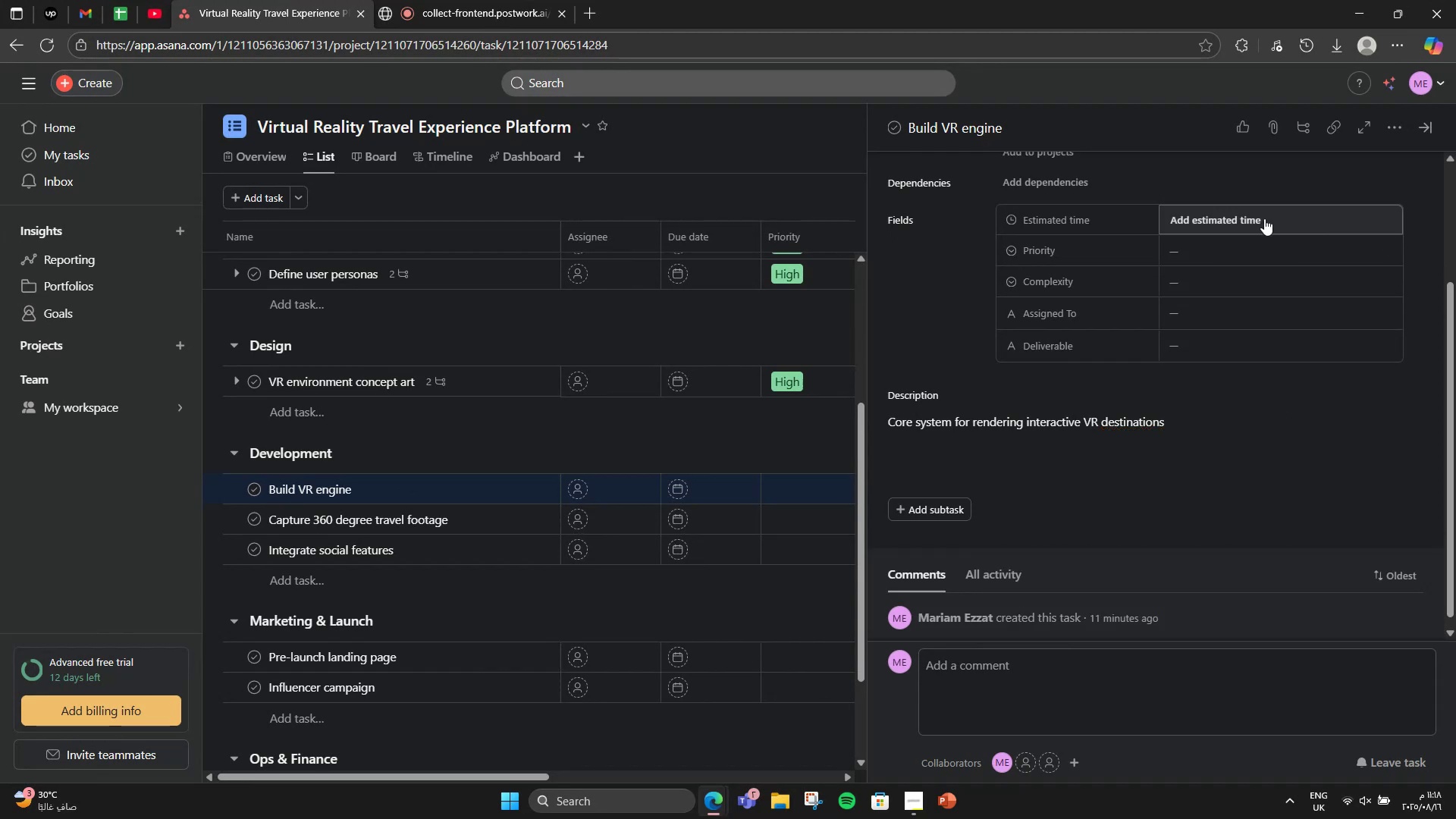 
left_click([1233, 218])
 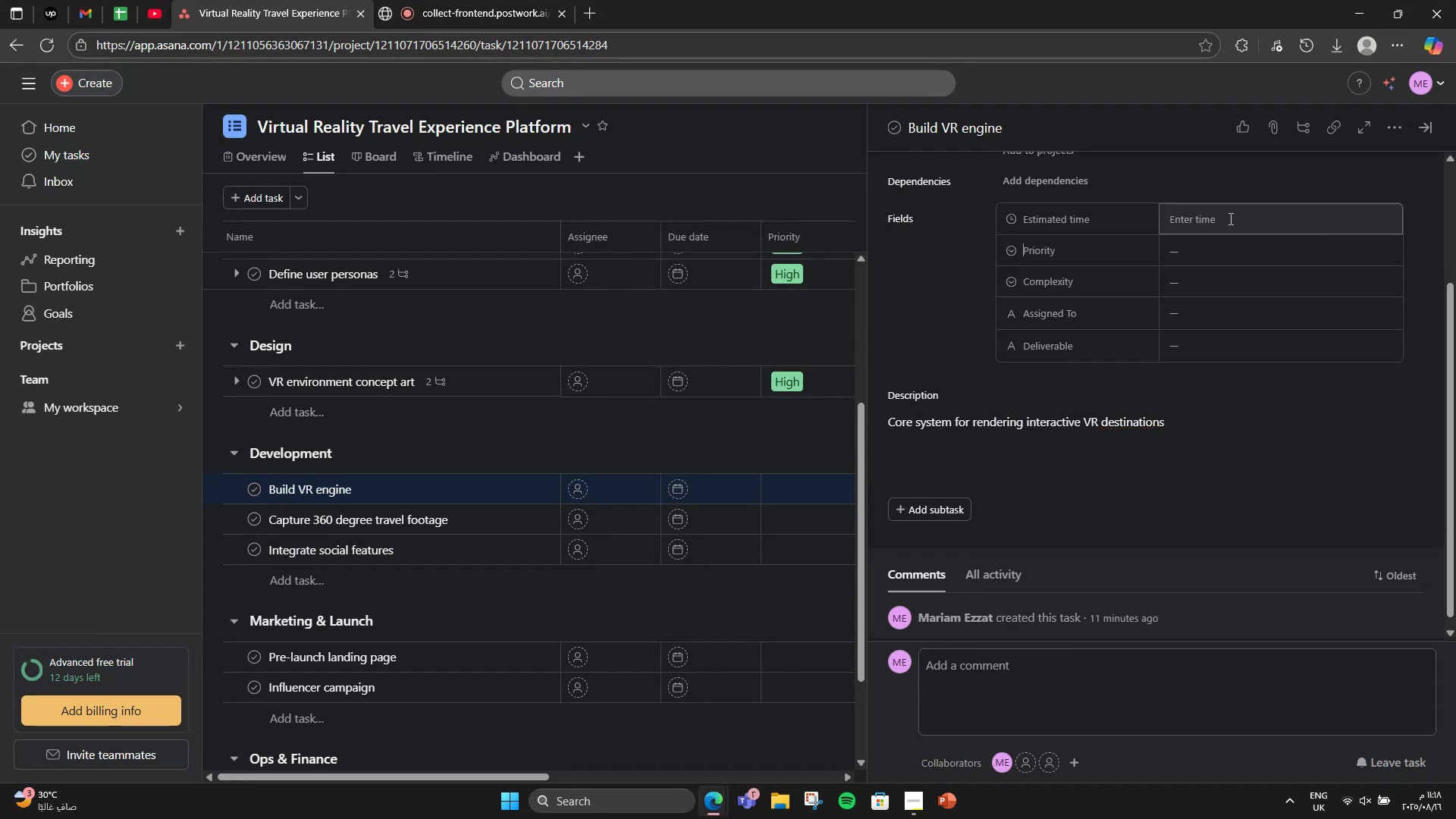 
left_click([1229, 218])
 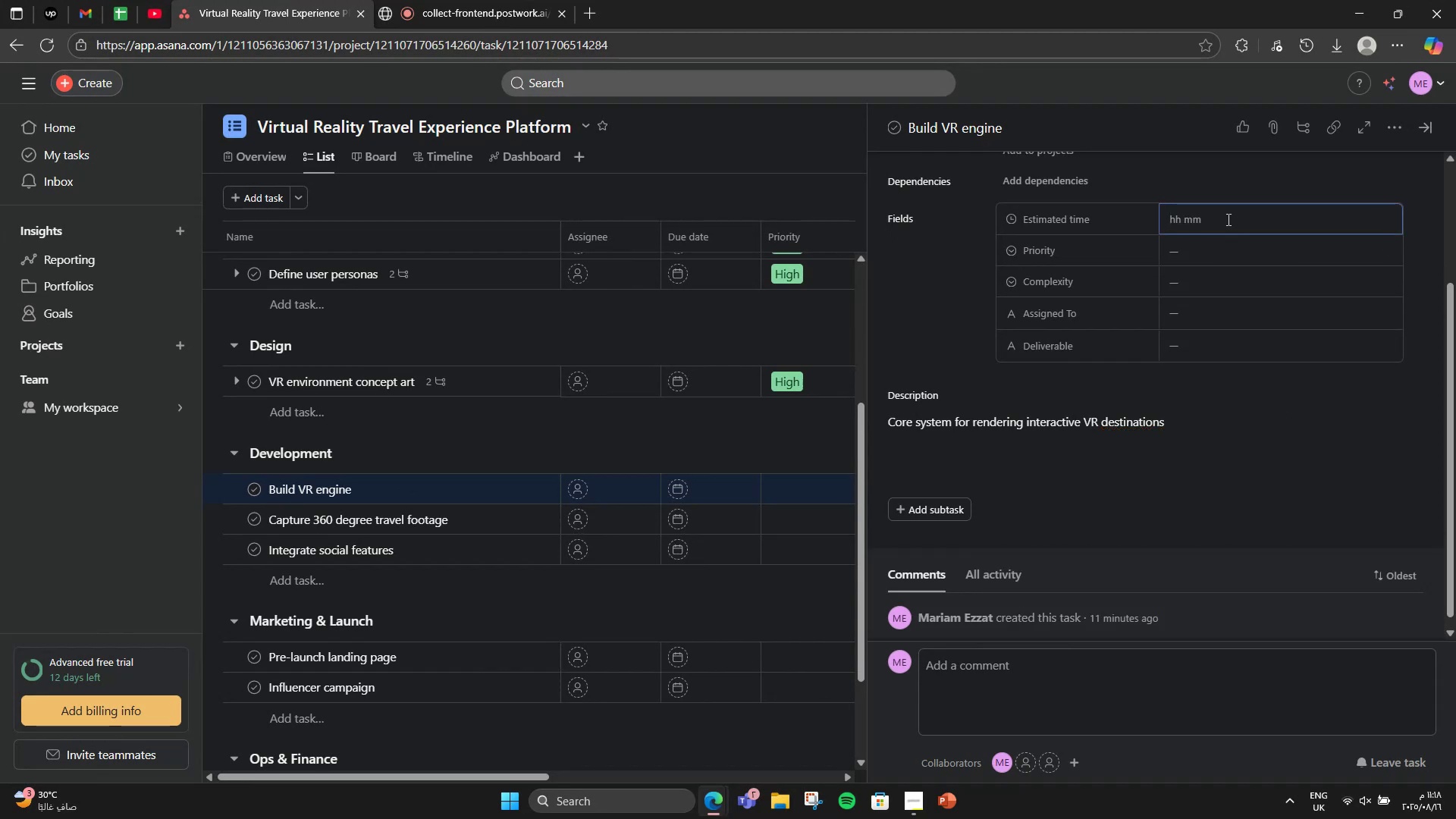 
key(Numpad2)
 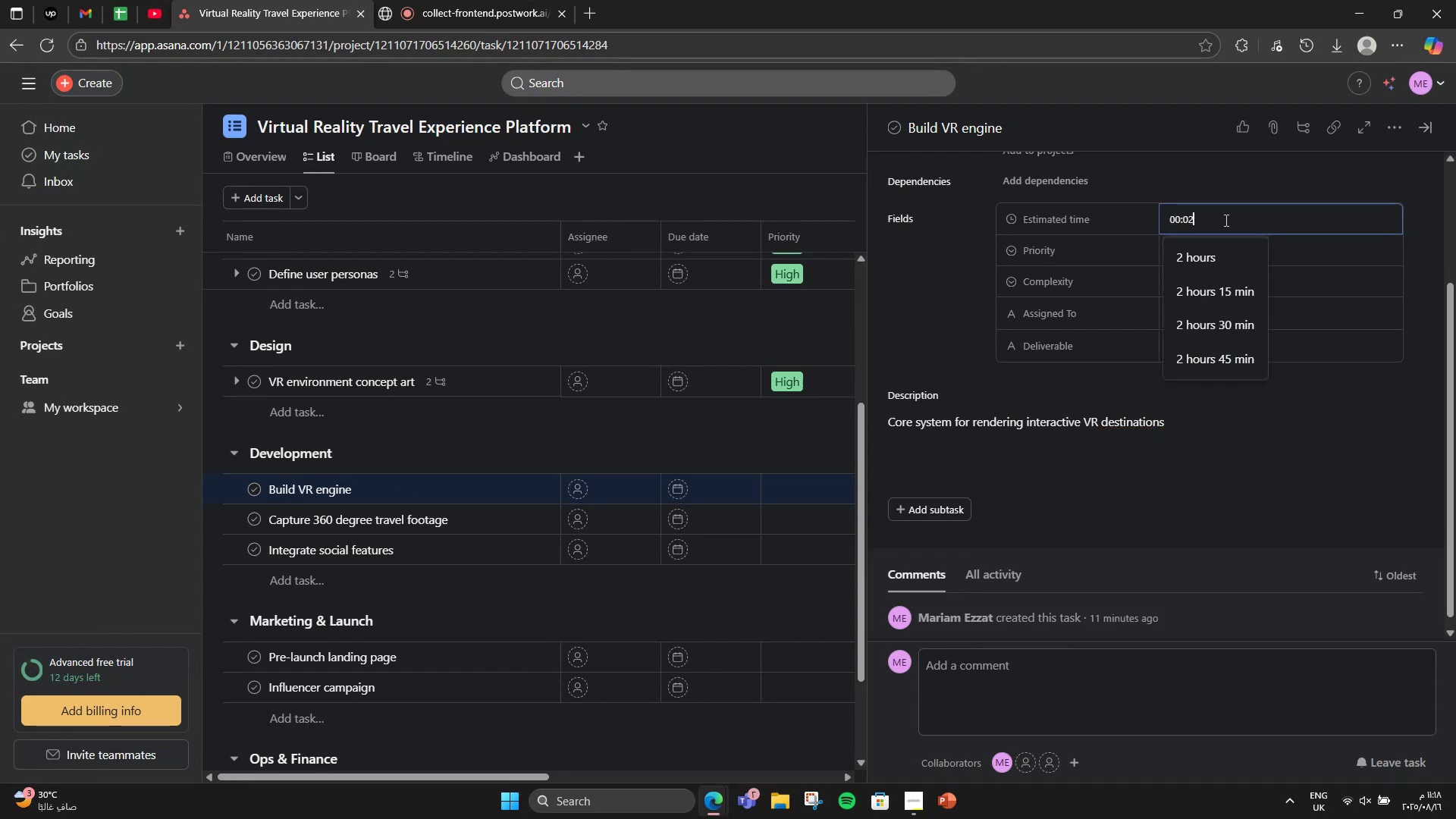 
key(Numpad0)
 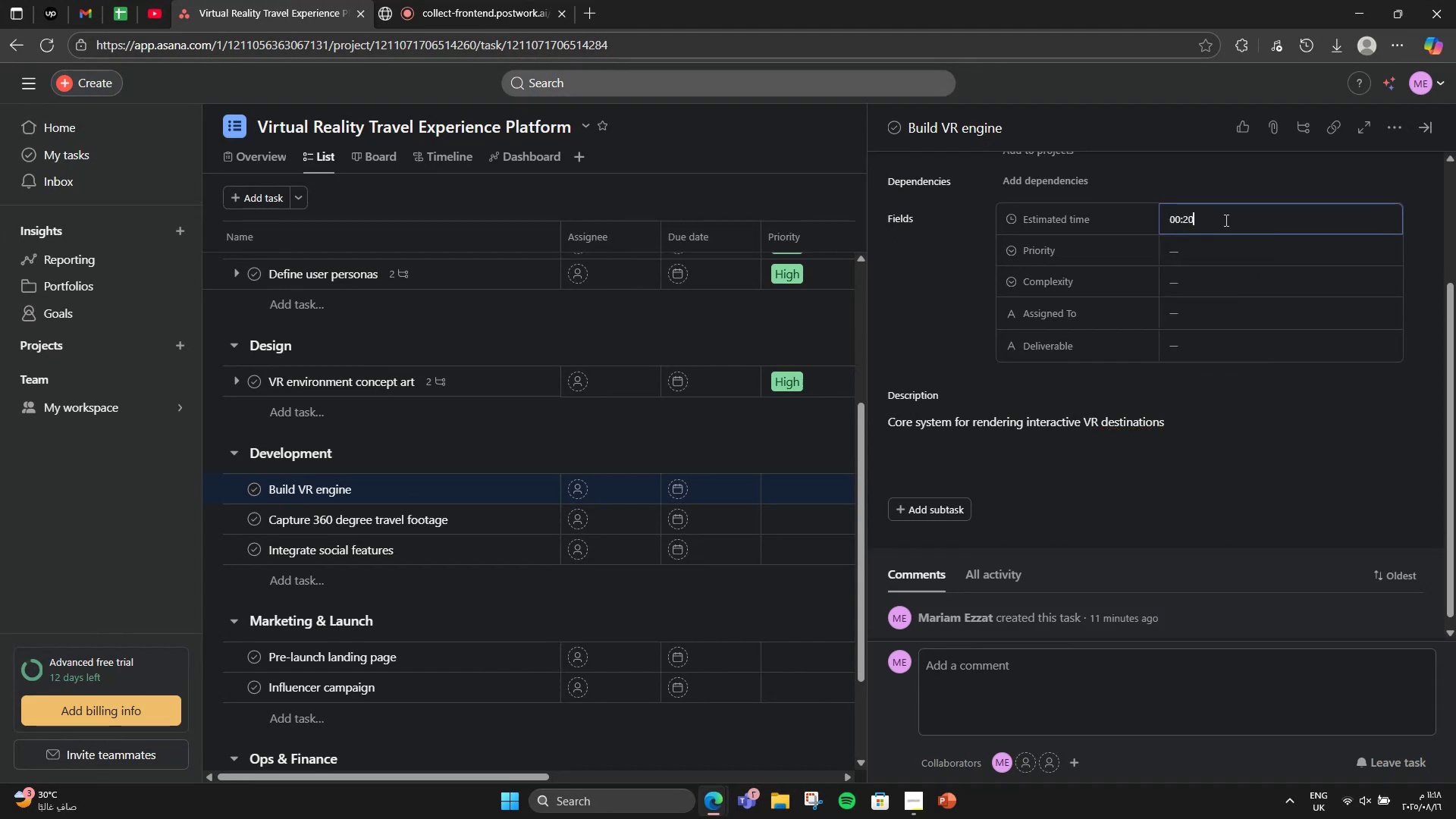 
key(Numpad0)
 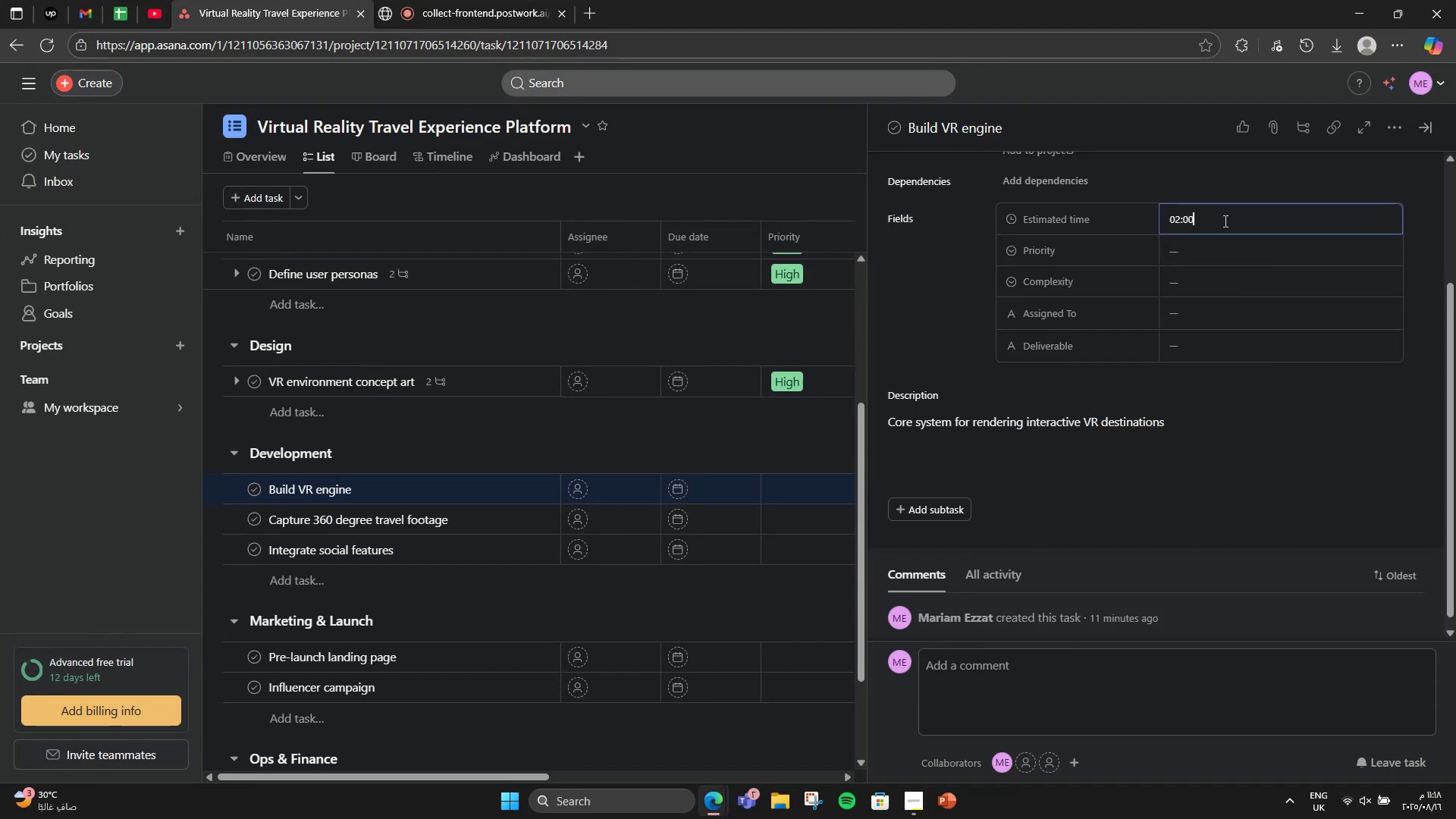 
key(Numpad0)
 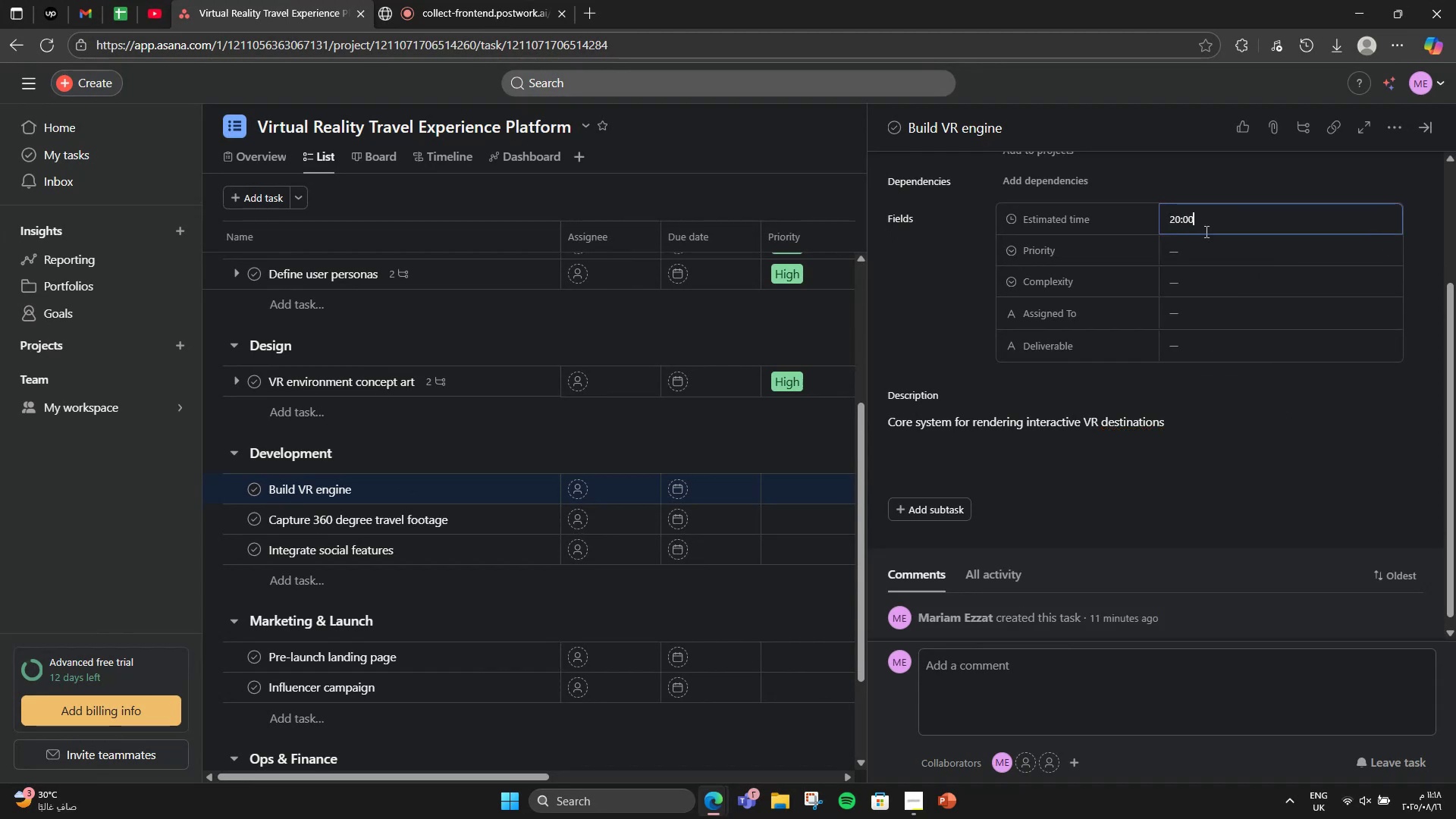 
left_click([1200, 249])
 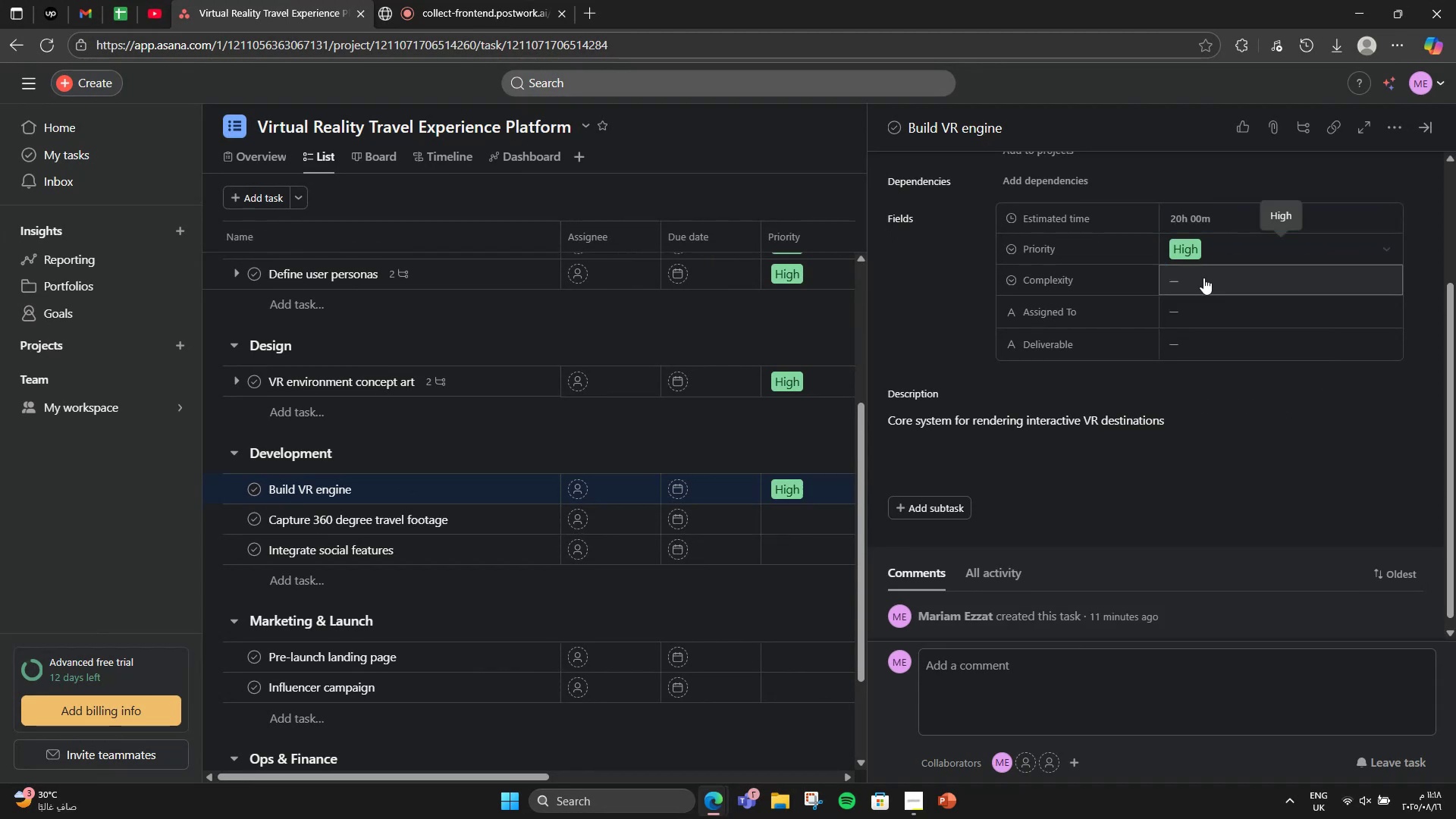 
double_click([1205, 270])
 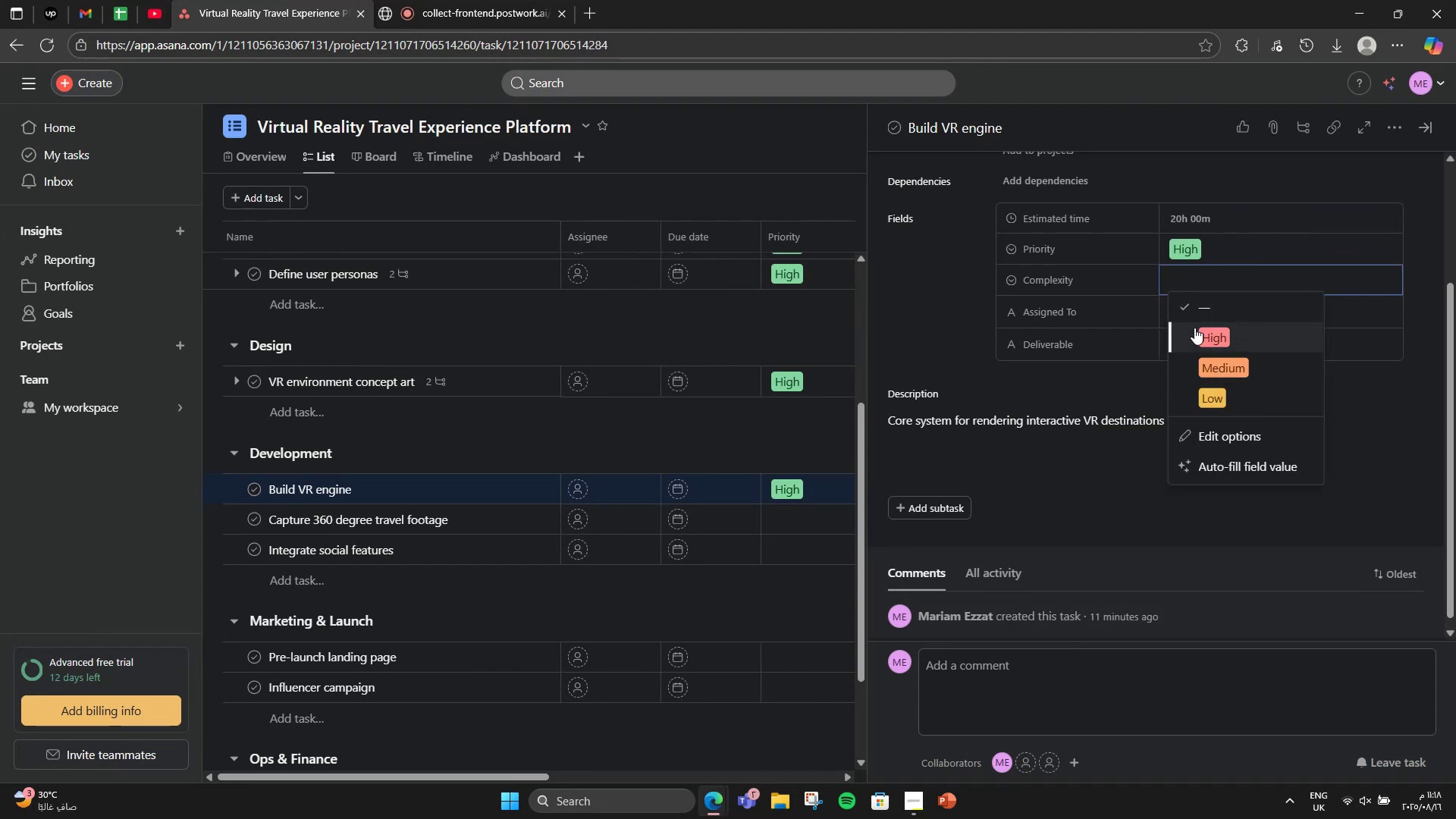 
left_click([1194, 328])
 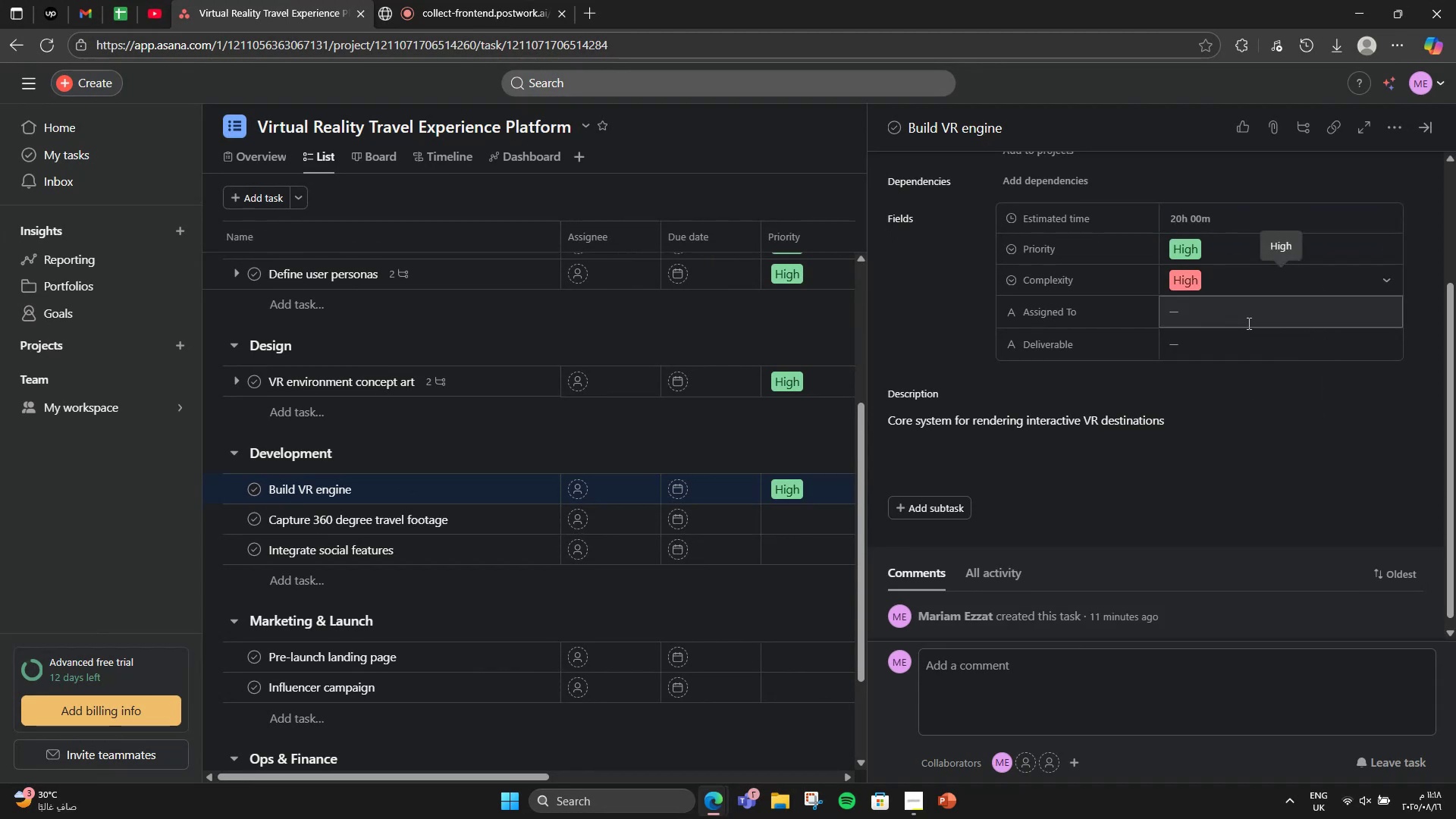 
left_click([1248, 322])
 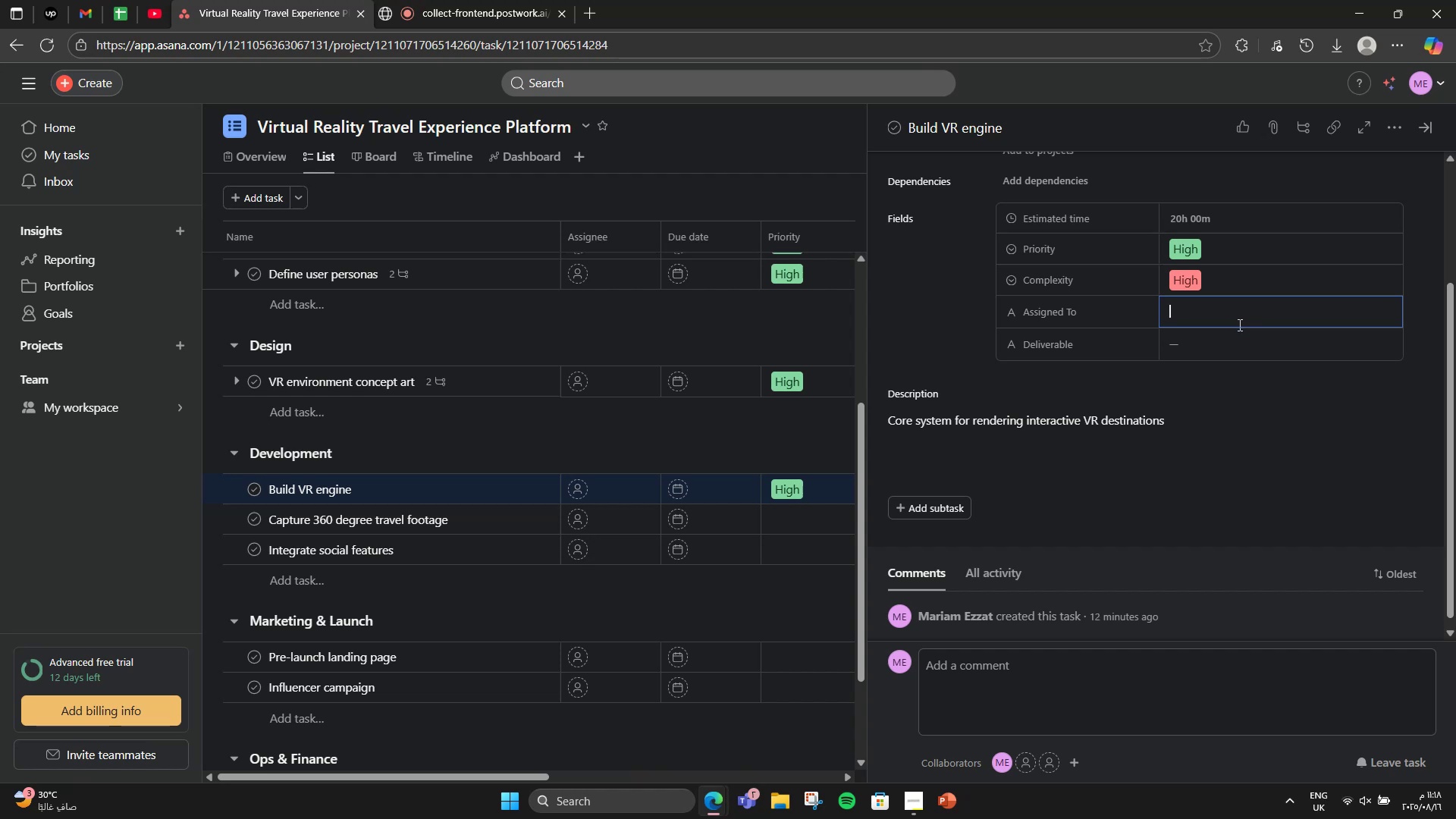 
type(VE)
key(Backspace)
type(R S)
key(Backspace)
type(Dr)
key(Backspace)
type(evelopr)
key(Backspace)
type(er)
 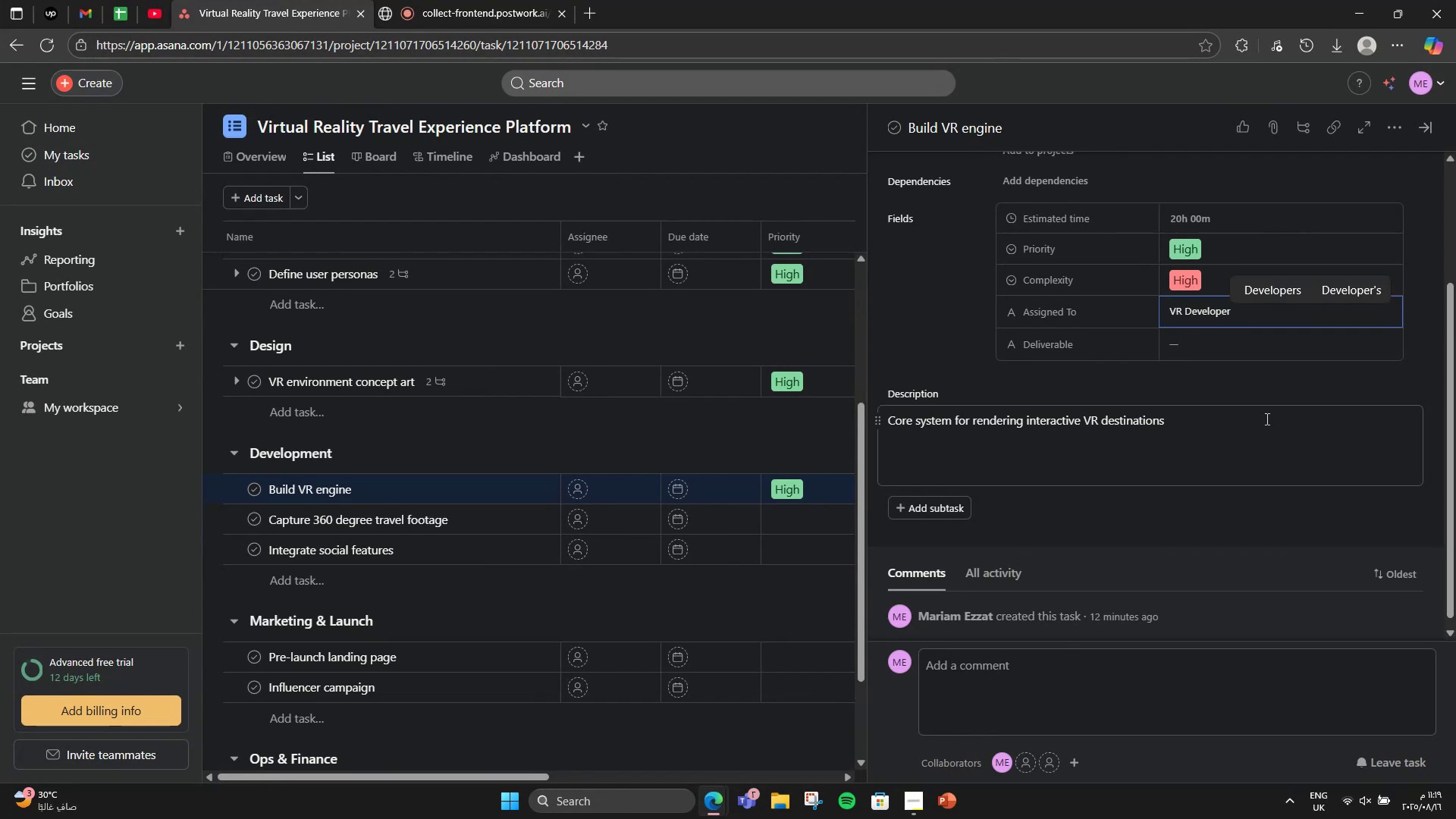 
left_click([1333, 341])
 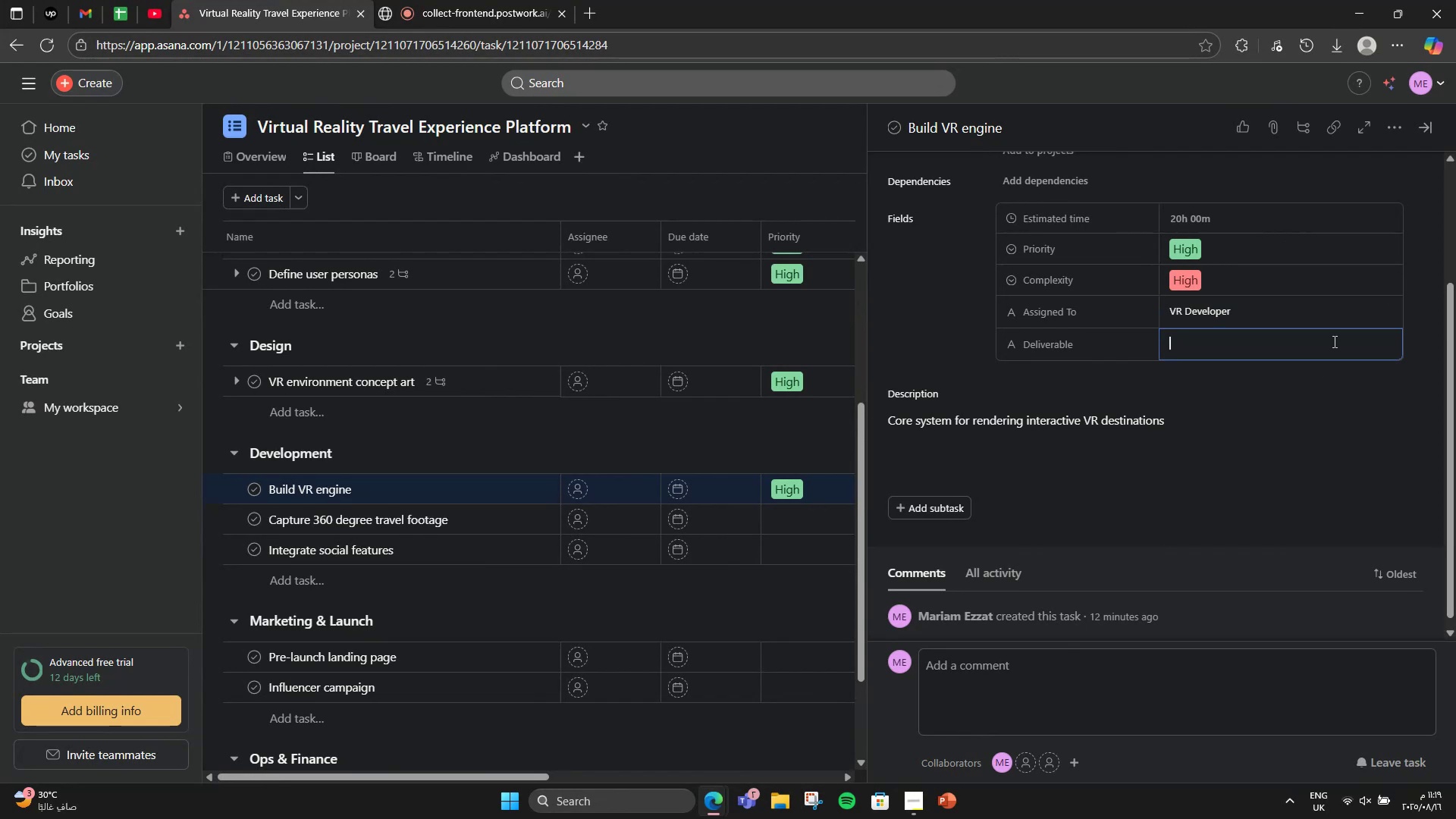 
type(VR Engine Prototype)
 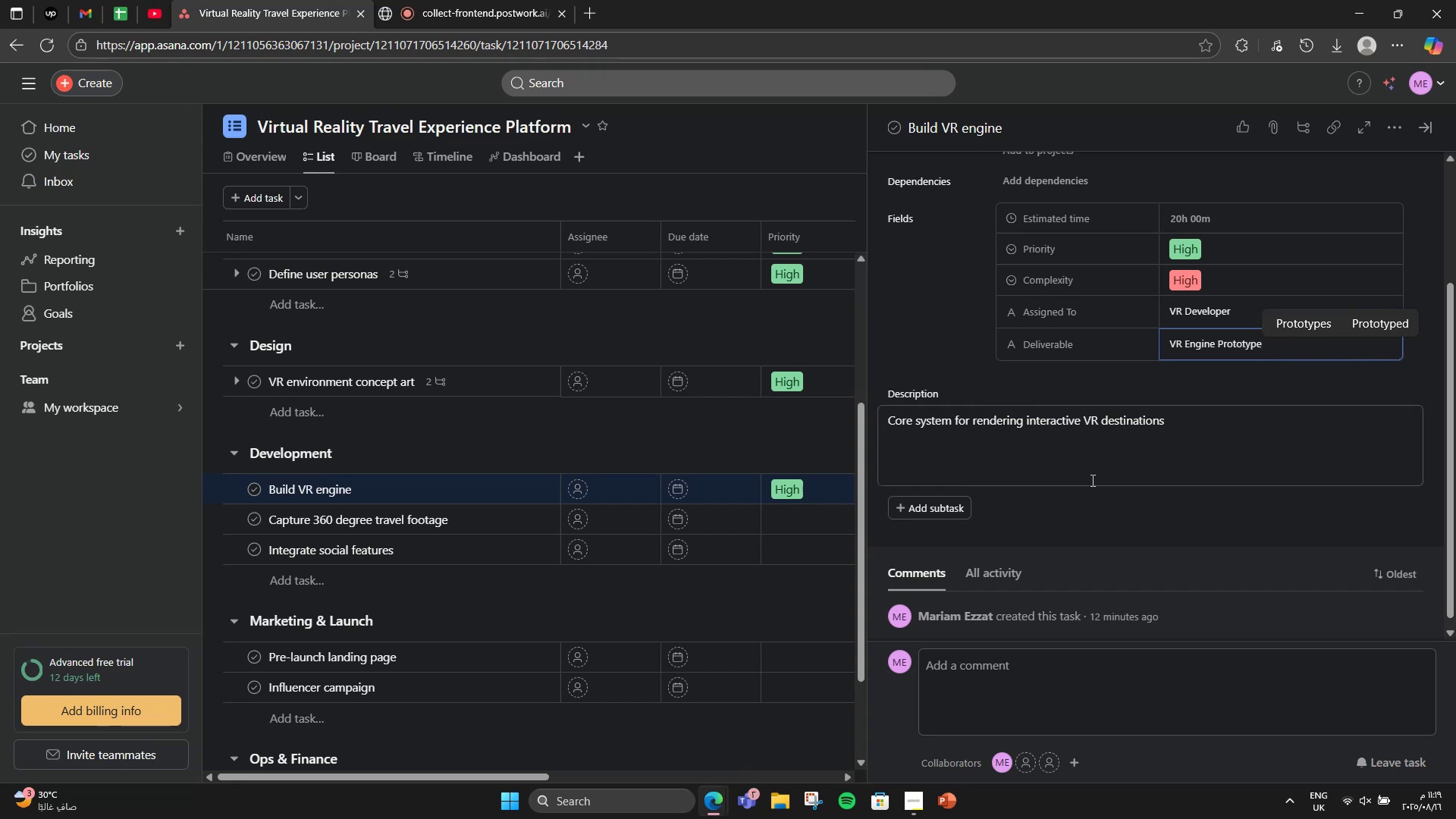 
wait(5.24)
 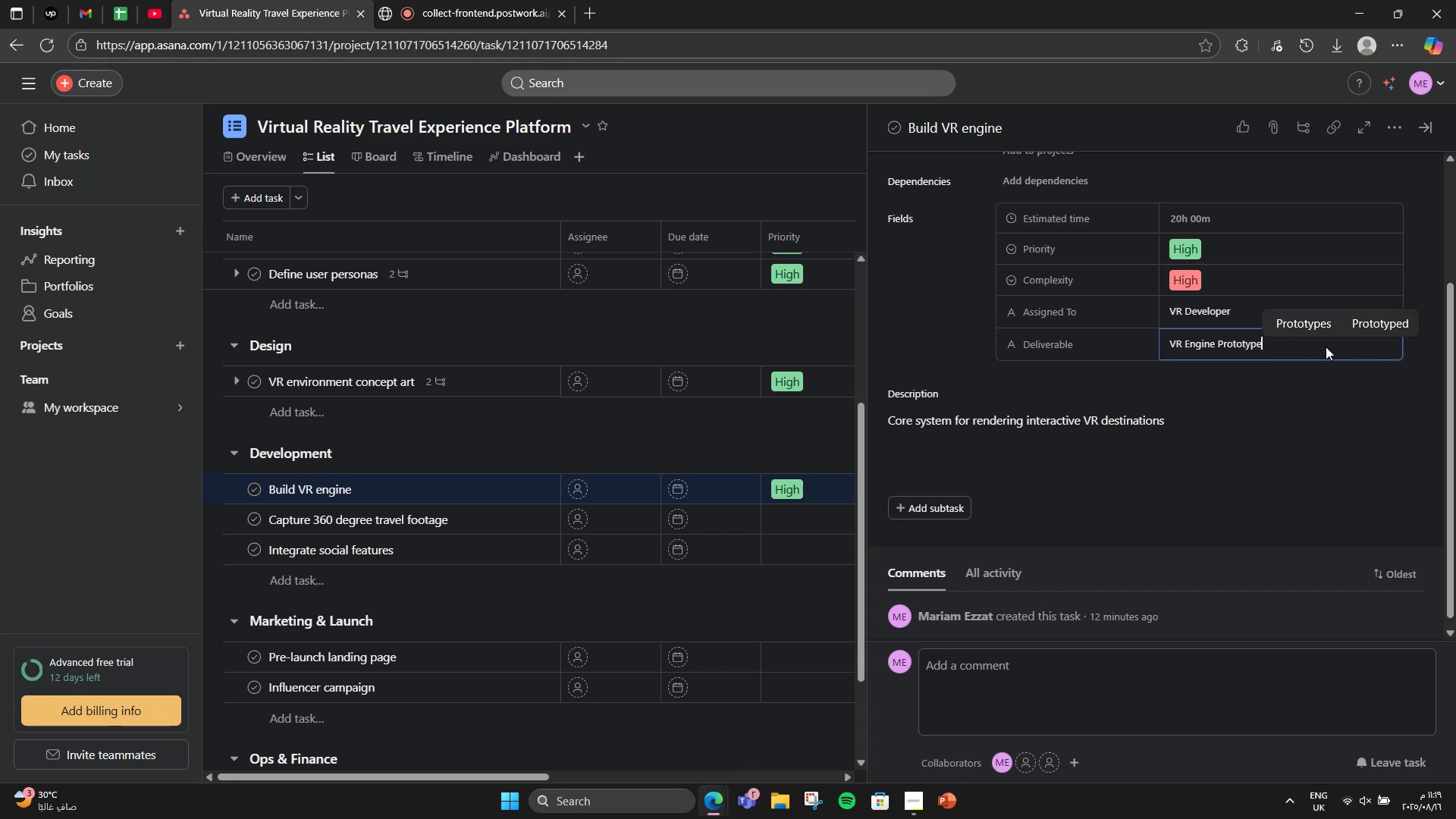 
mouse_move([1034, 256])
 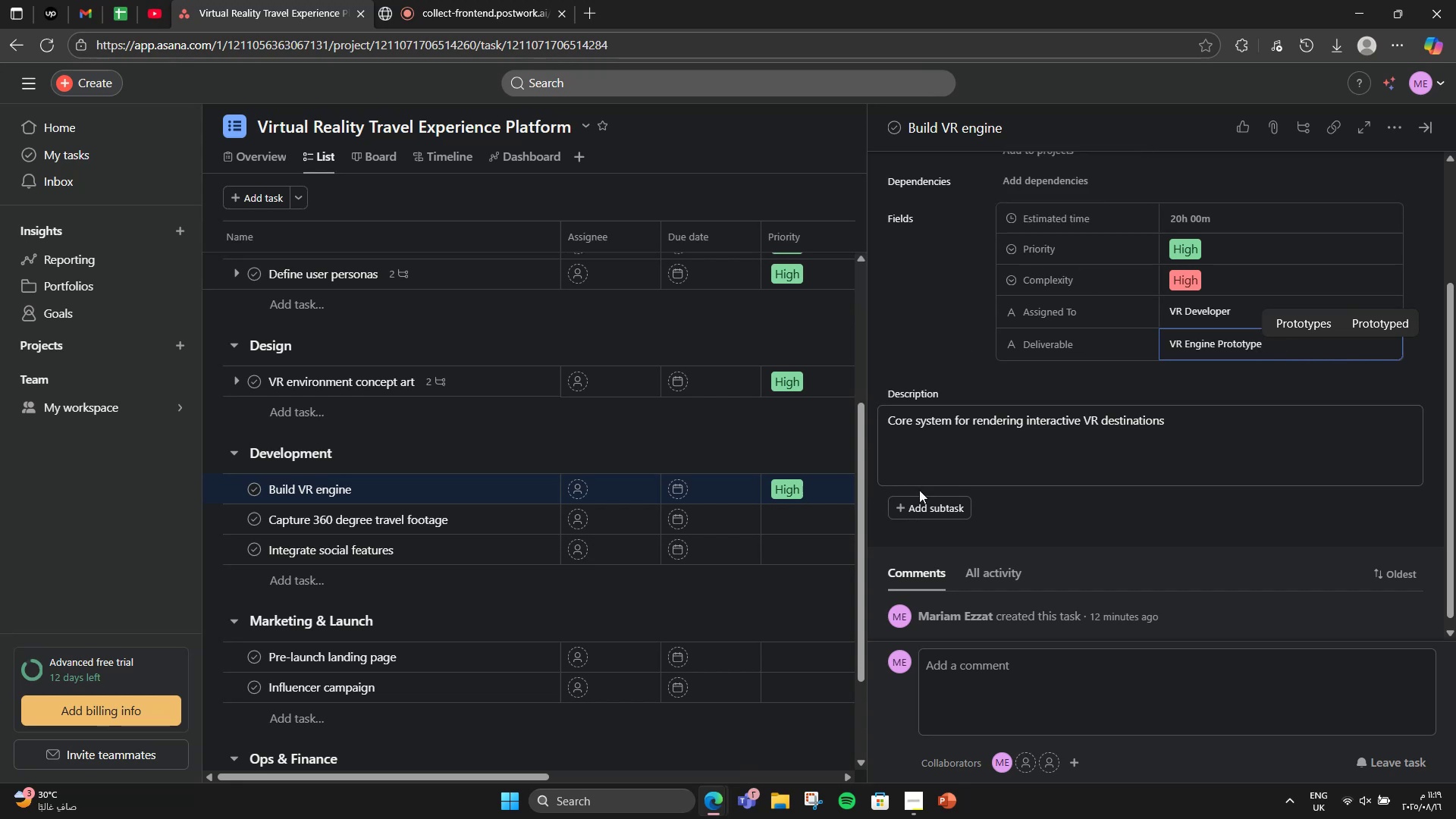 
left_click([913, 510])
 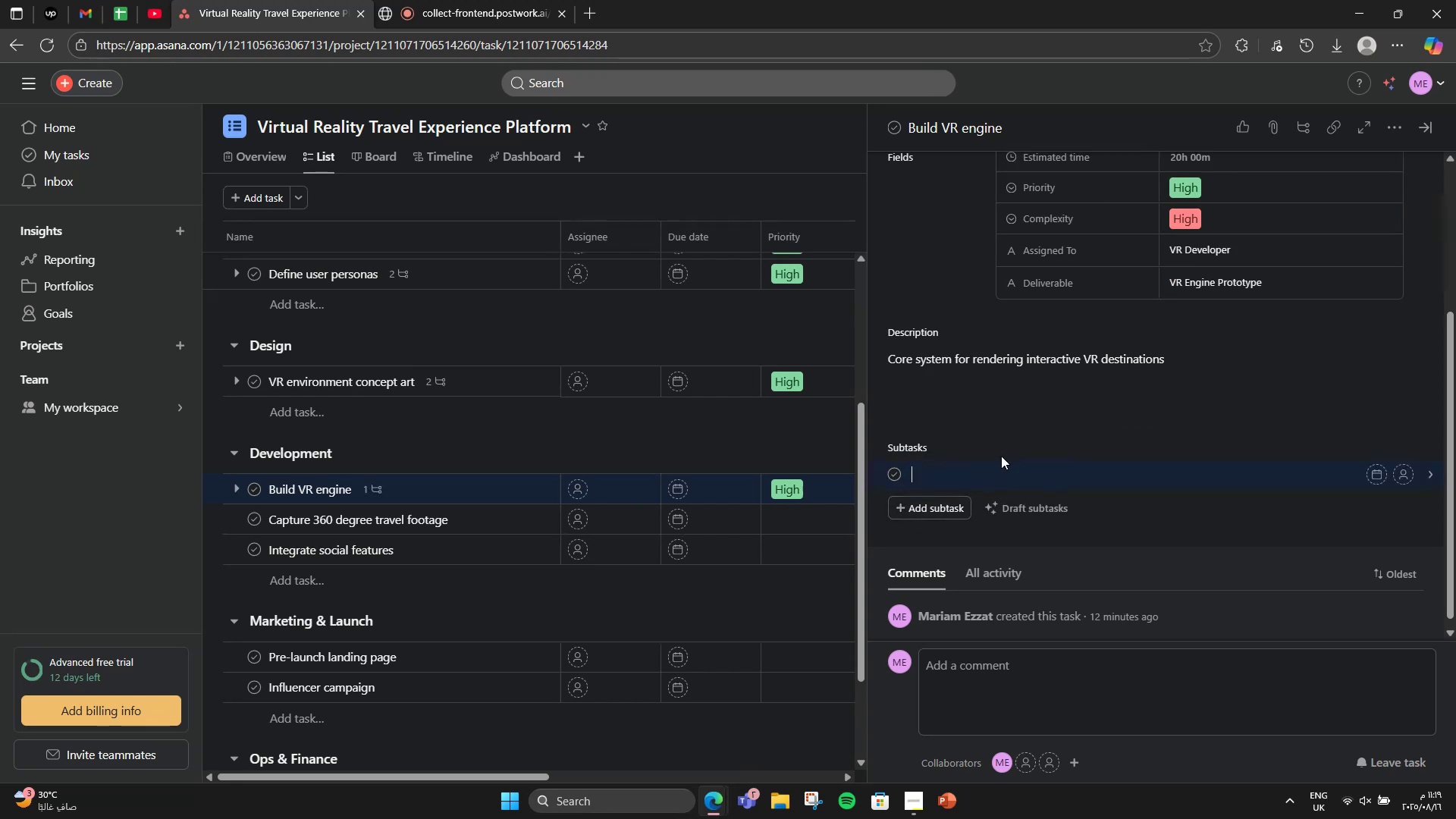 
type(Engine setup,)
key(Backspace)
 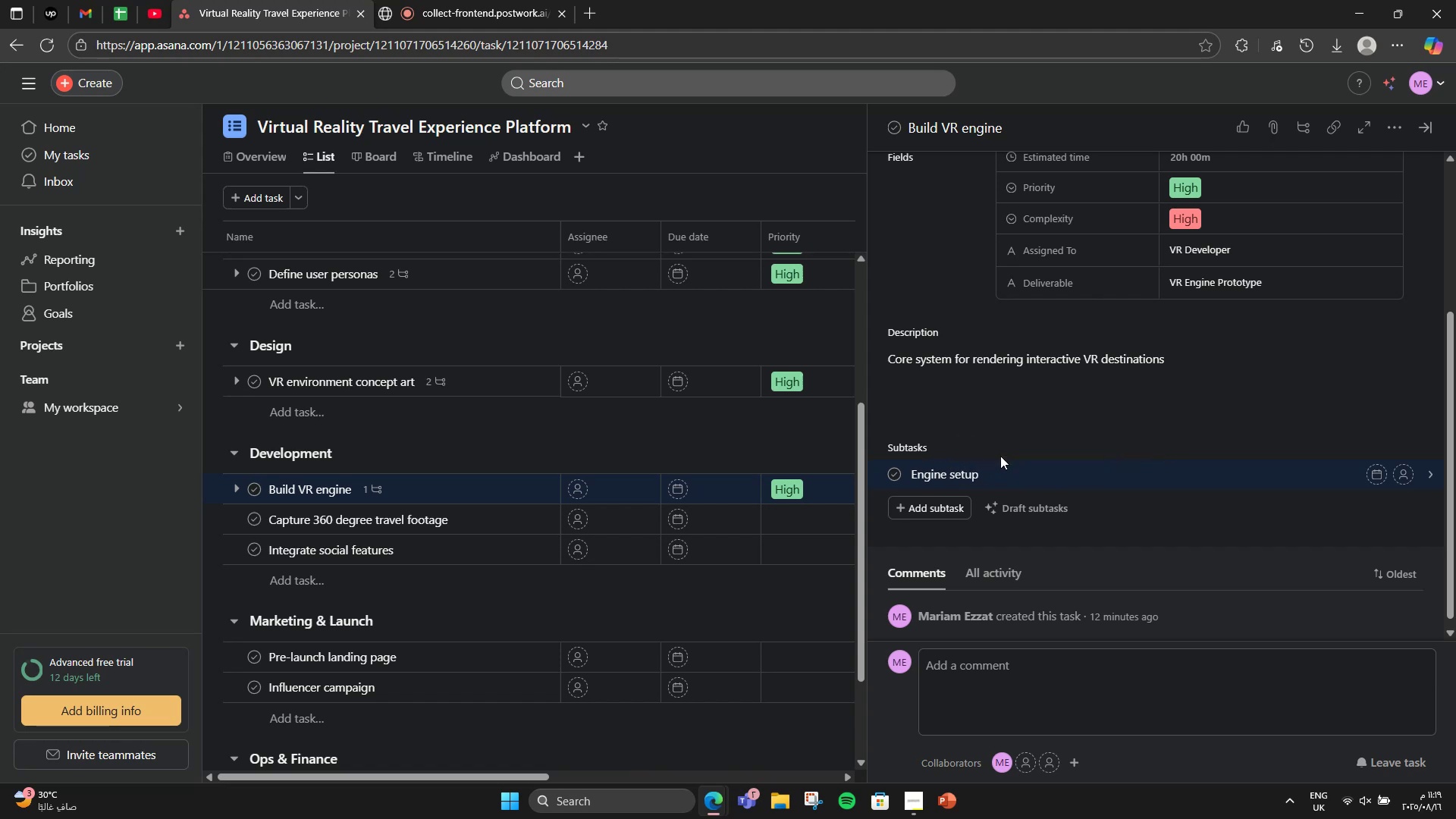 
key(Enter)
 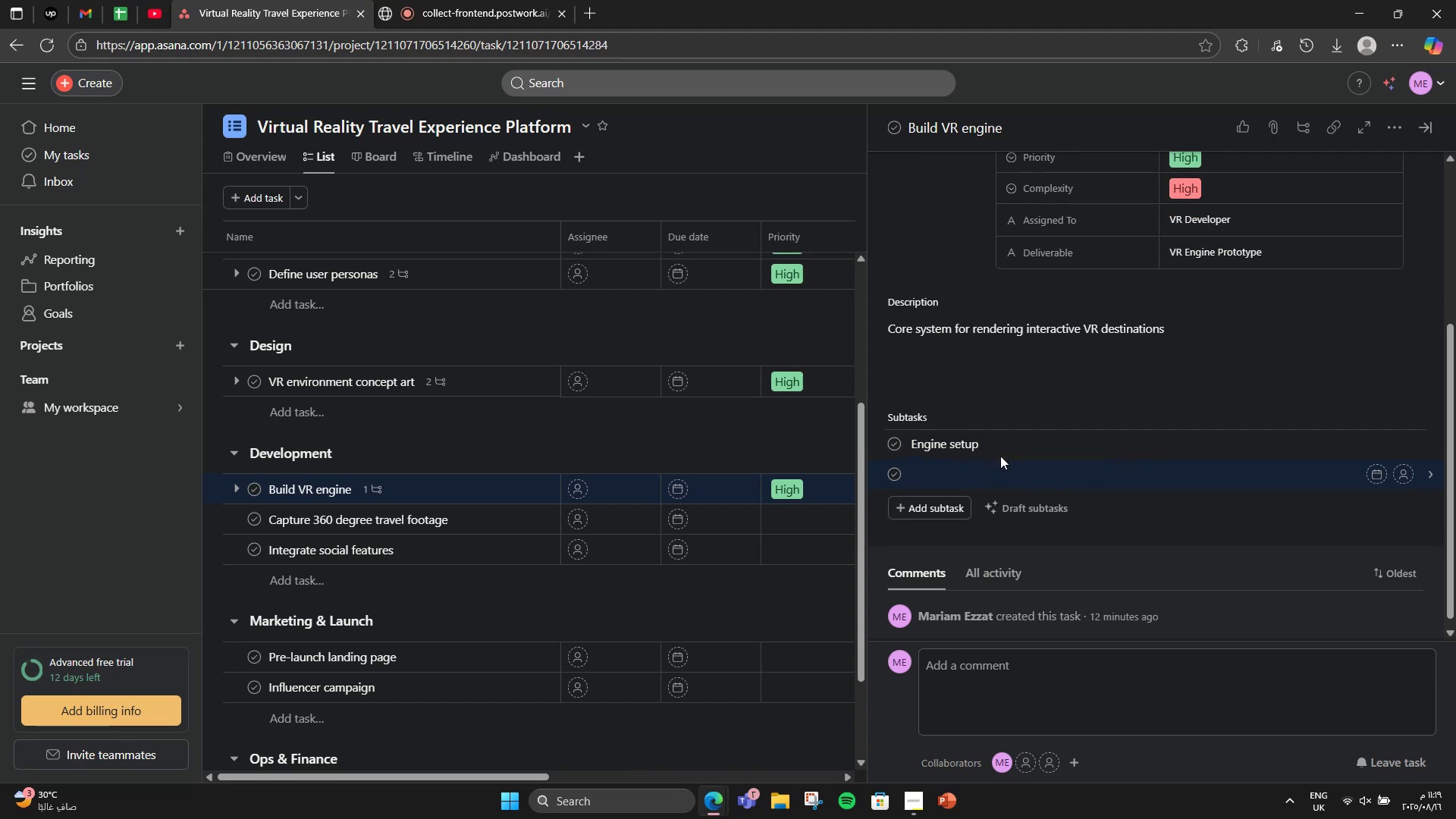 
type(Vr )
key(Backspace)
key(Backspace)
type(R tests)
 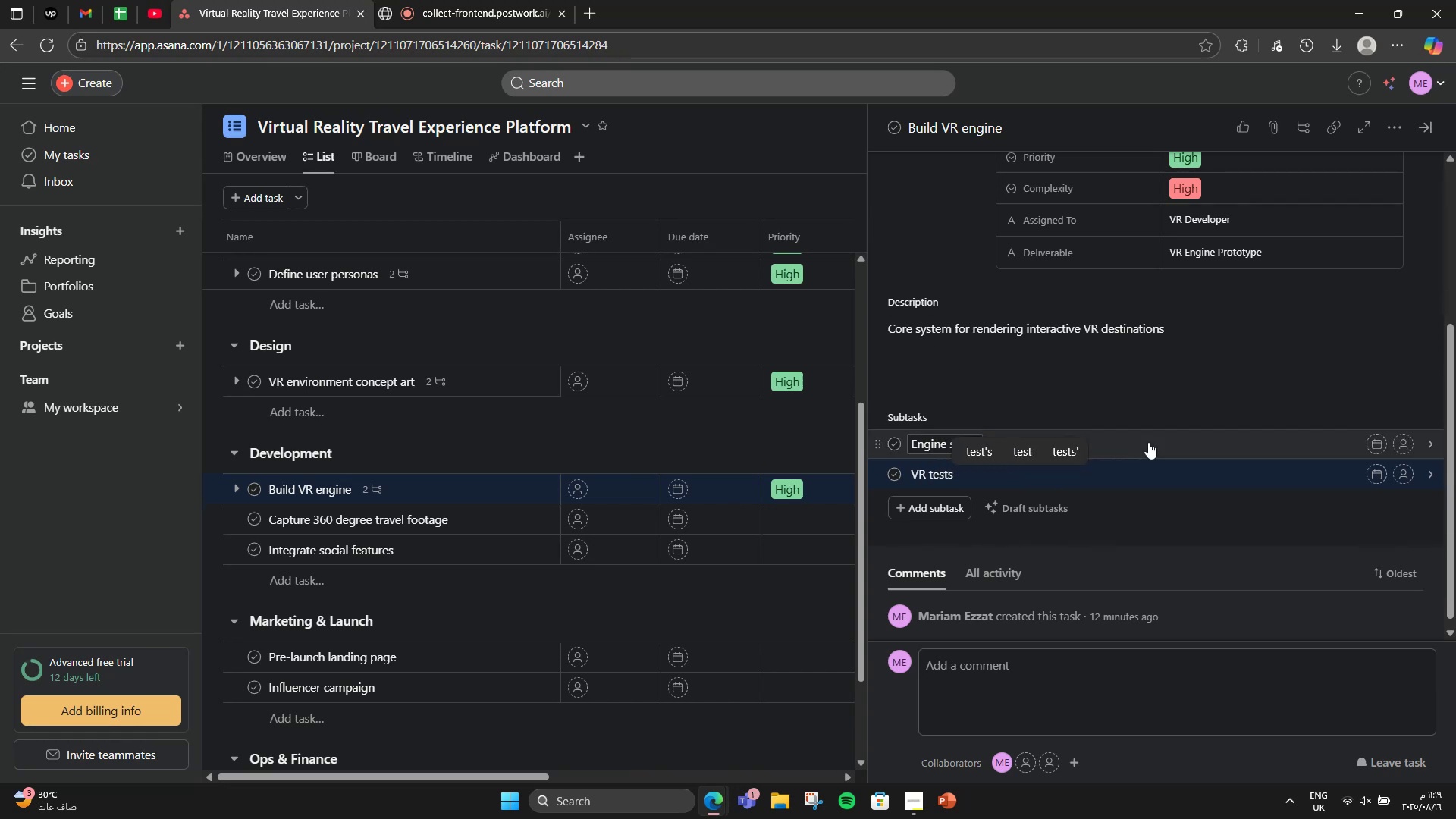 
scroll: coordinate [1125, 394], scroll_direction: up, amount: 2.0
 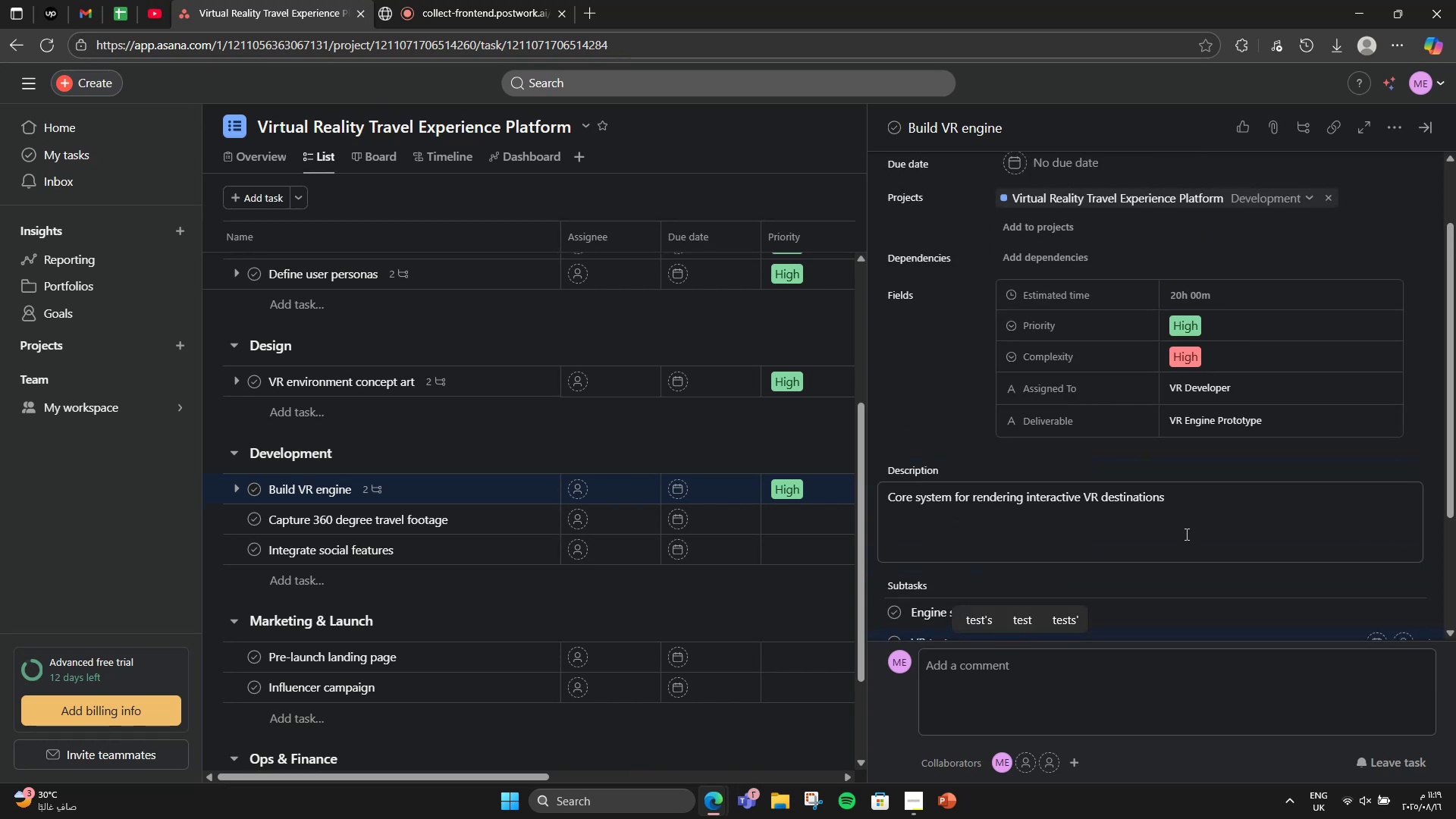 
left_click([1185, 534])
 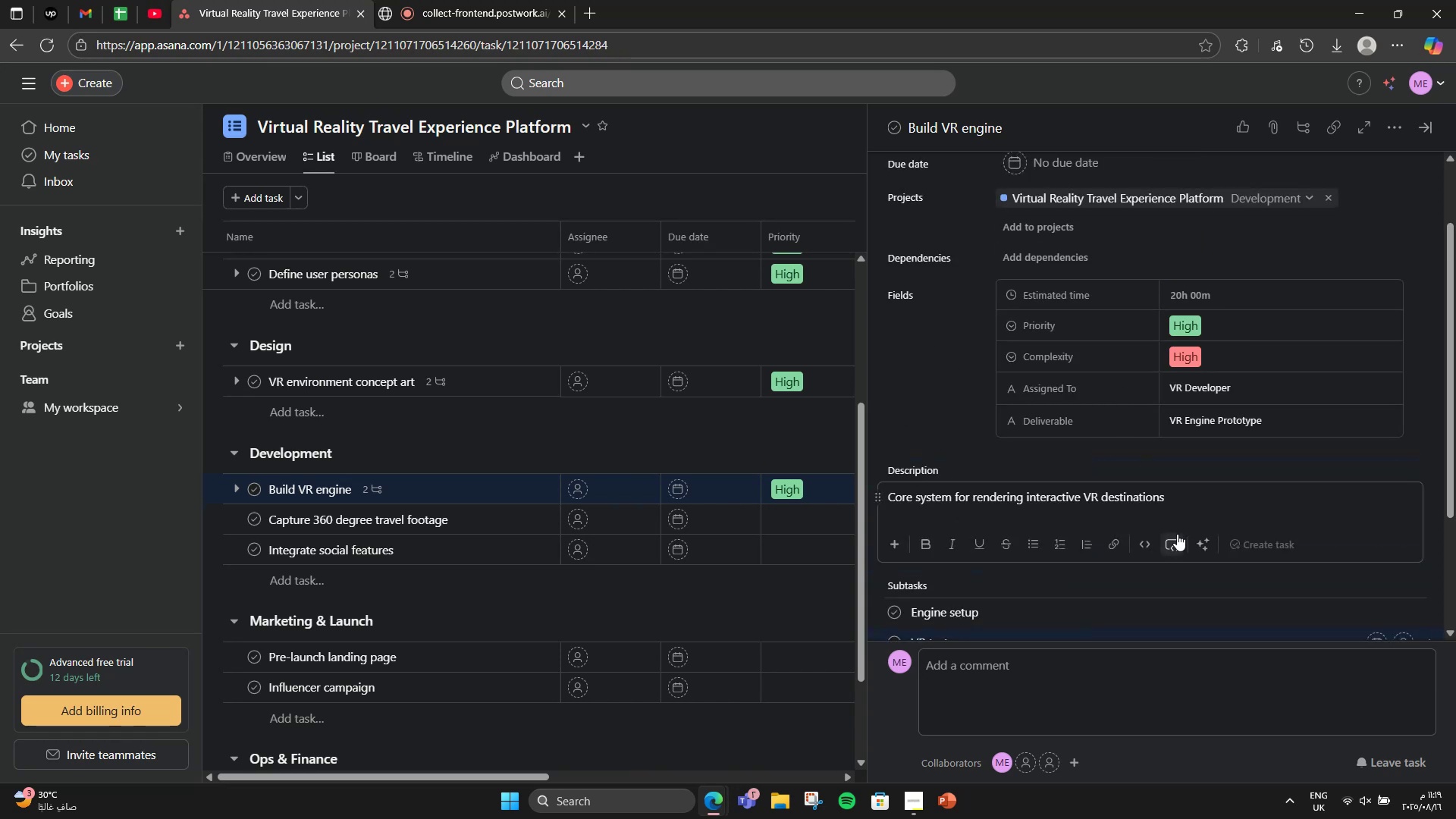 
key(Backspace)
 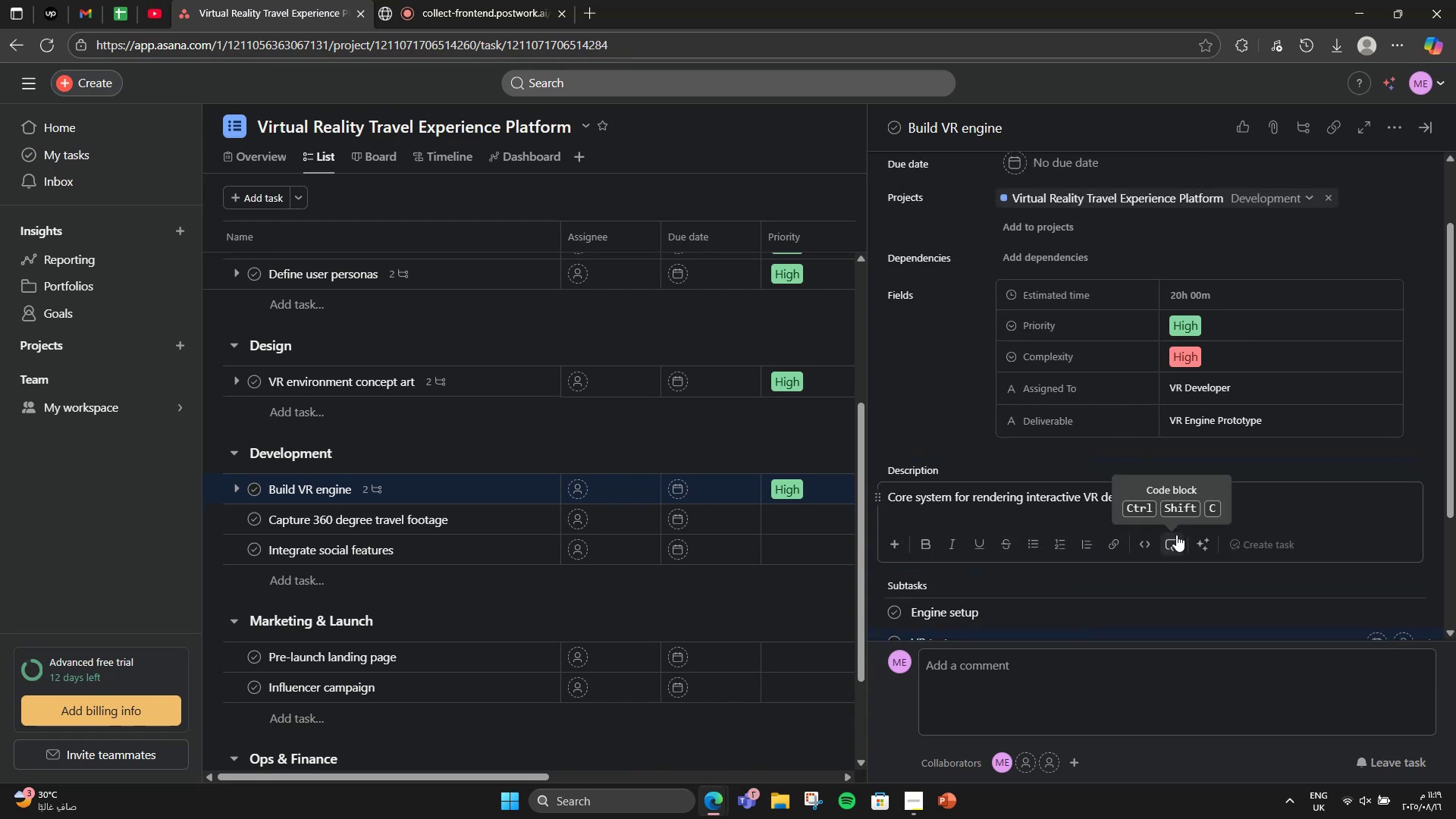 
key(Period)
 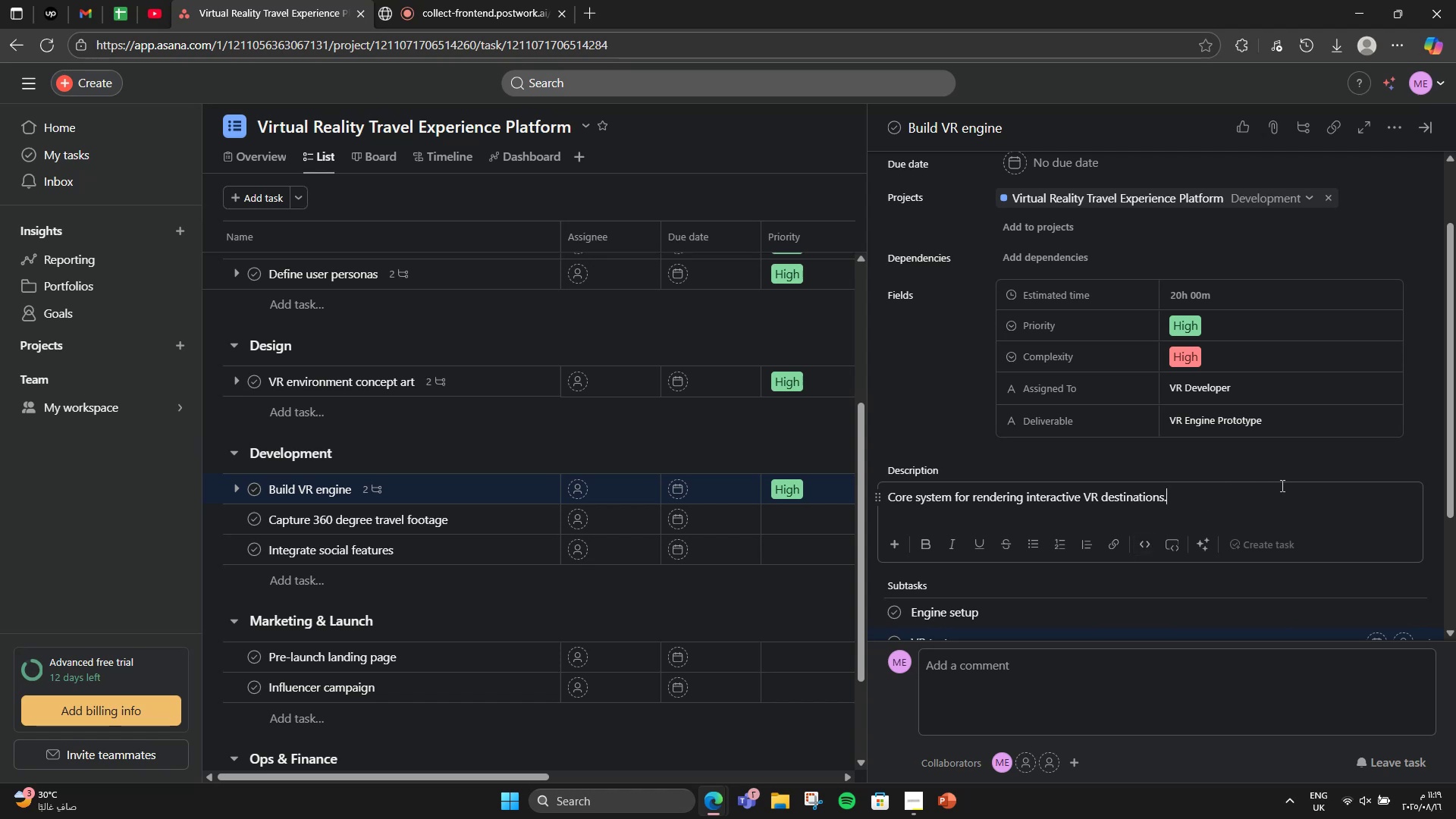 
left_click([1422, 129])
 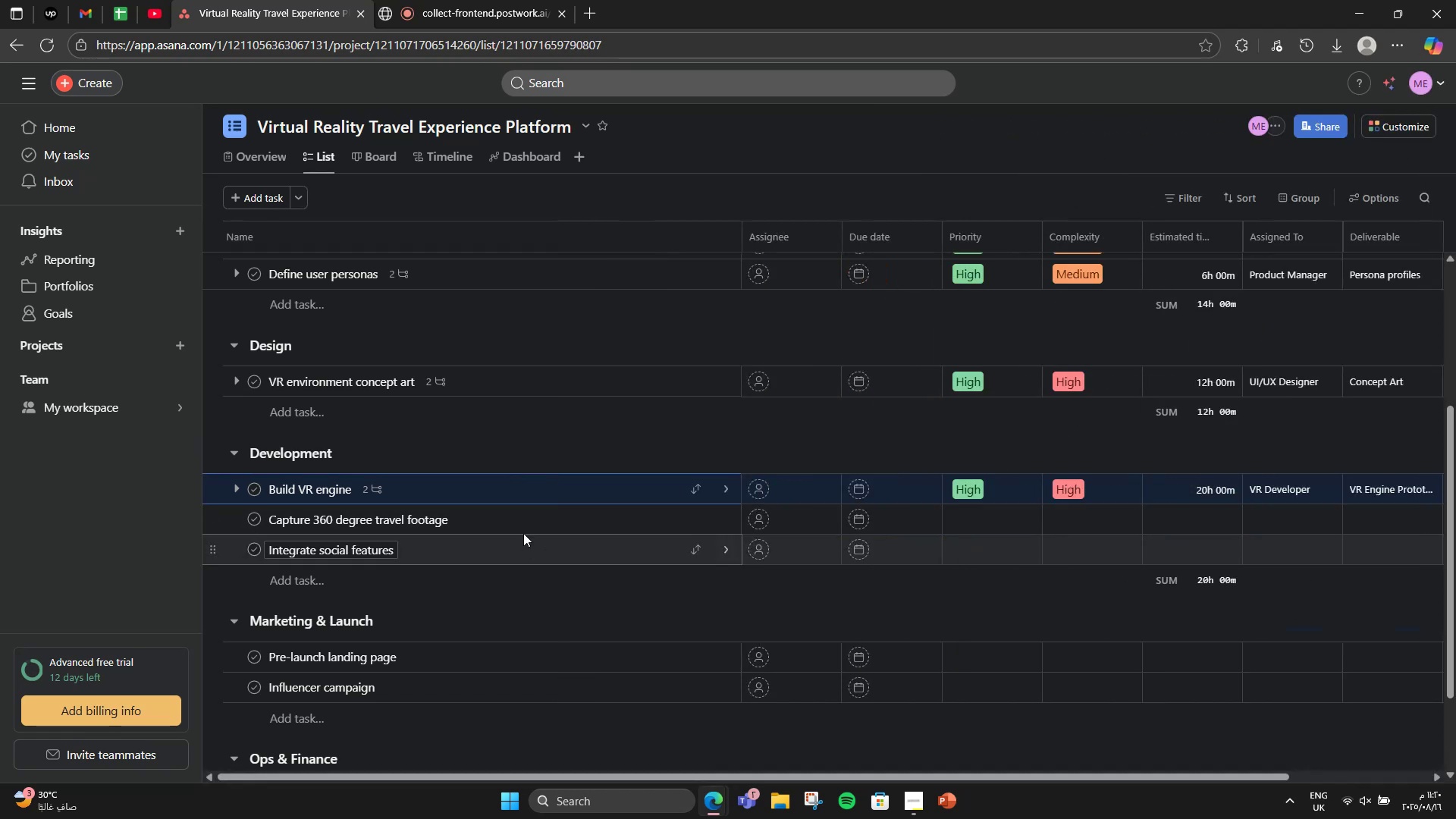 
left_click([509, 529])
 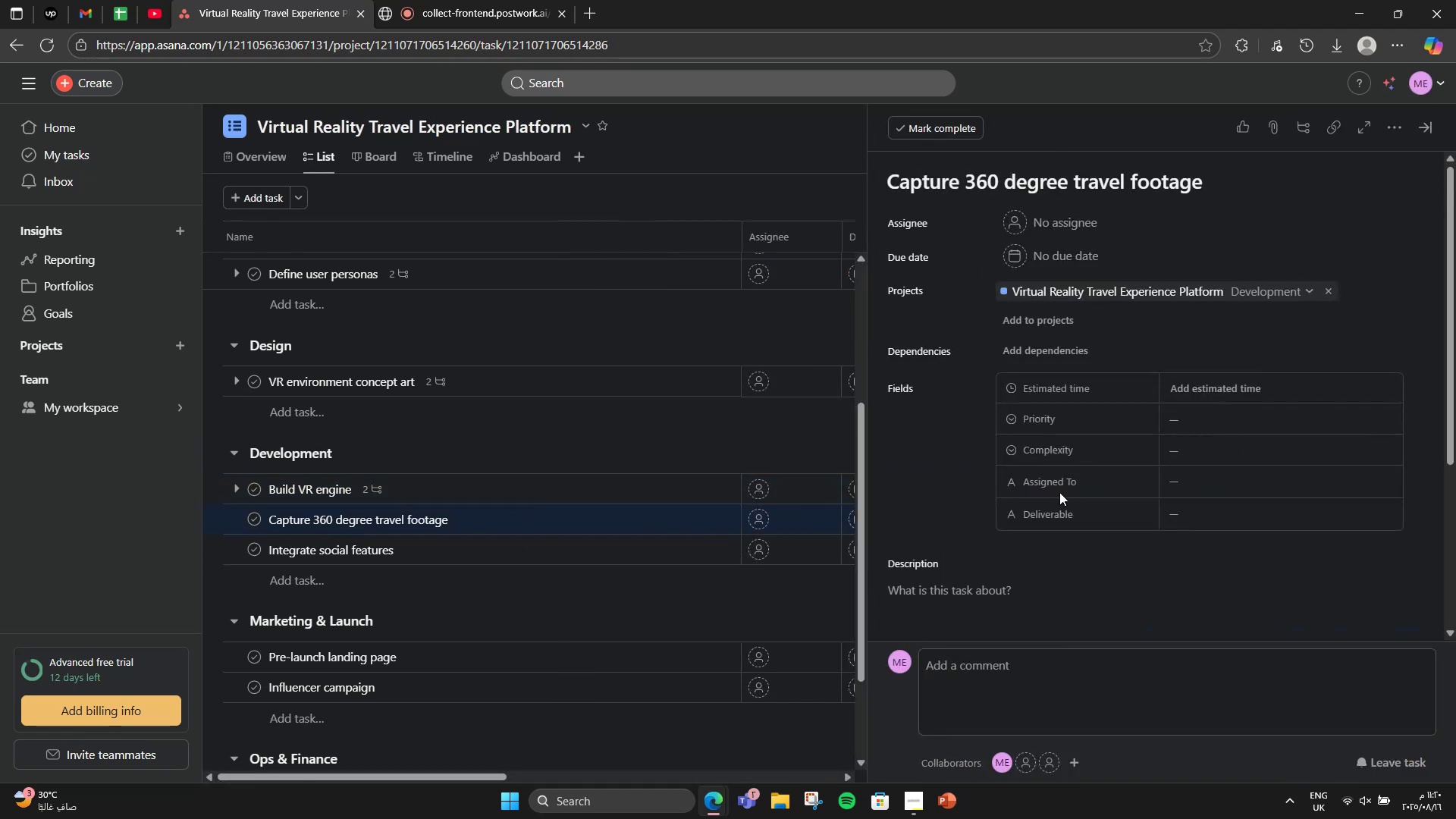 
scroll: coordinate [1053, 556], scroll_direction: down, amount: 1.0
 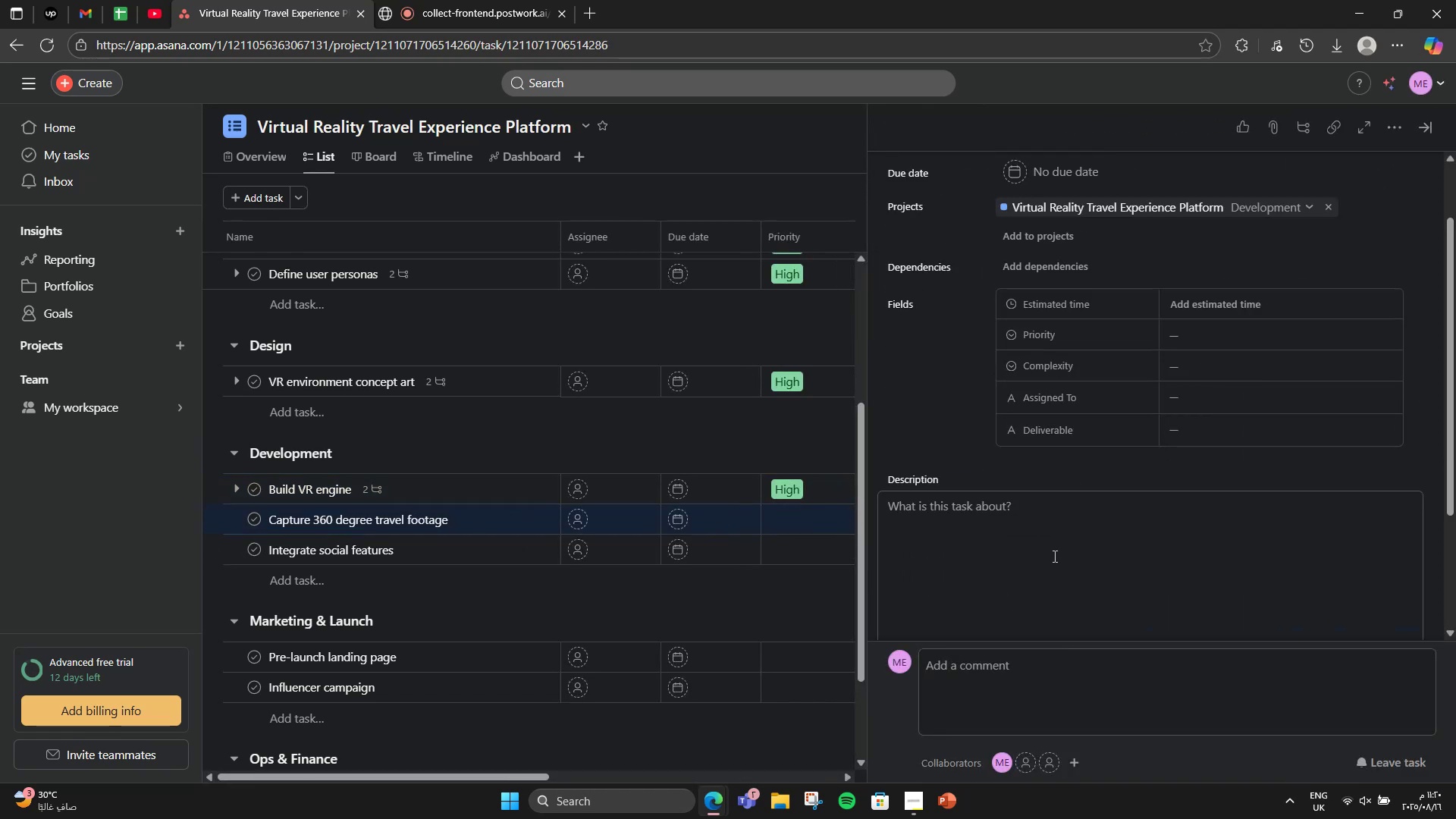 
left_click([1053, 556])
 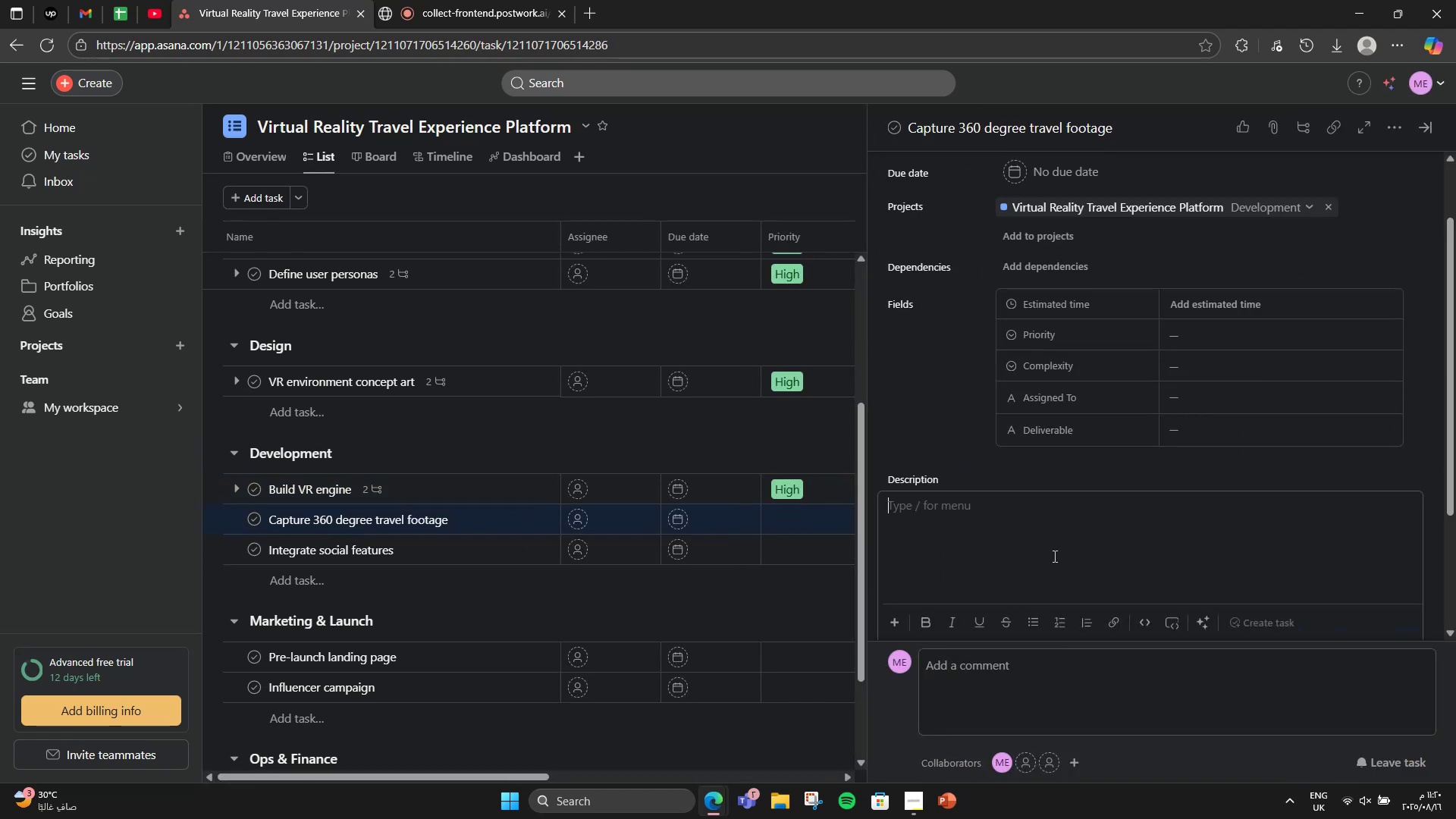 
type(Record immersive r)
key(Backspace)
type(travel ec)
key(Backspace)
type(xperience with VR caa)
key(Backspace)
type(meras.)
 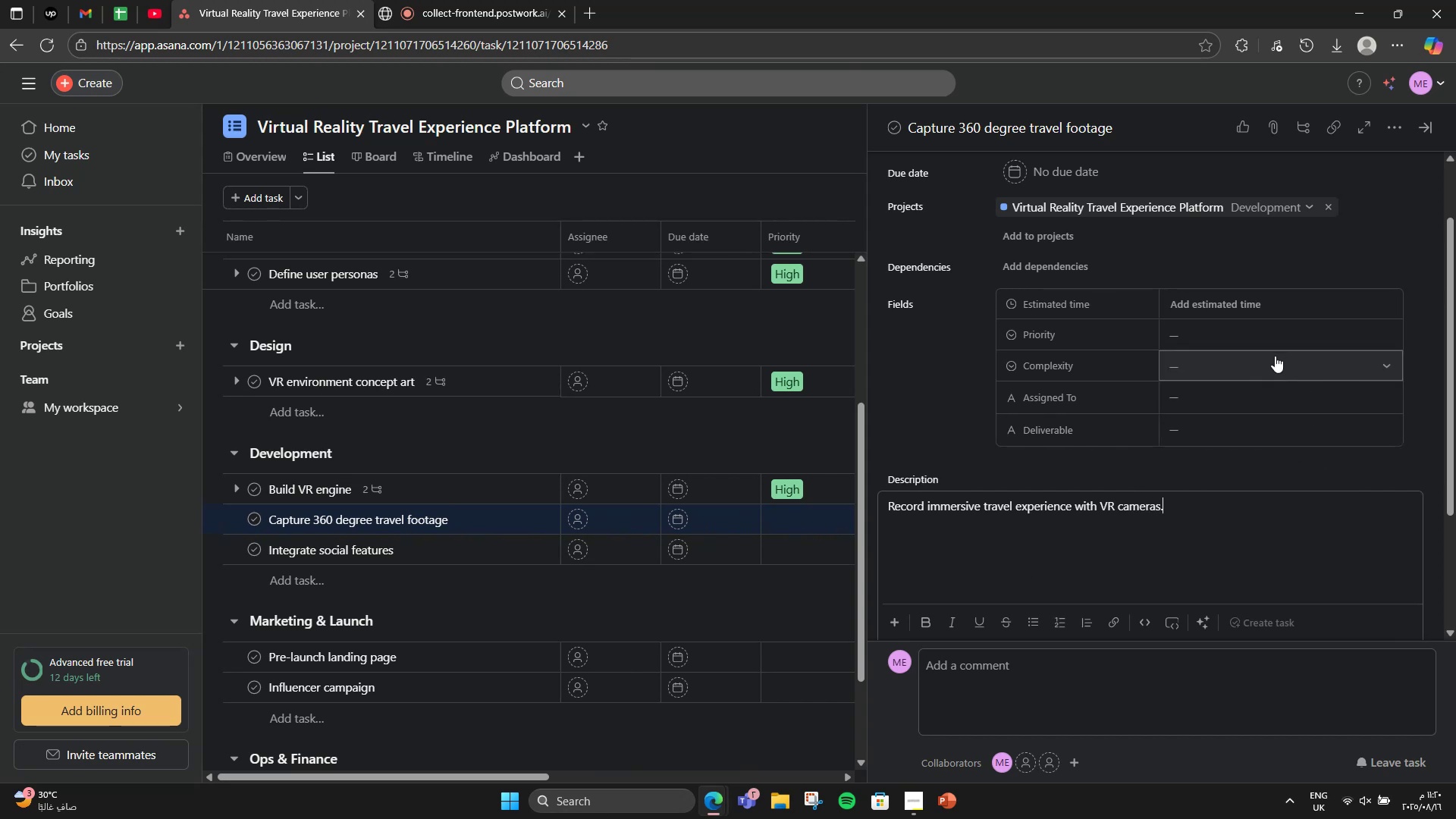 
wait(7.3)
 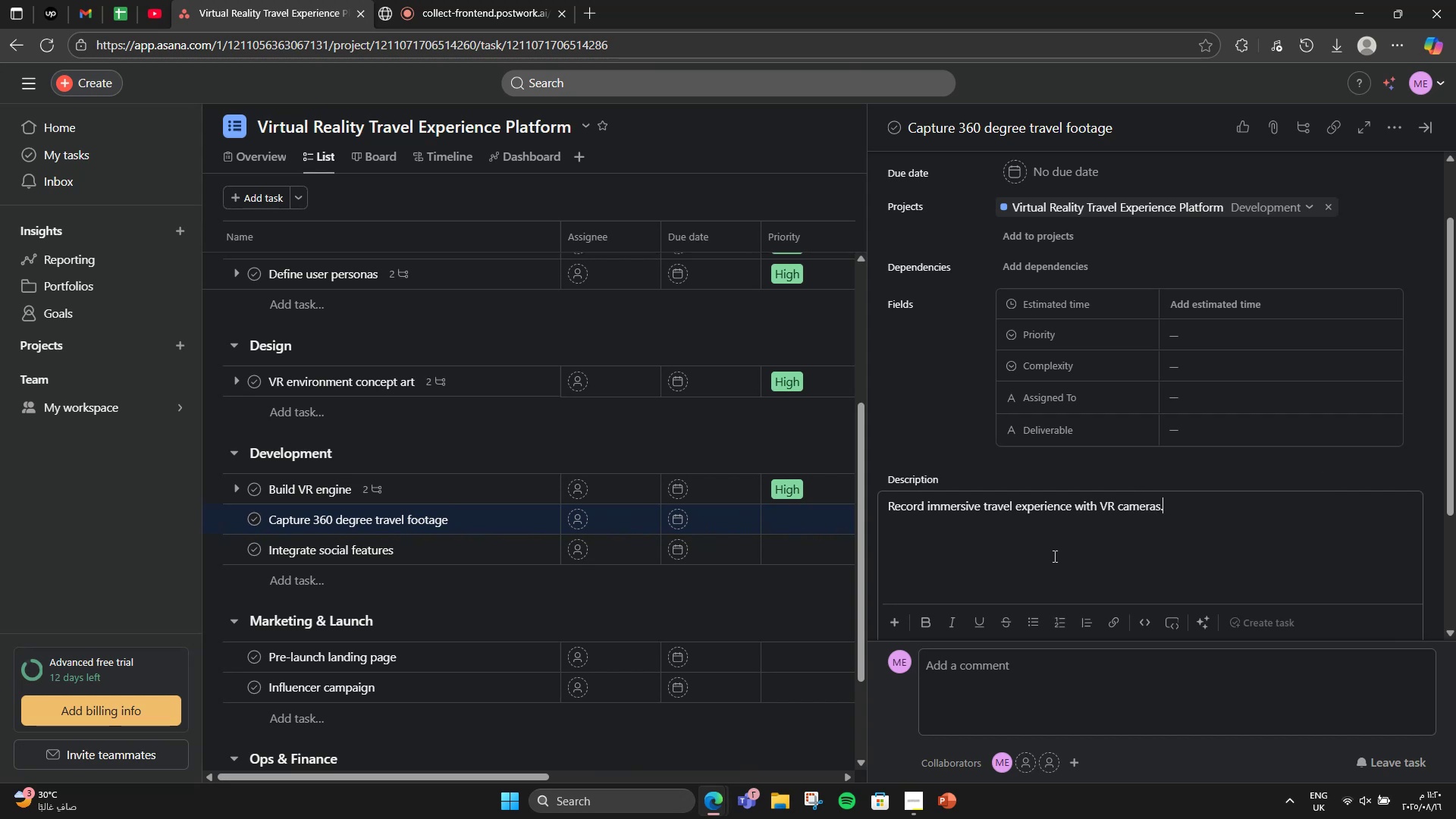 
left_click([1282, 318])
 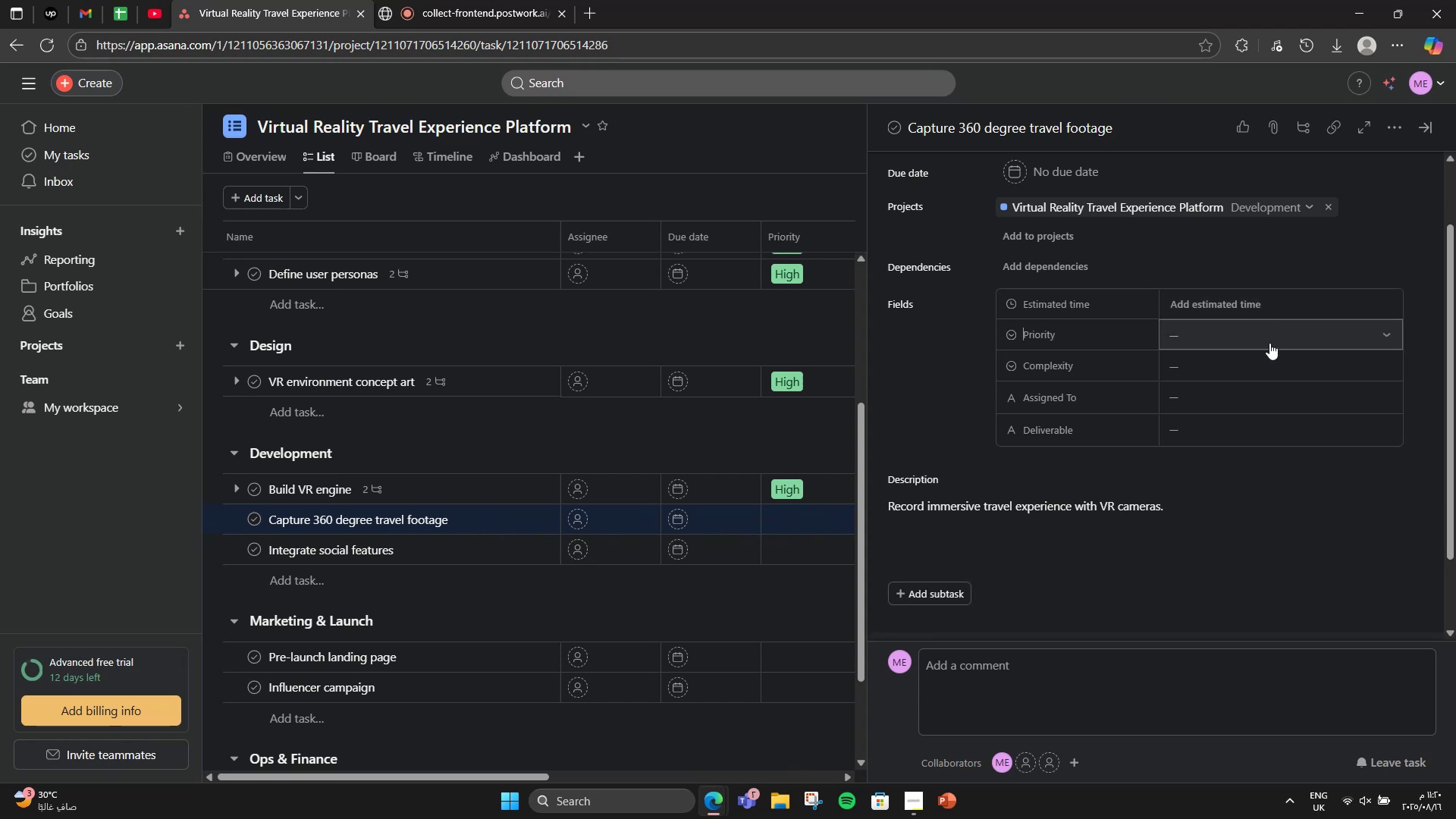 
double_click([1269, 343])
 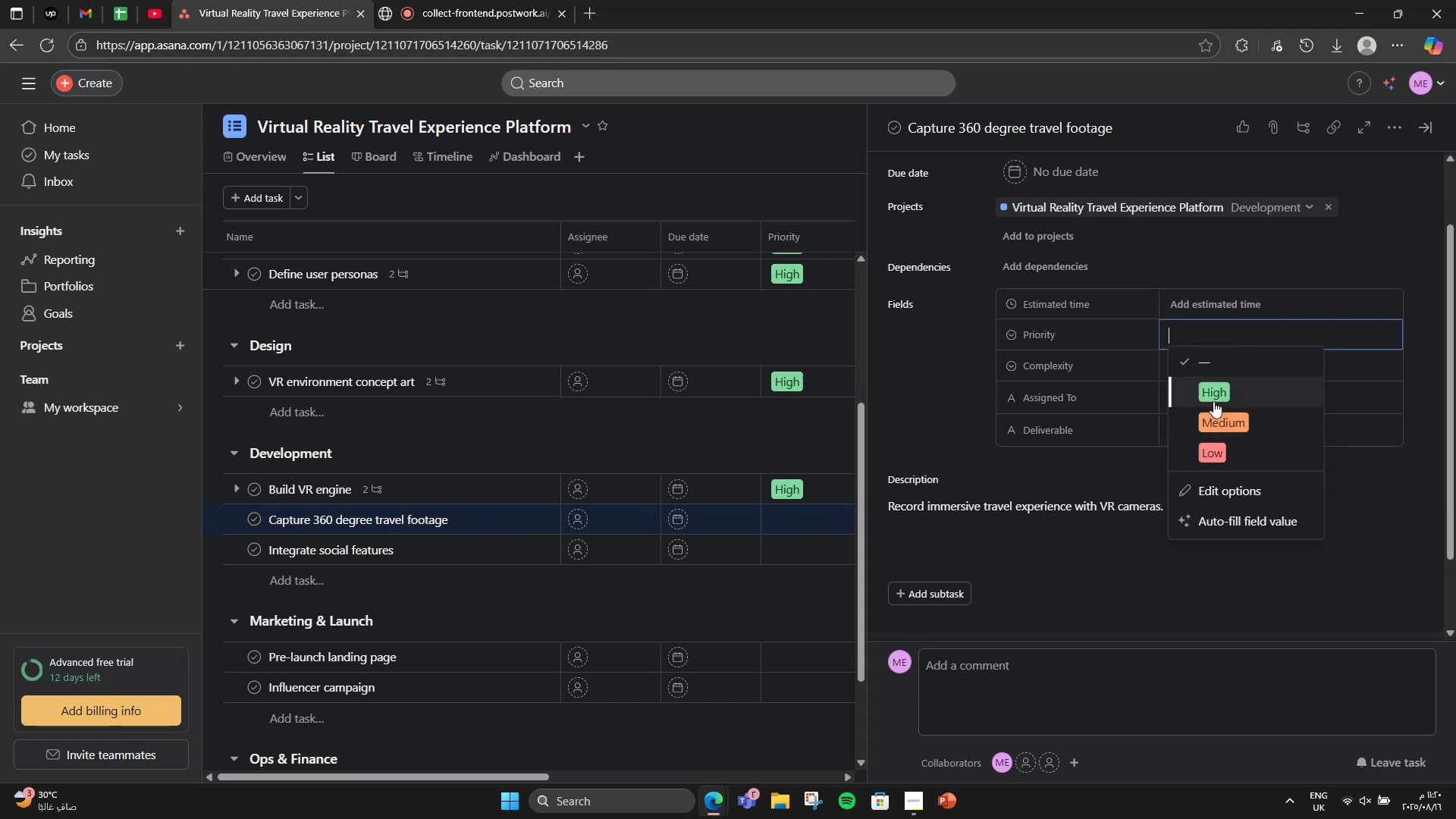 
left_click([1216, 397])
 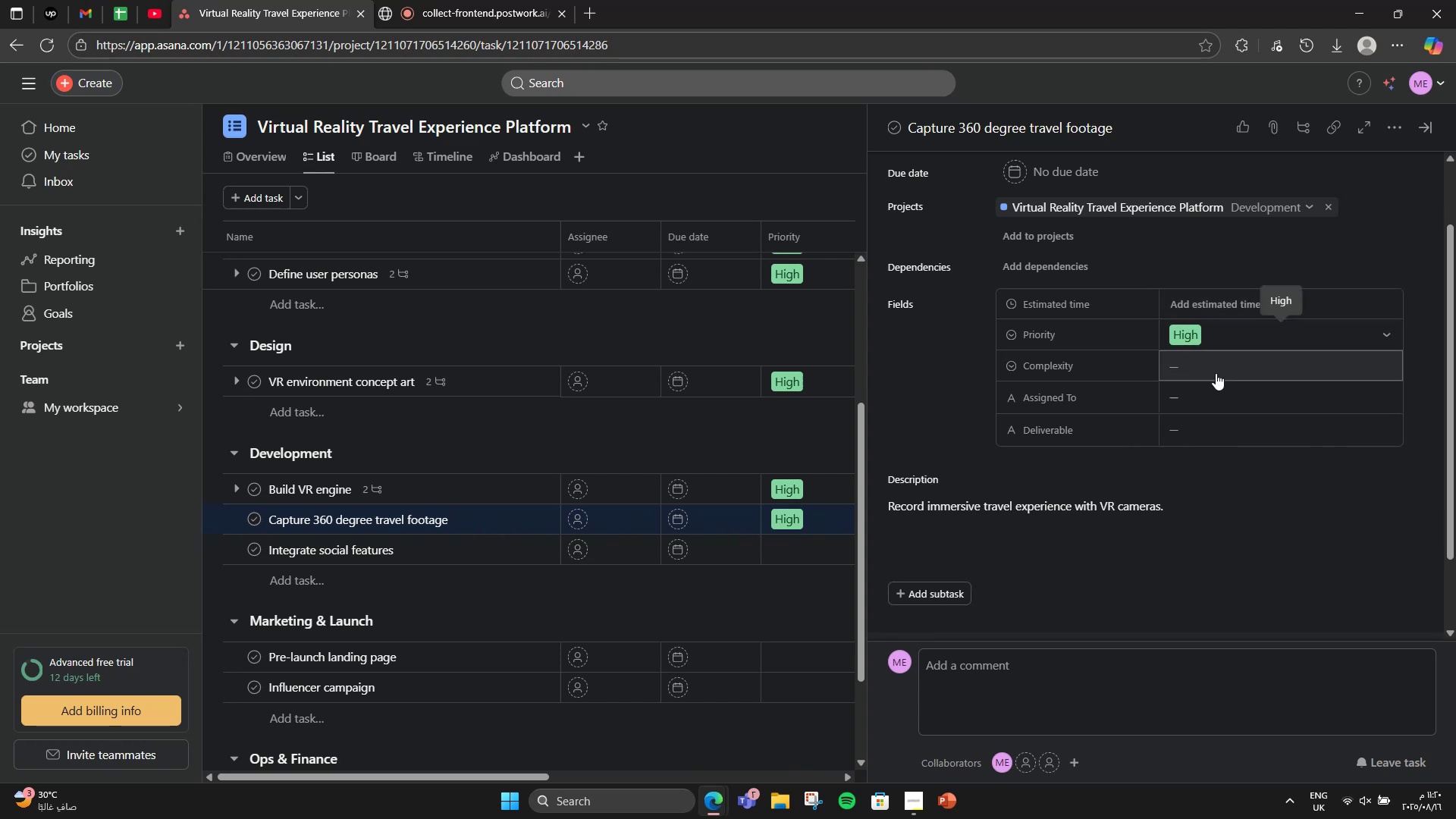 
left_click([1213, 353])
 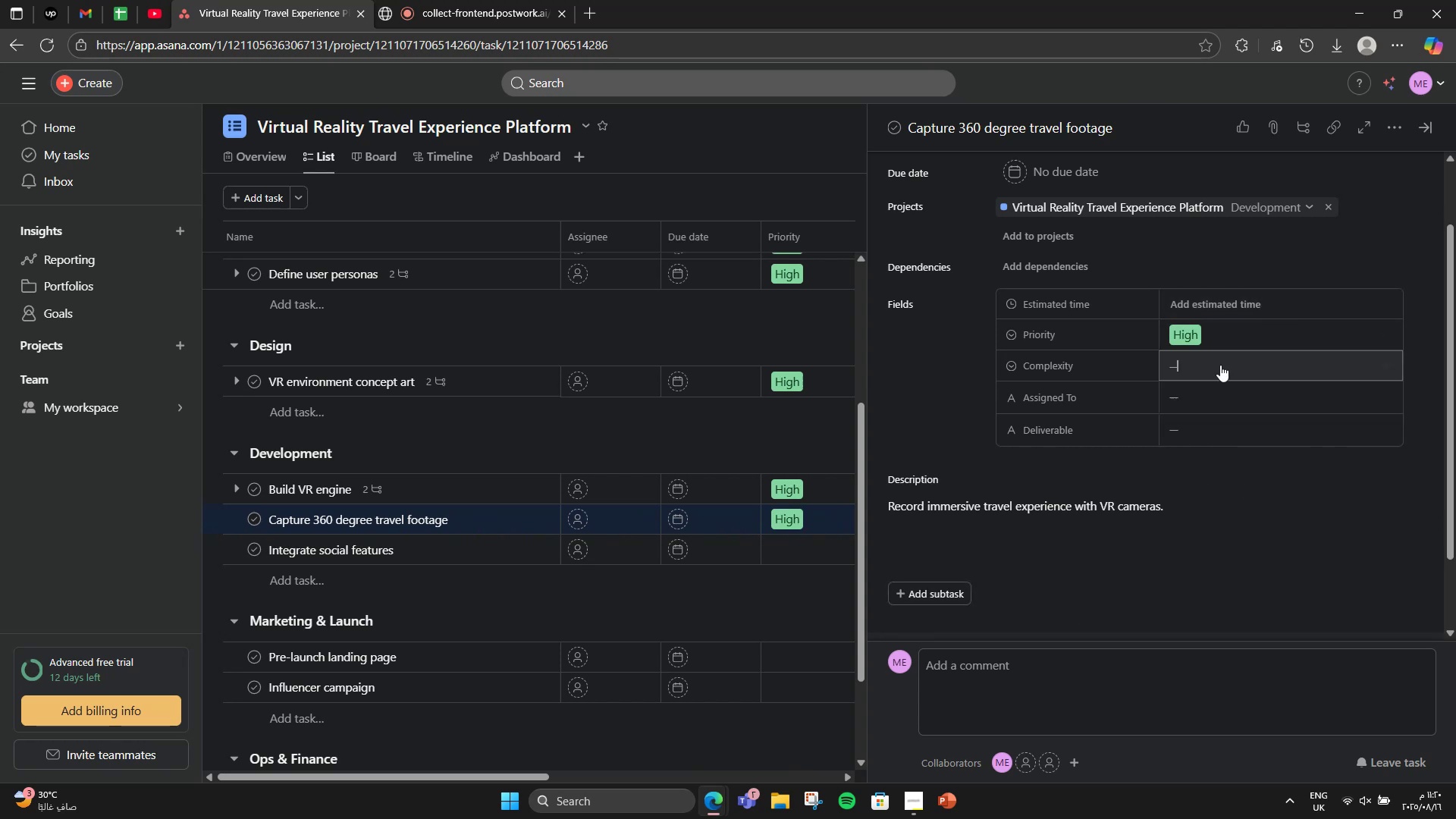 
left_click([1222, 359])
 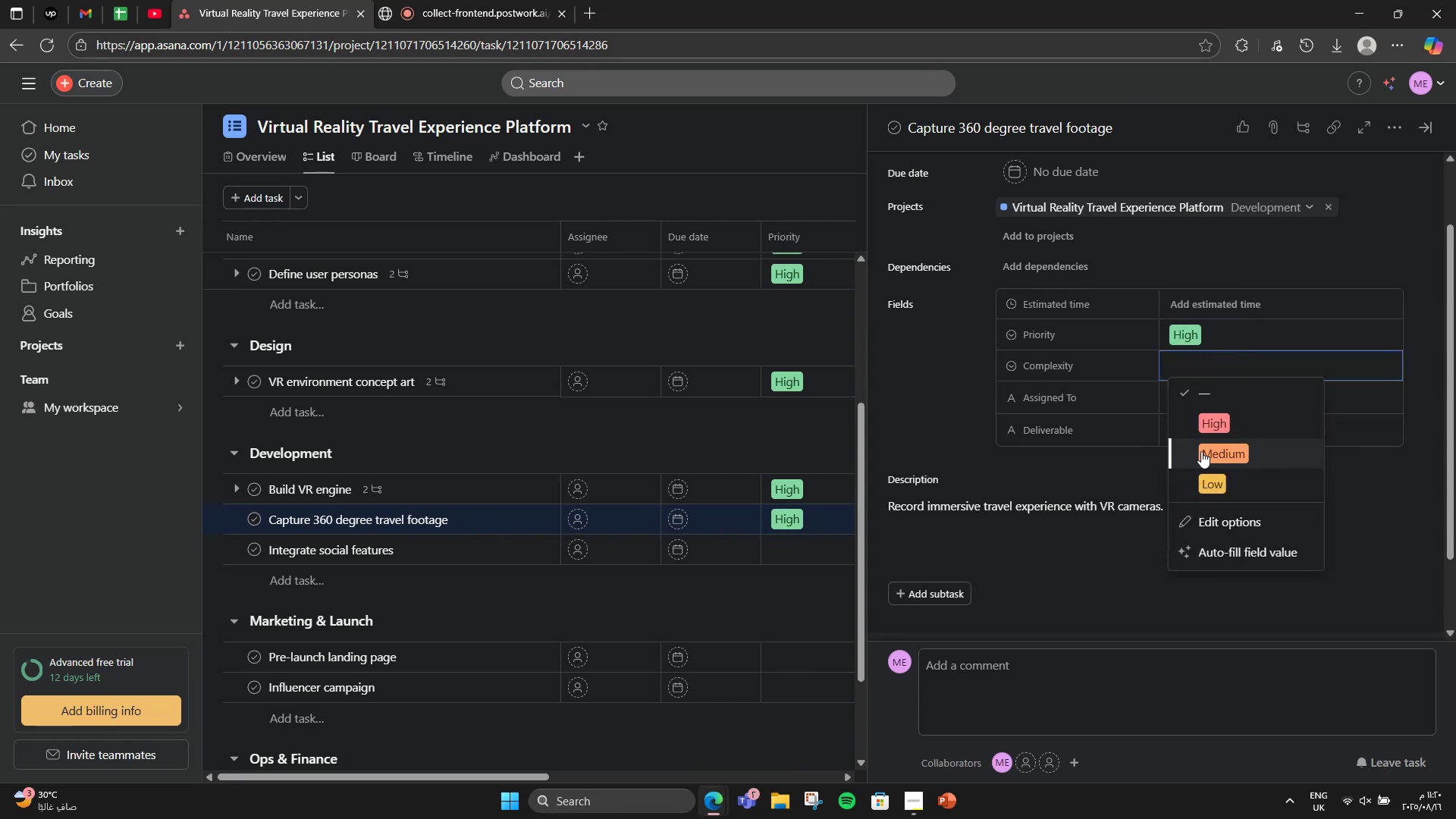 
left_click([1201, 451])
 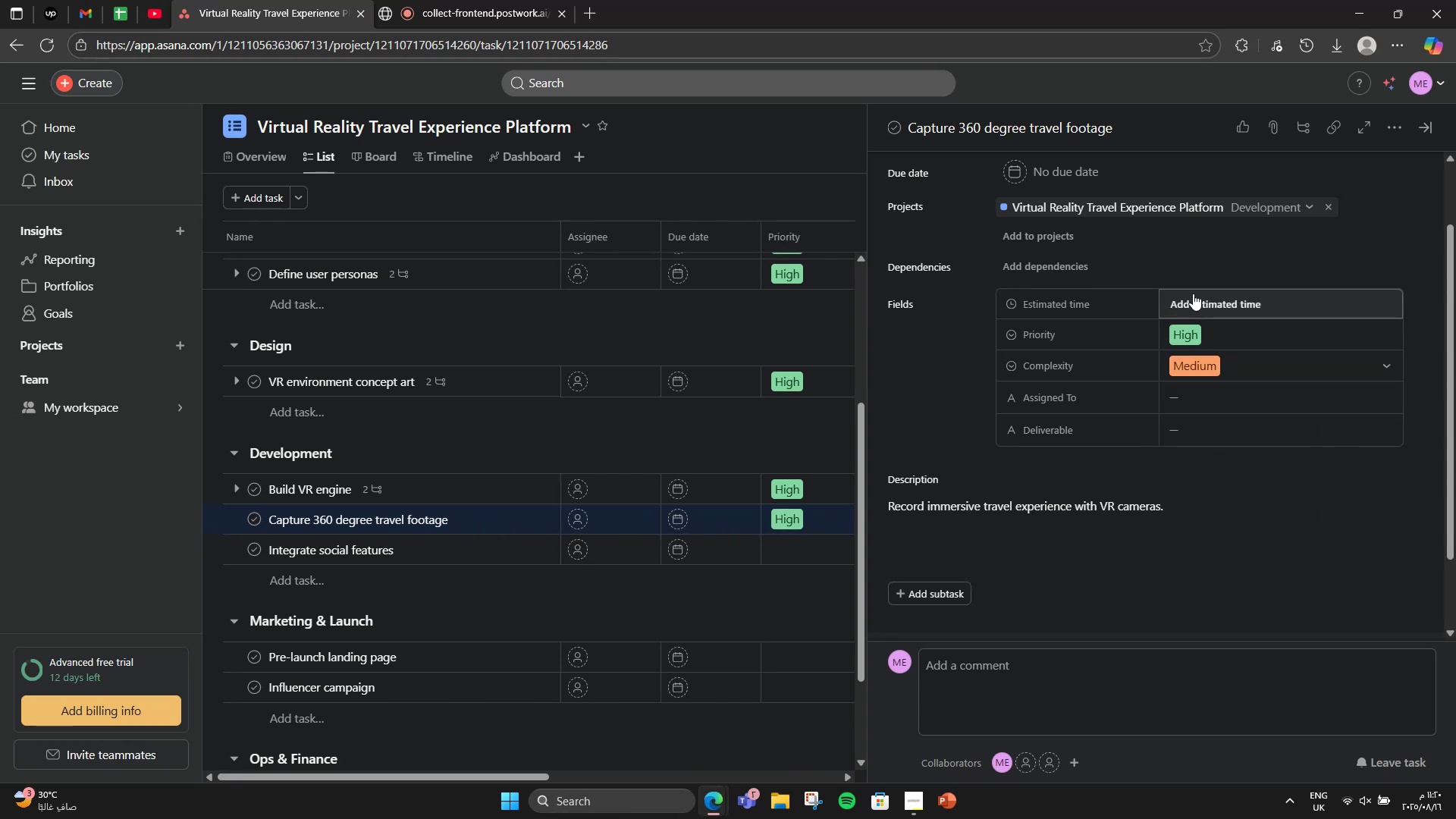 
left_click([1193, 293])
 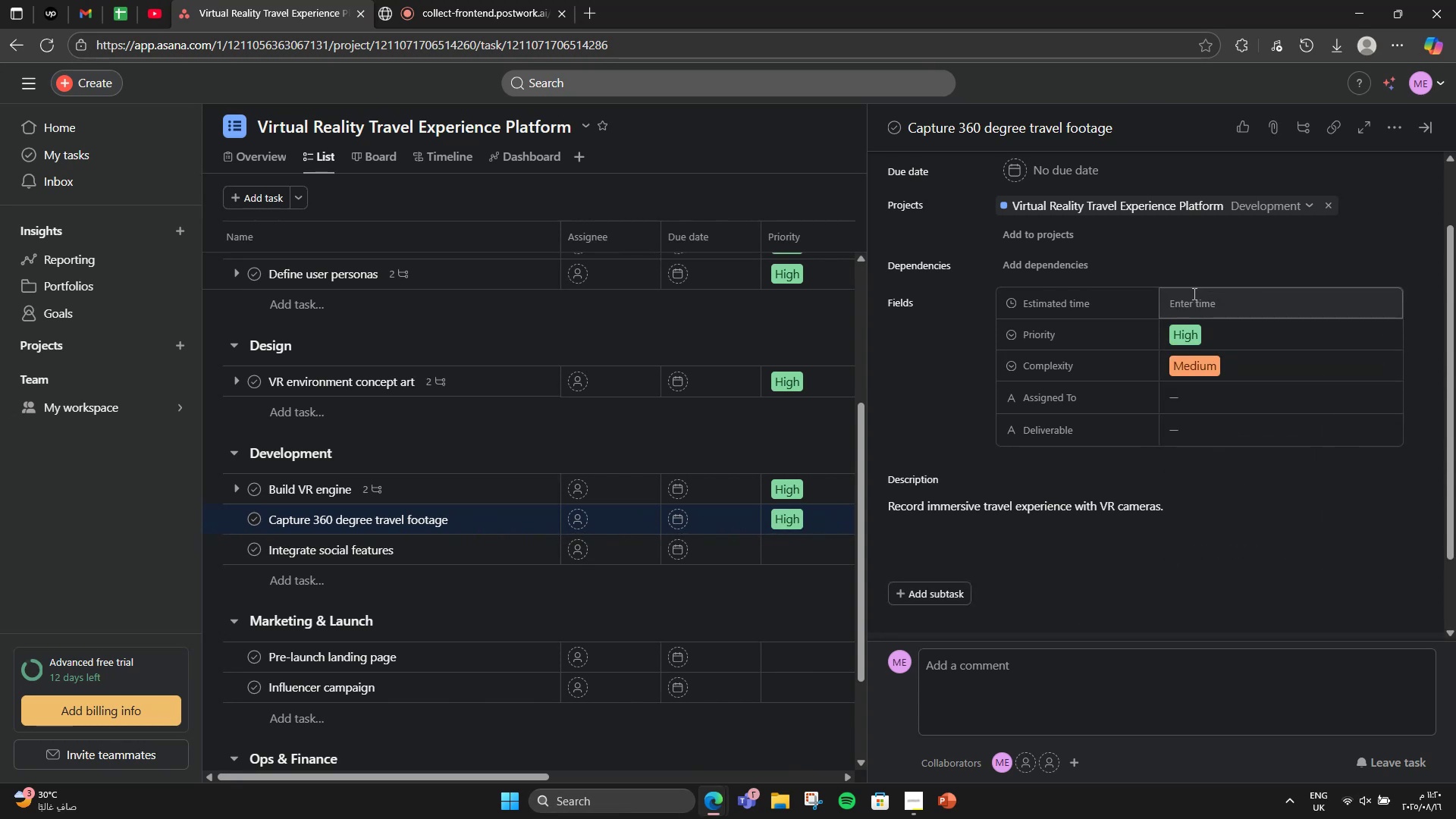 
left_click([1193, 293])
 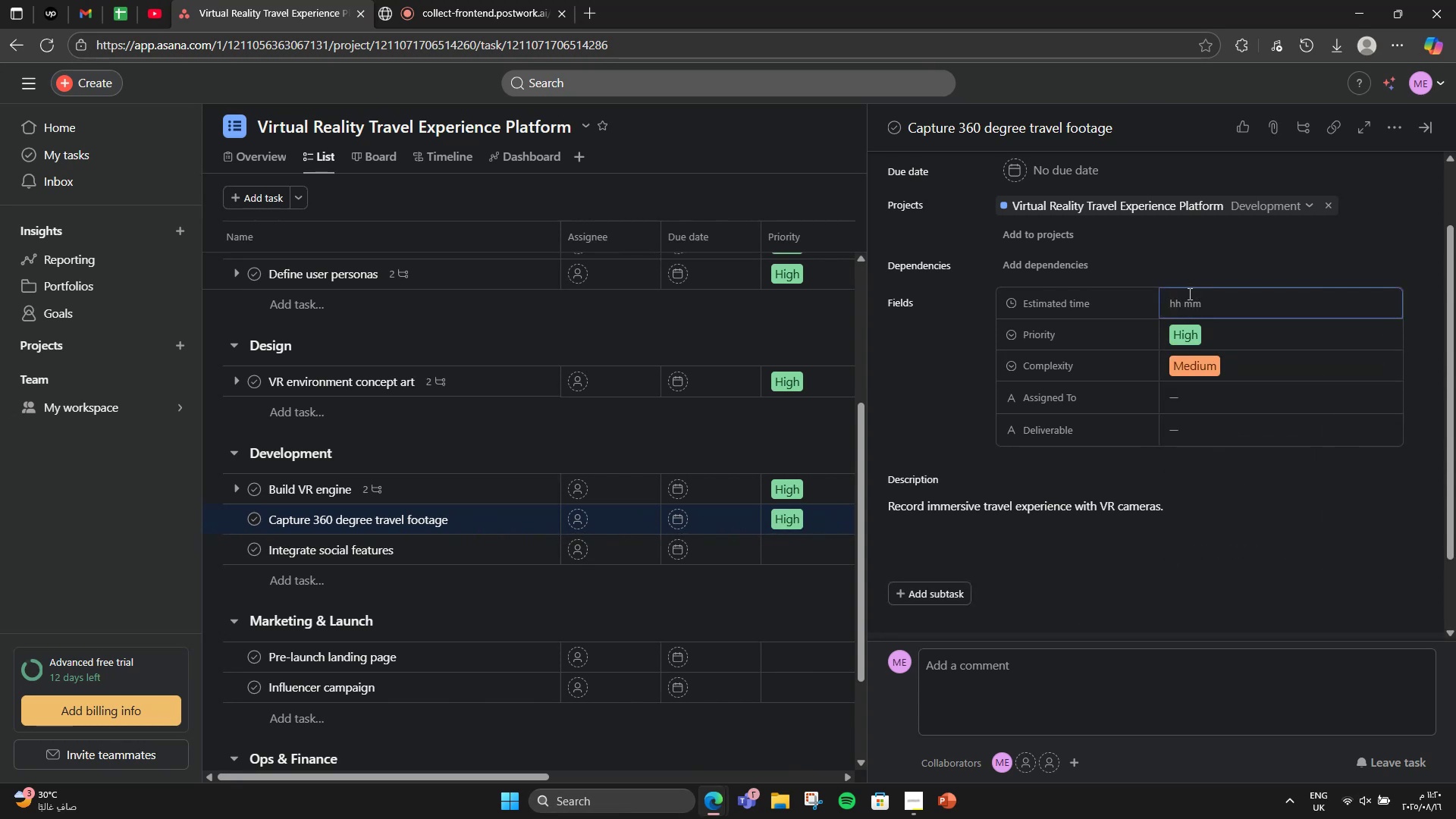 
key(Numpad1)
 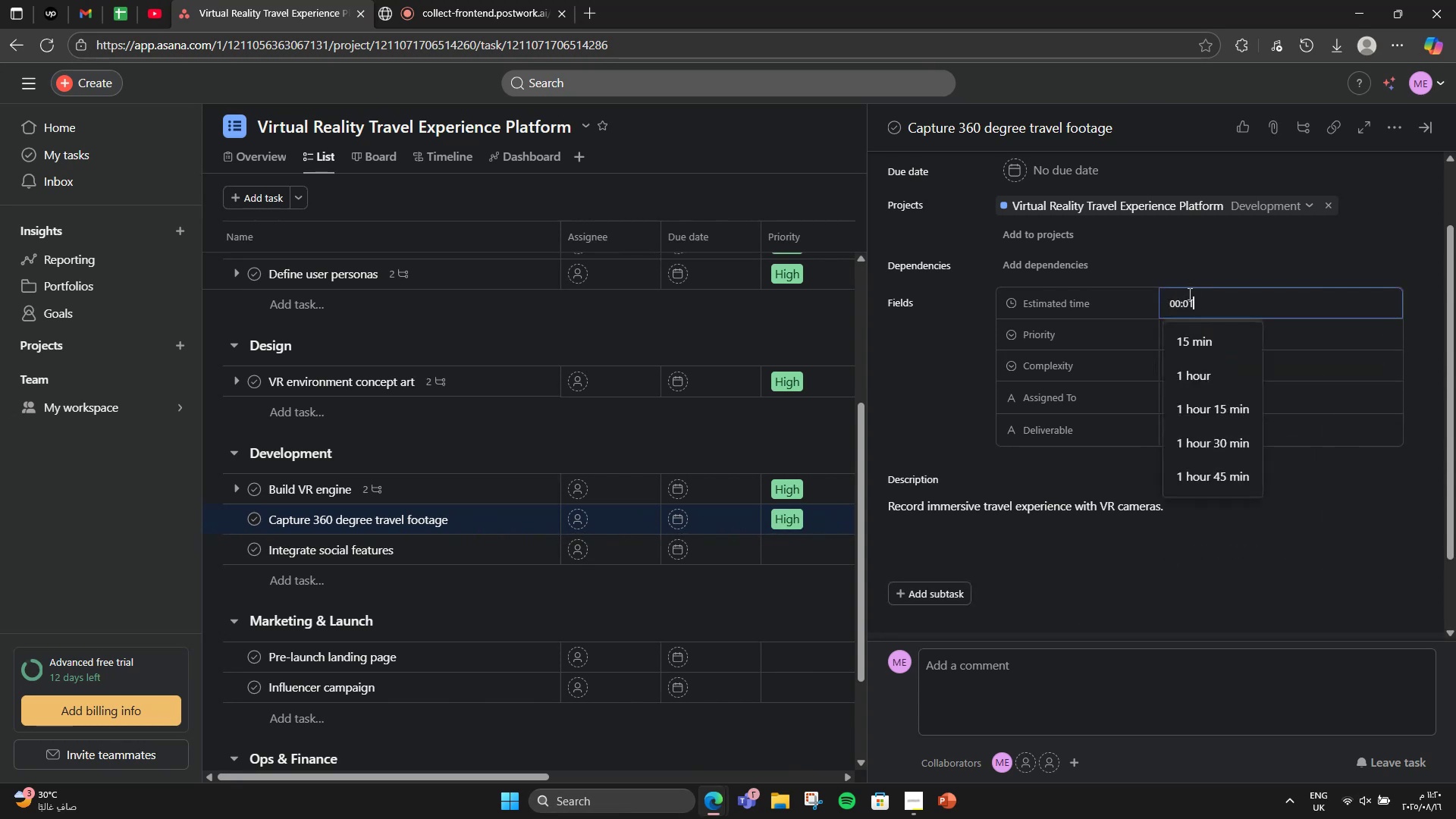 
key(Numpad5)
 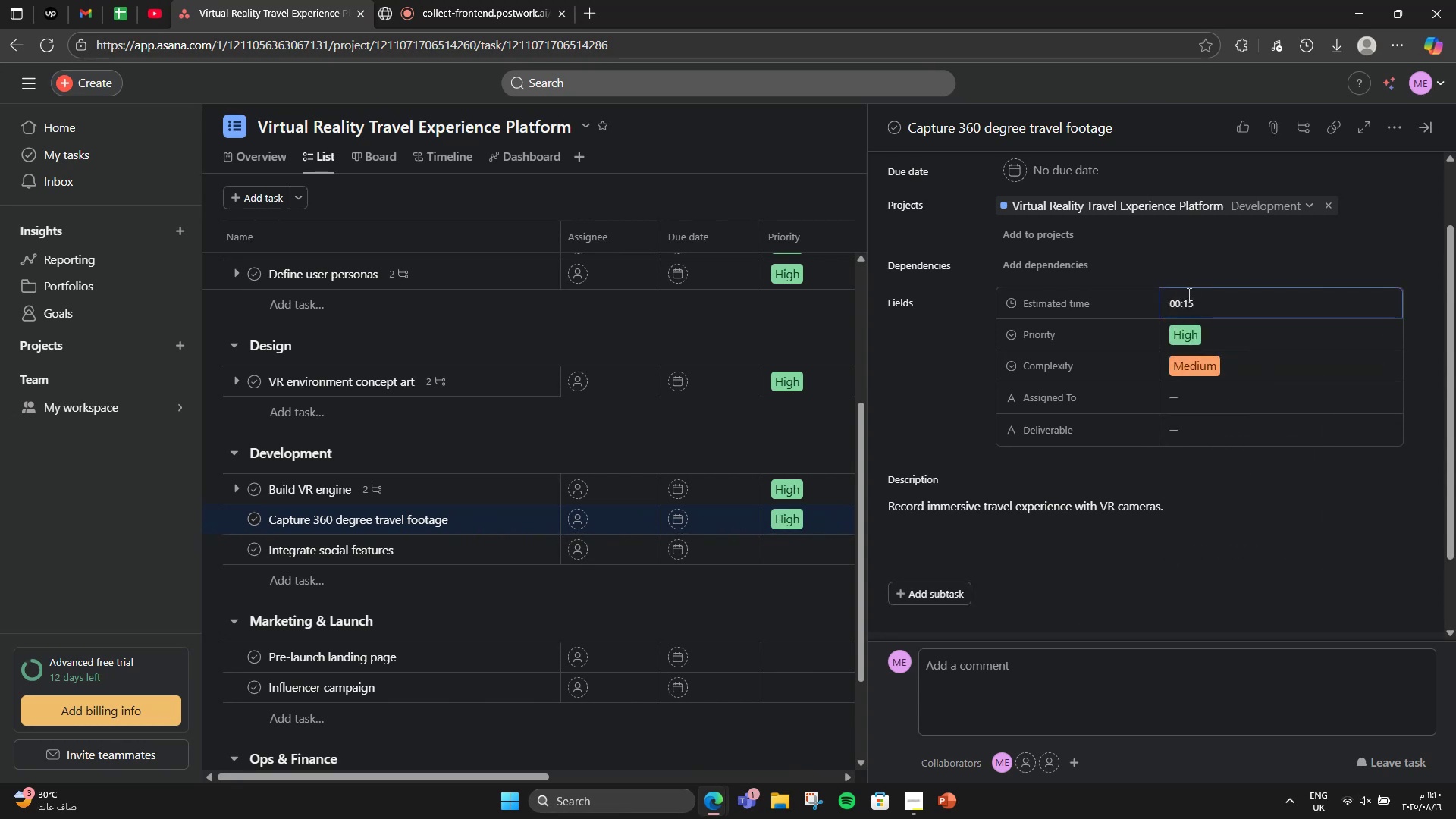 
key(Numpad0)
 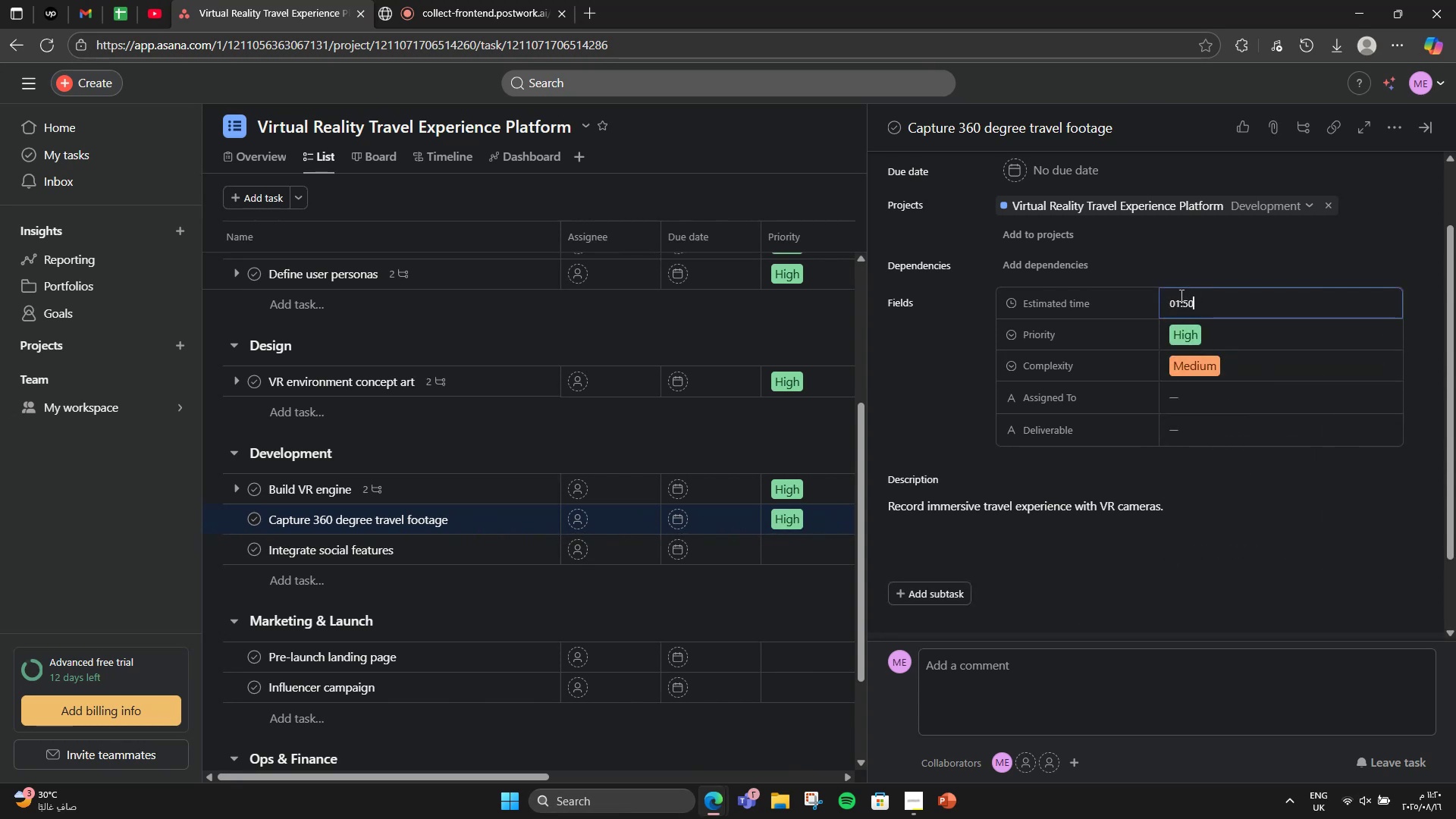 
key(Numpad0)
 